 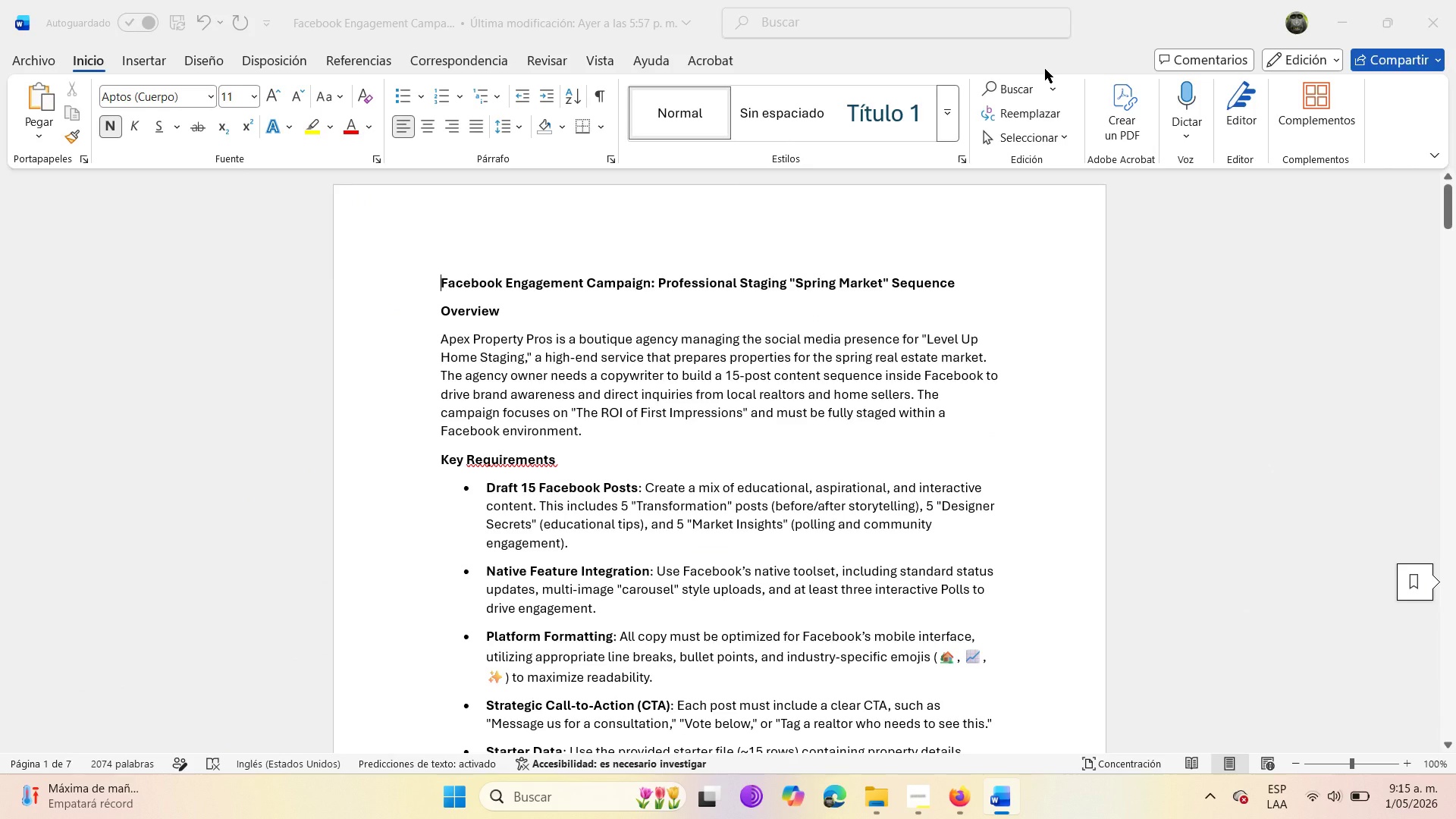 
scroll: coordinate [754, 559], scroll_direction: down, amount: 5.0
 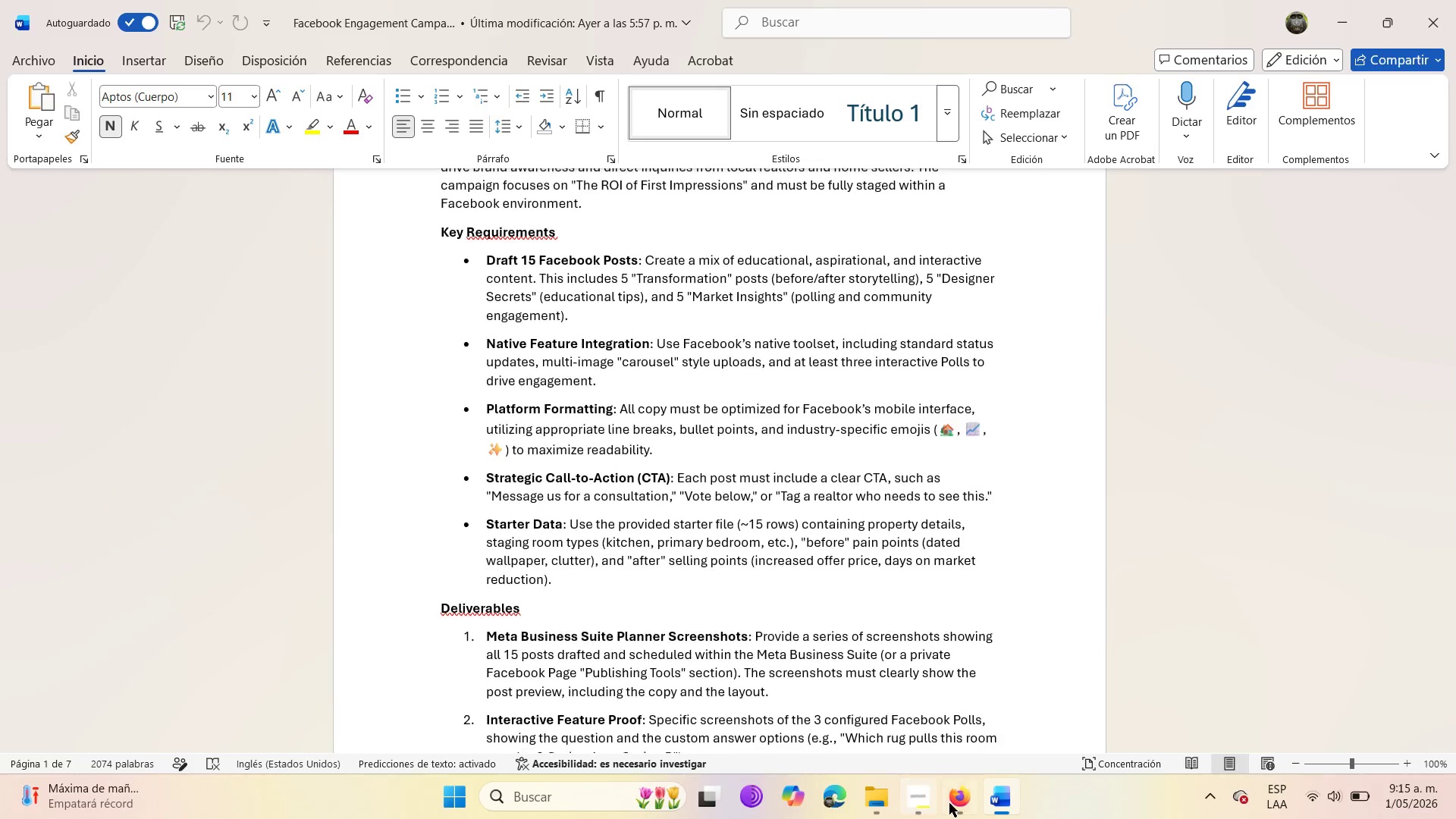 
left_click([951, 803])
 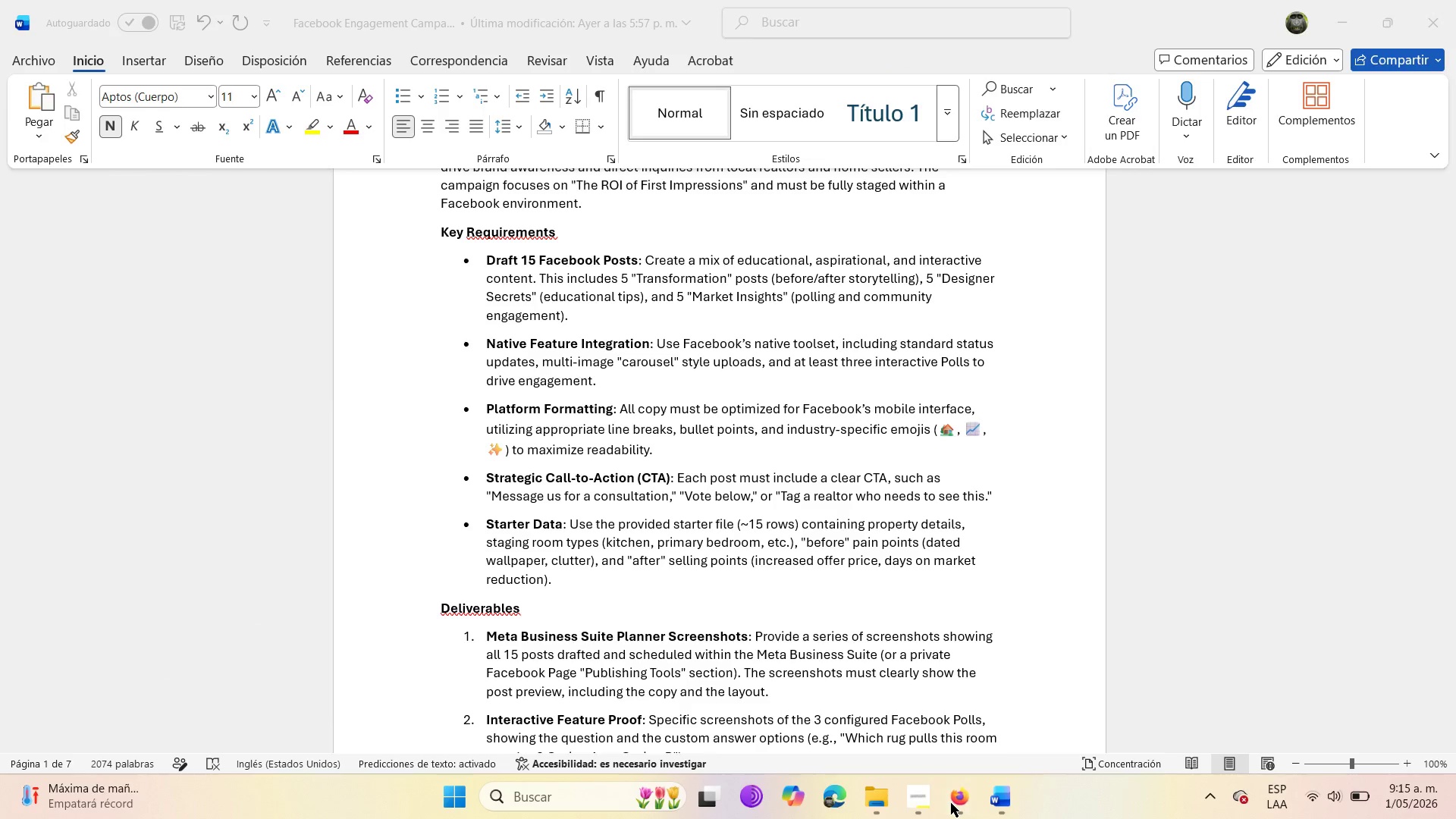 
double_click([951, 803])
 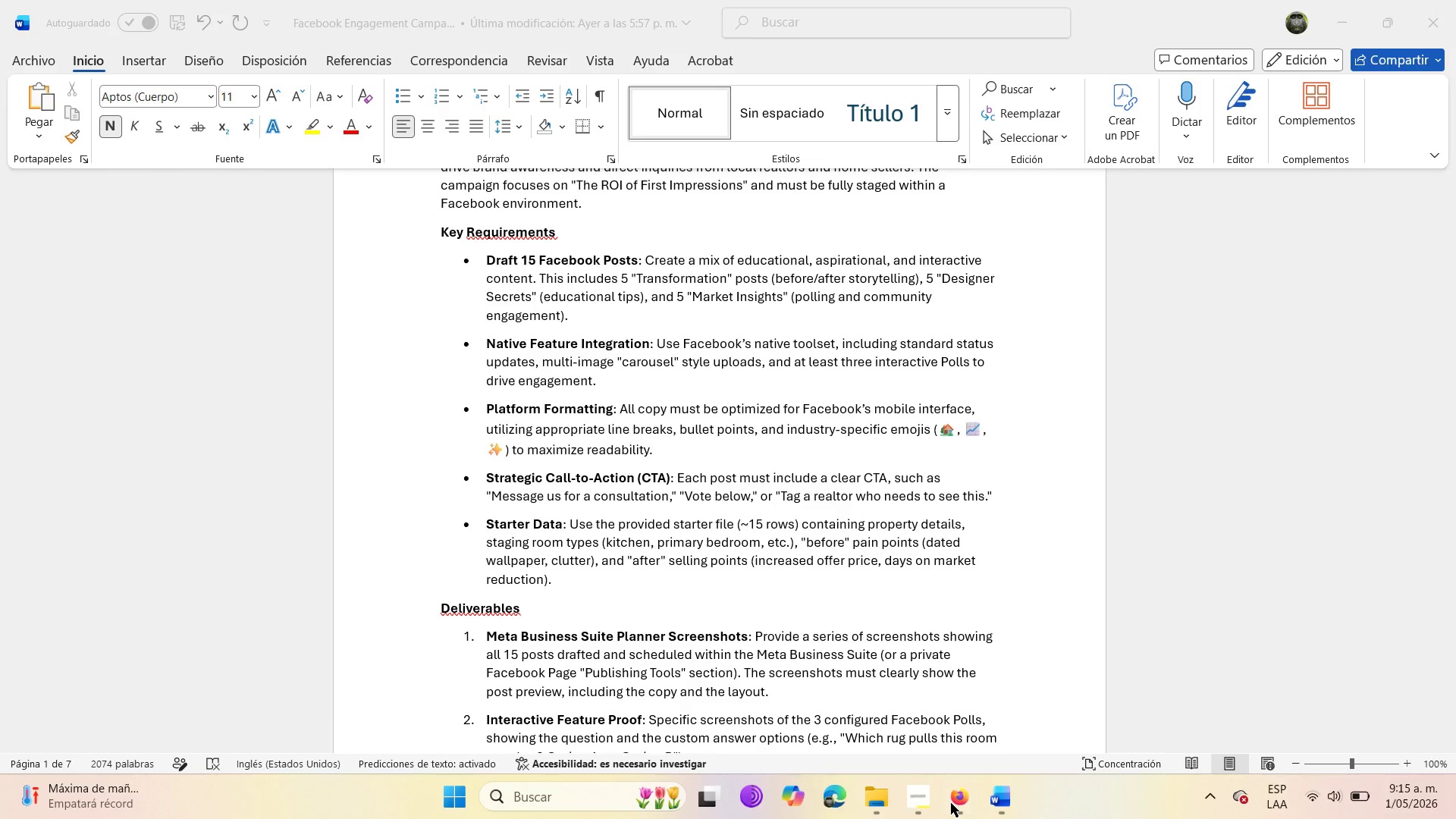 
triple_click([951, 803])
 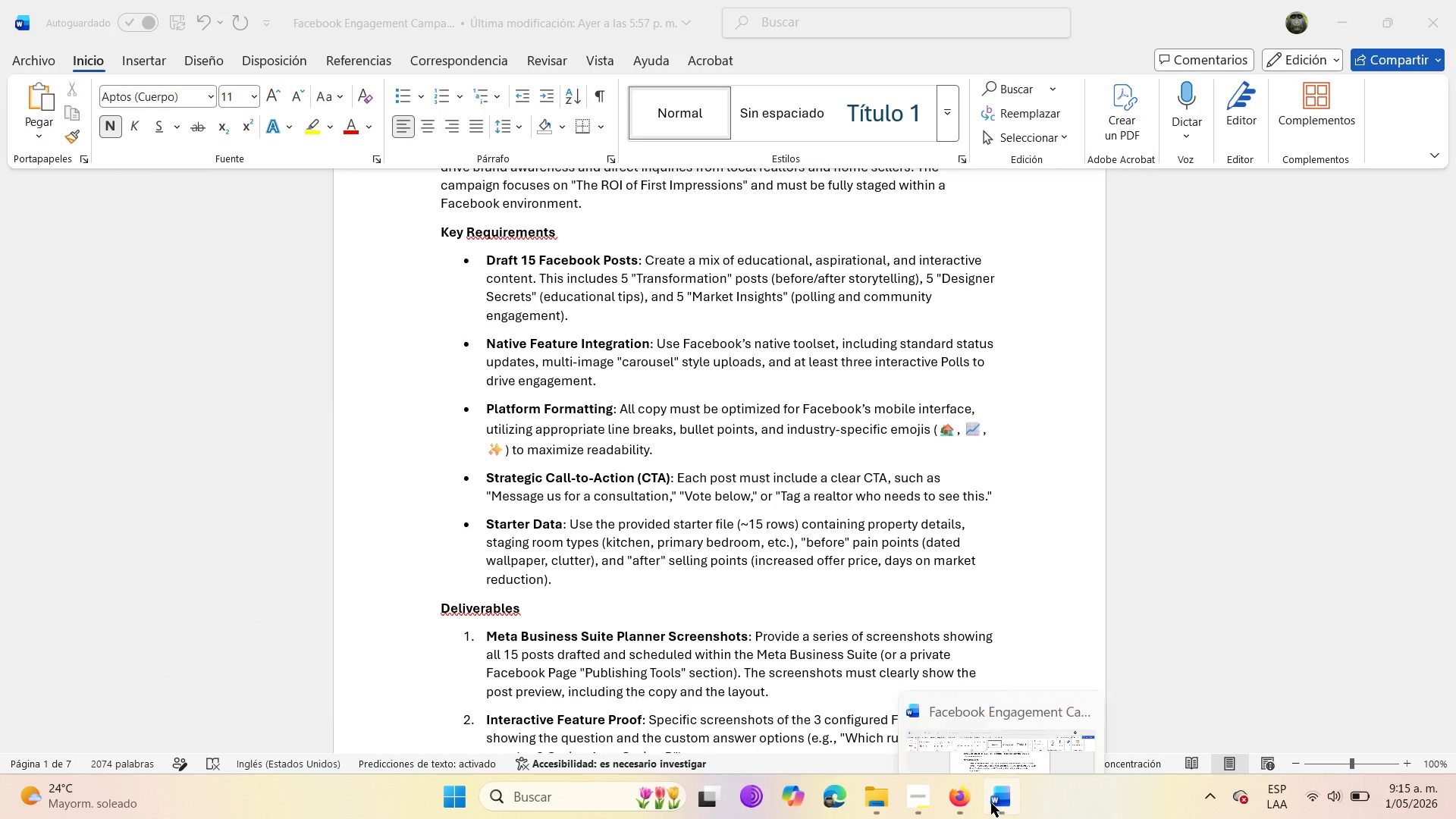 
left_click([942, 804])
 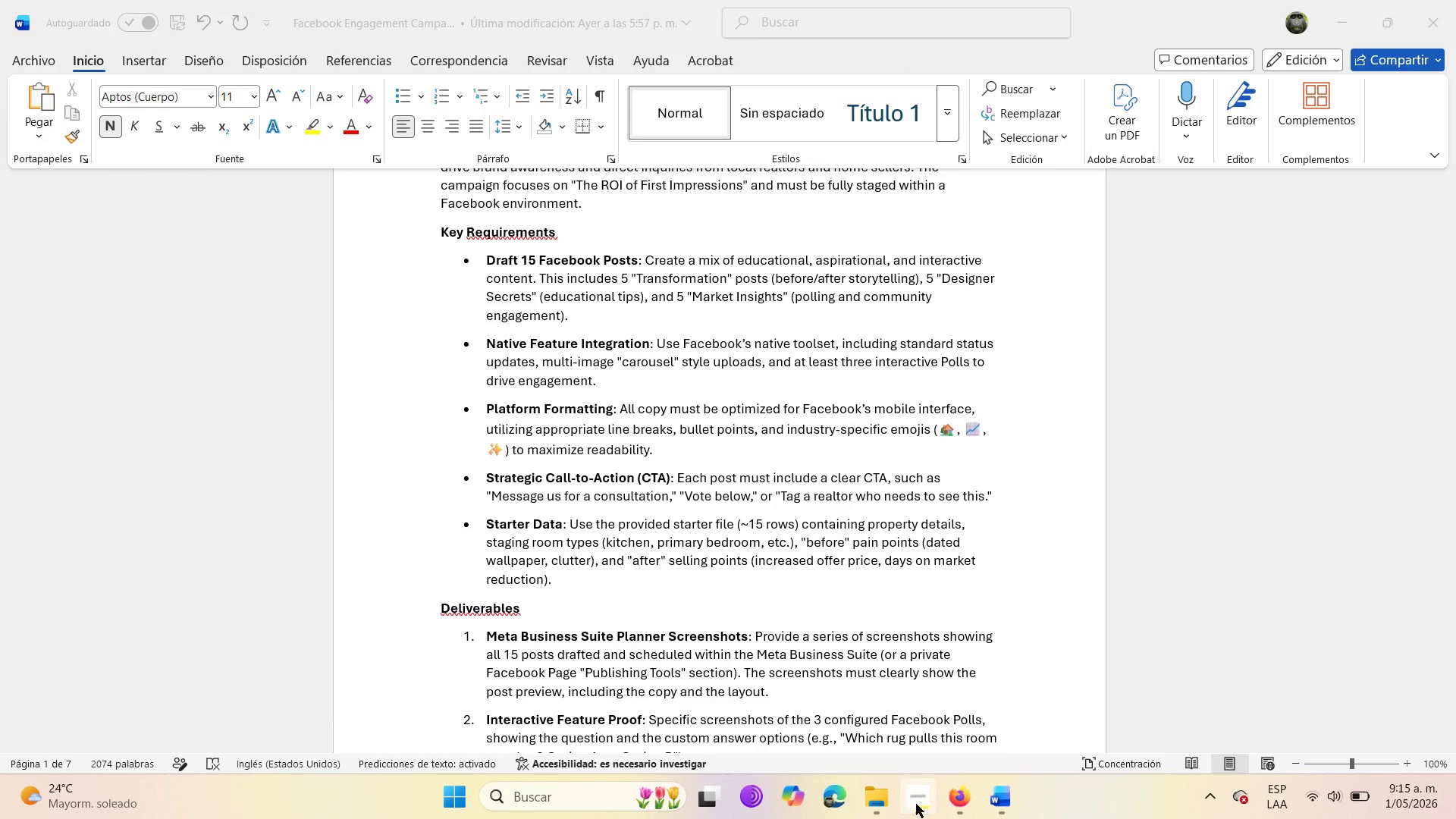 
left_click([911, 805])
 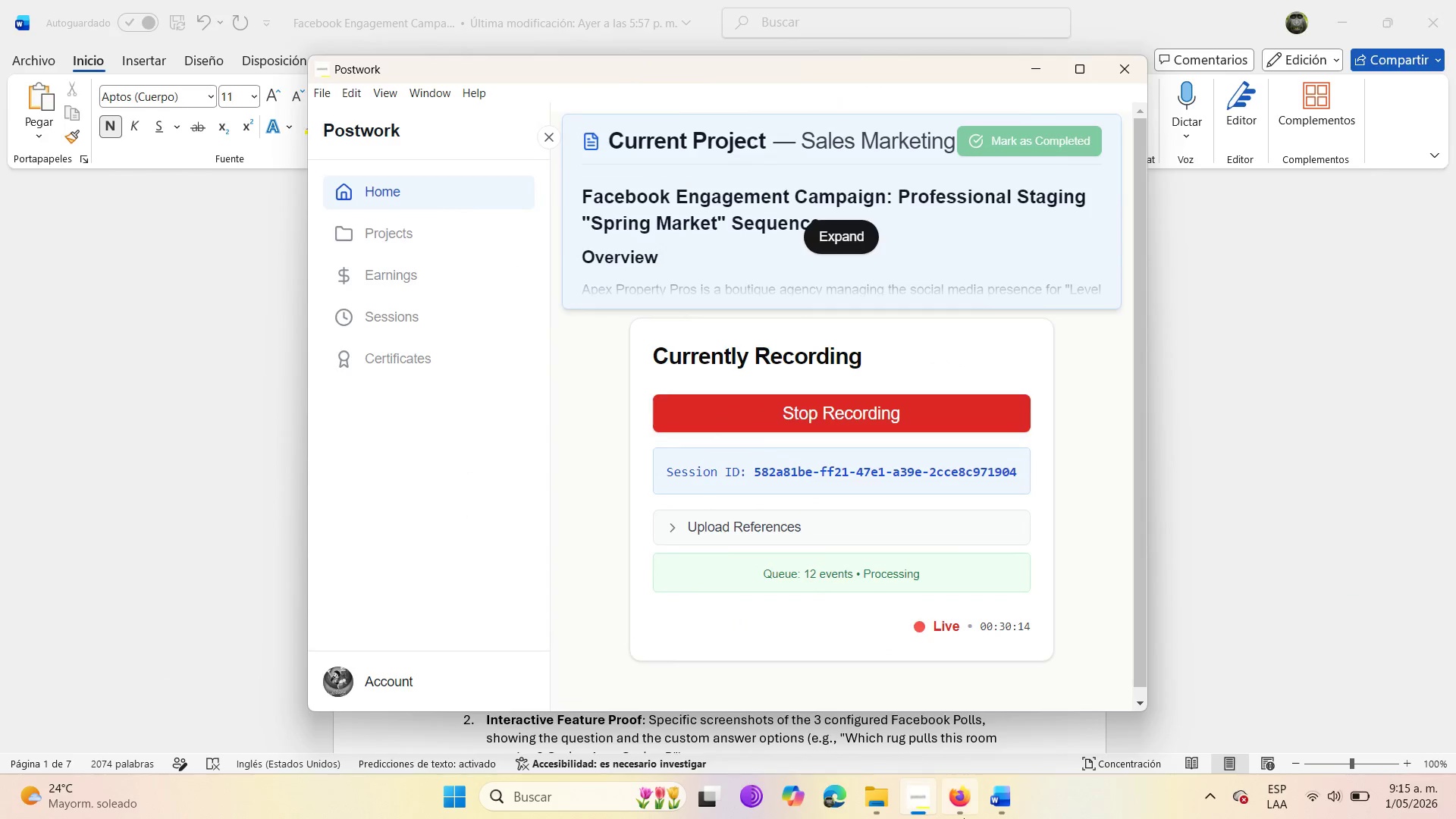 
left_click([962, 808])
 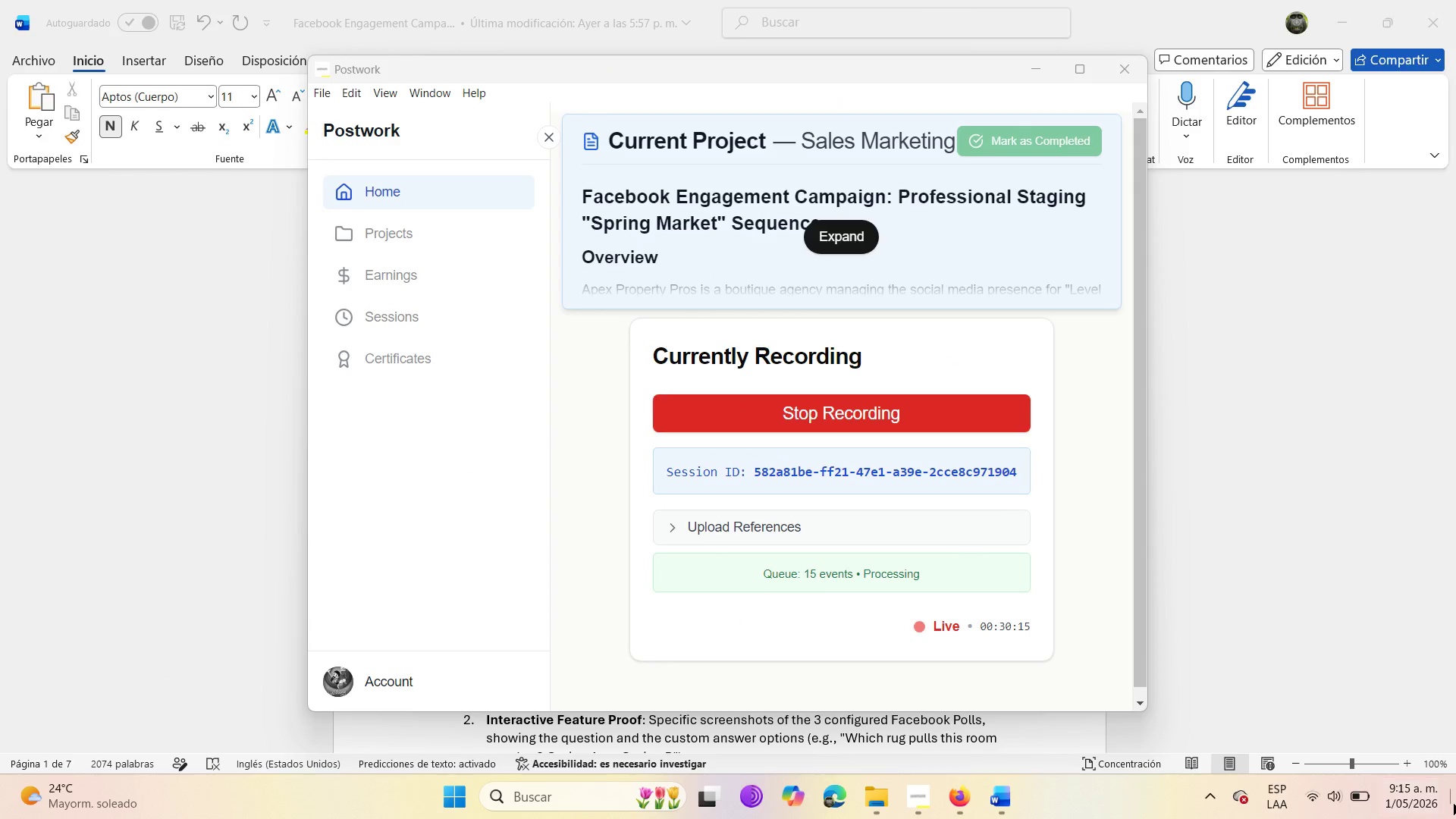 
left_click([1455, 804])
 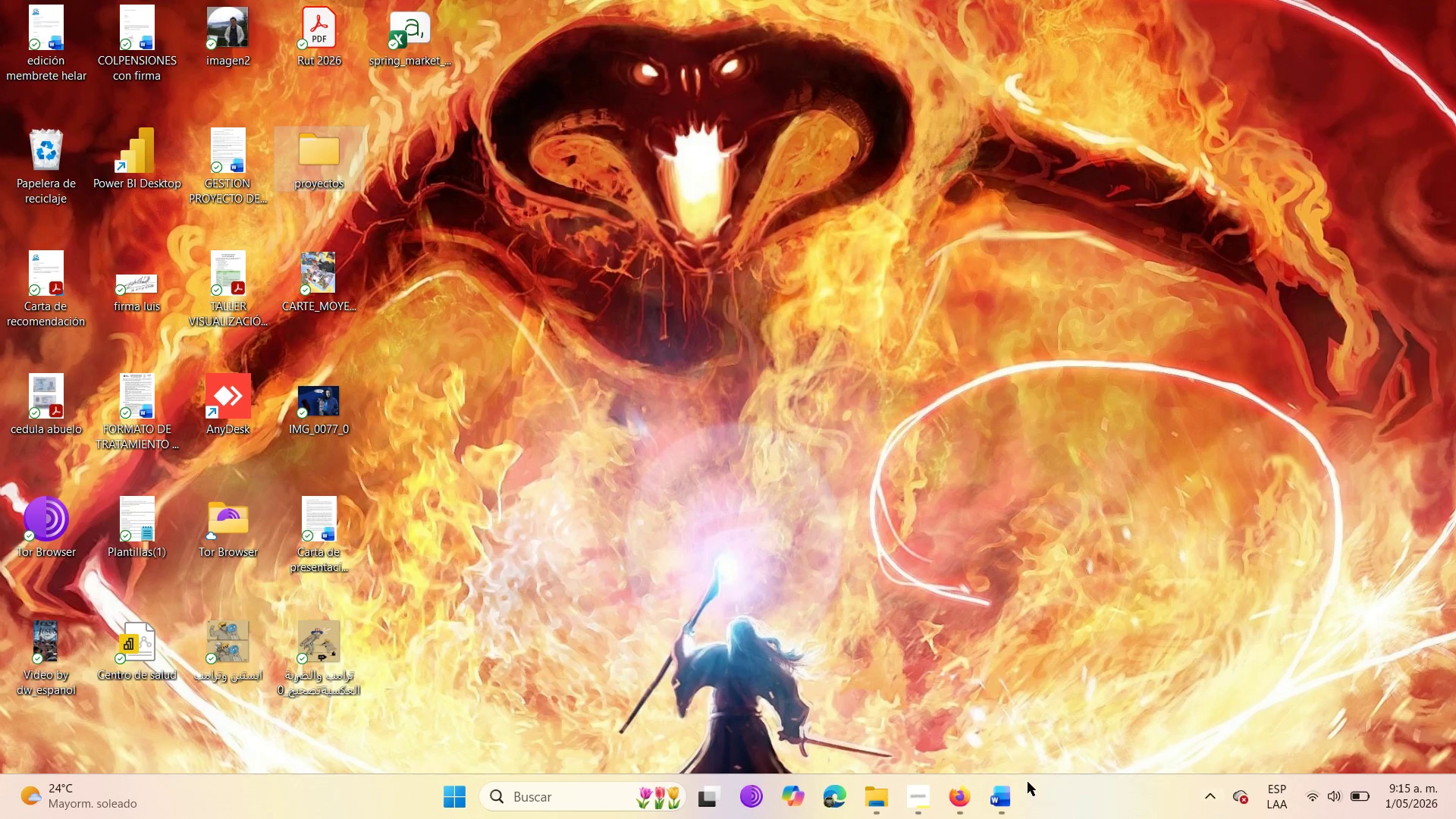 
left_click([953, 810])
 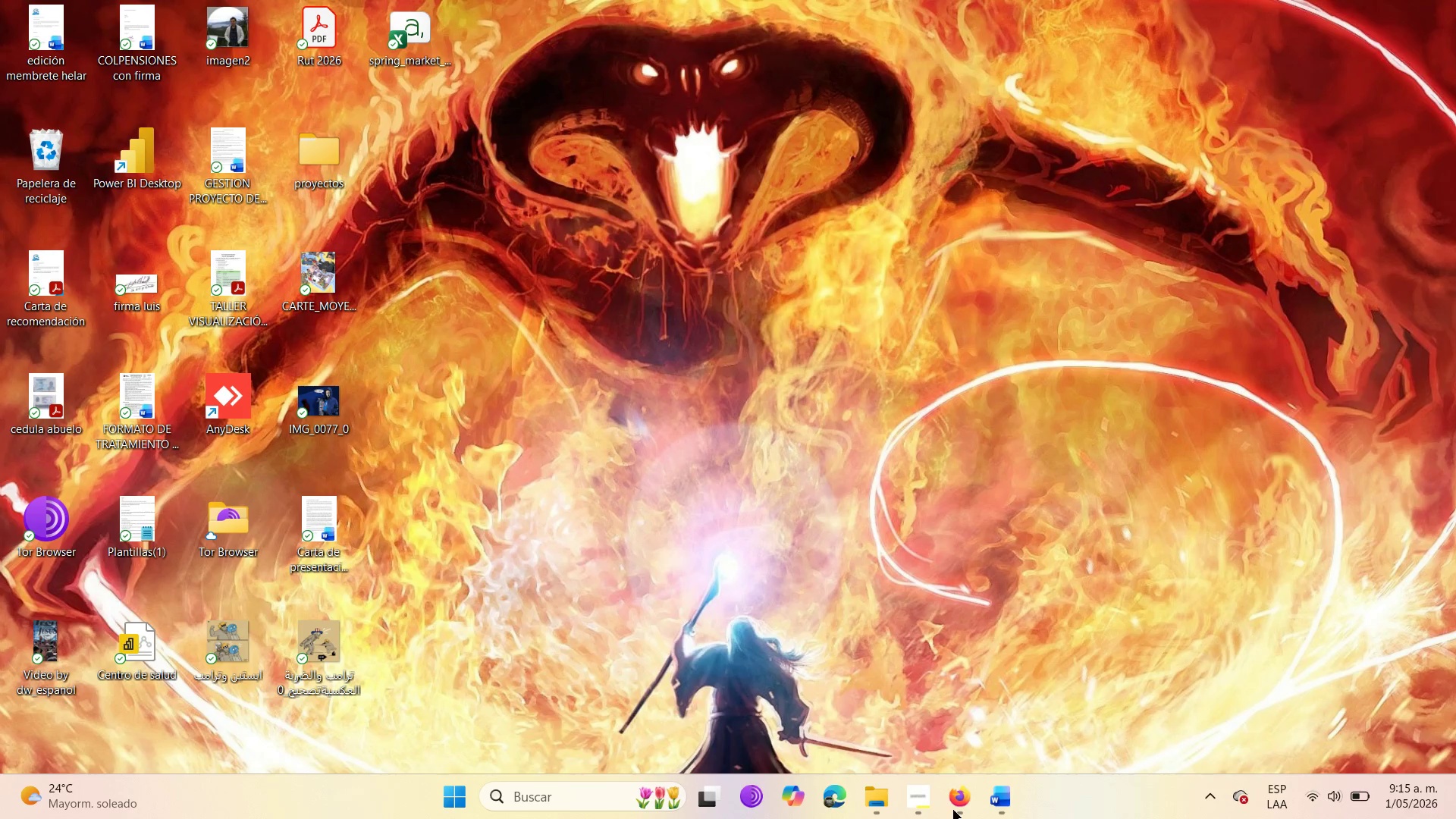 
double_click([953, 810])
 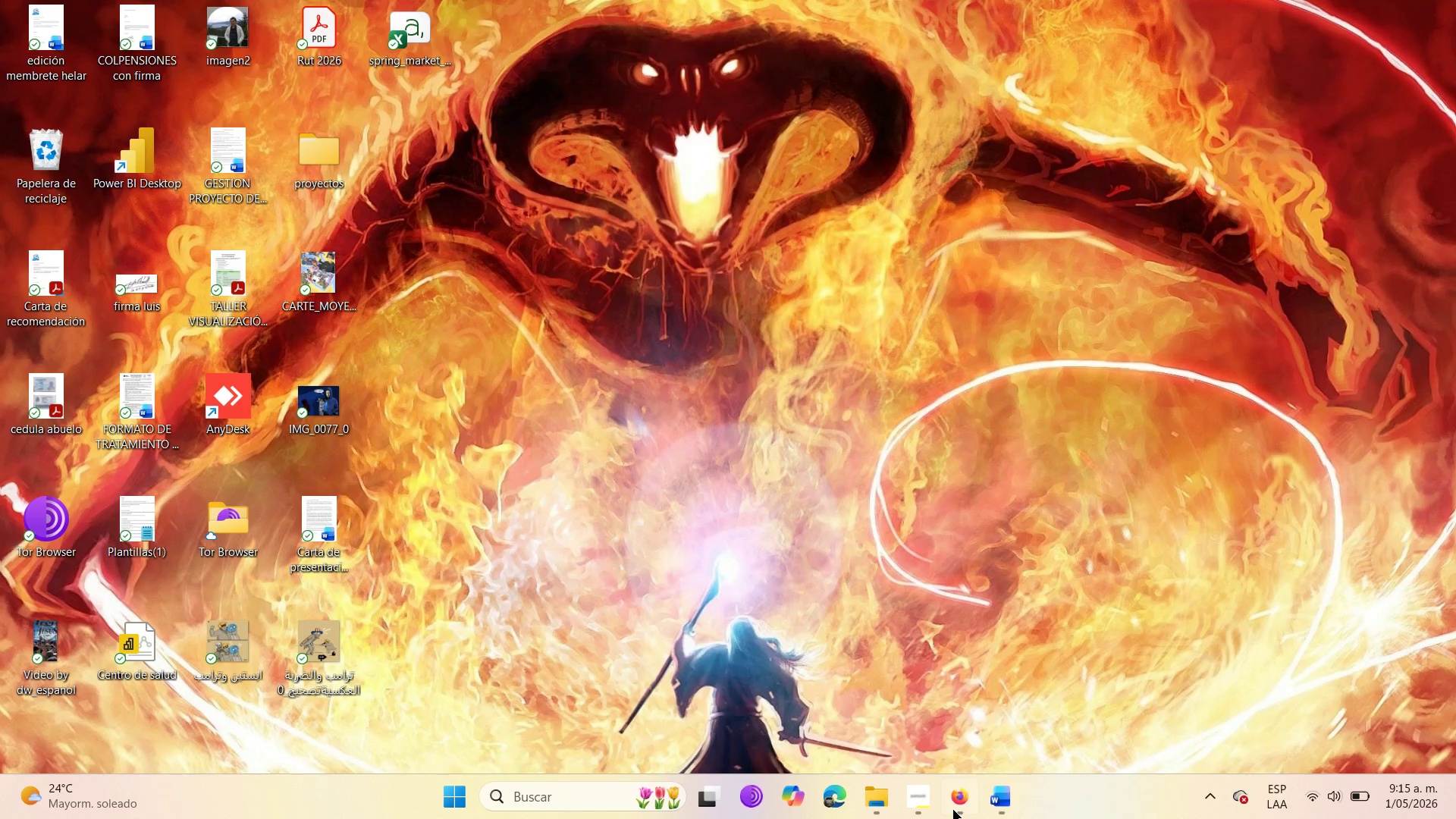 
triple_click([953, 810])
 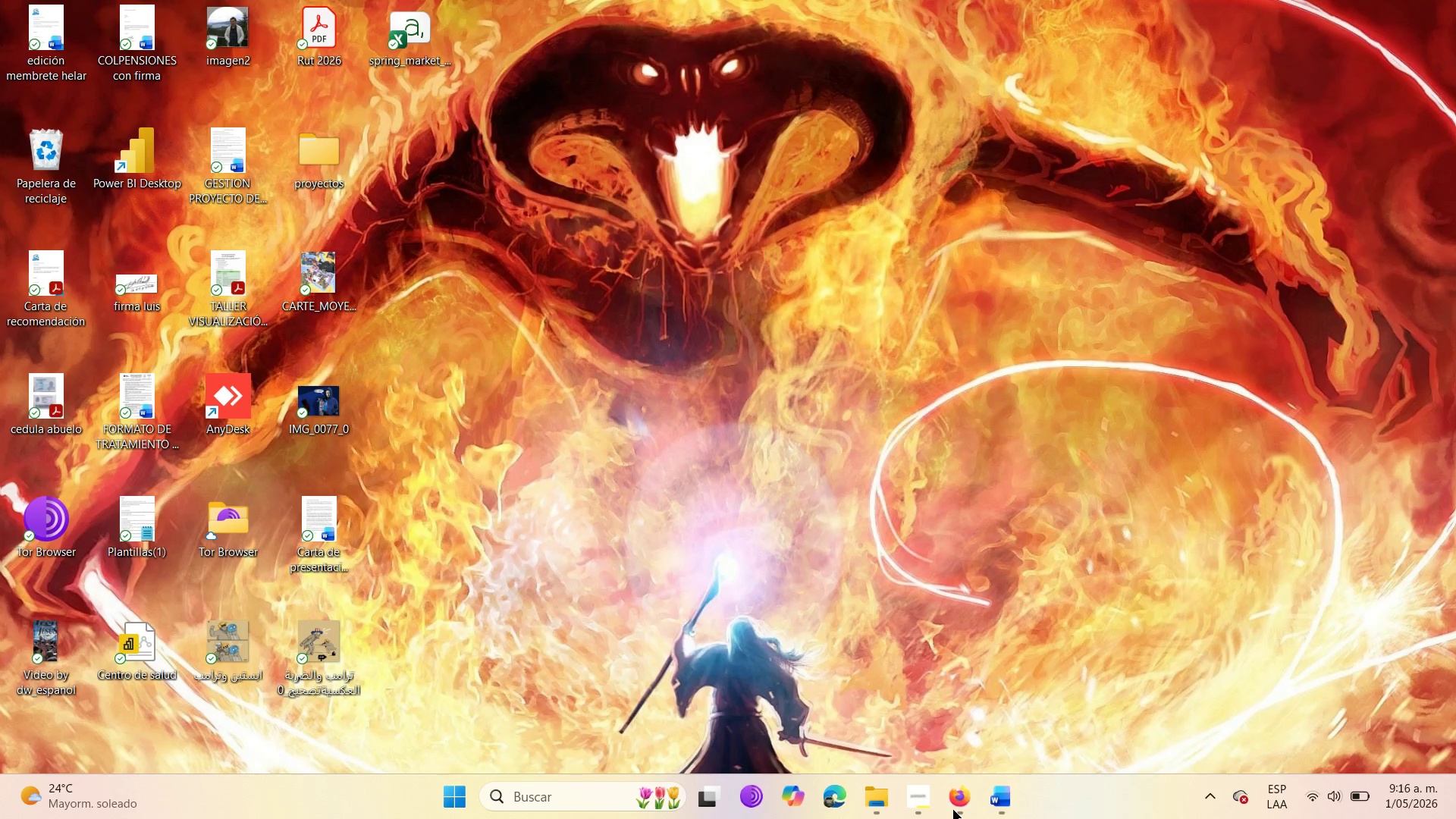 
right_click([953, 810])
 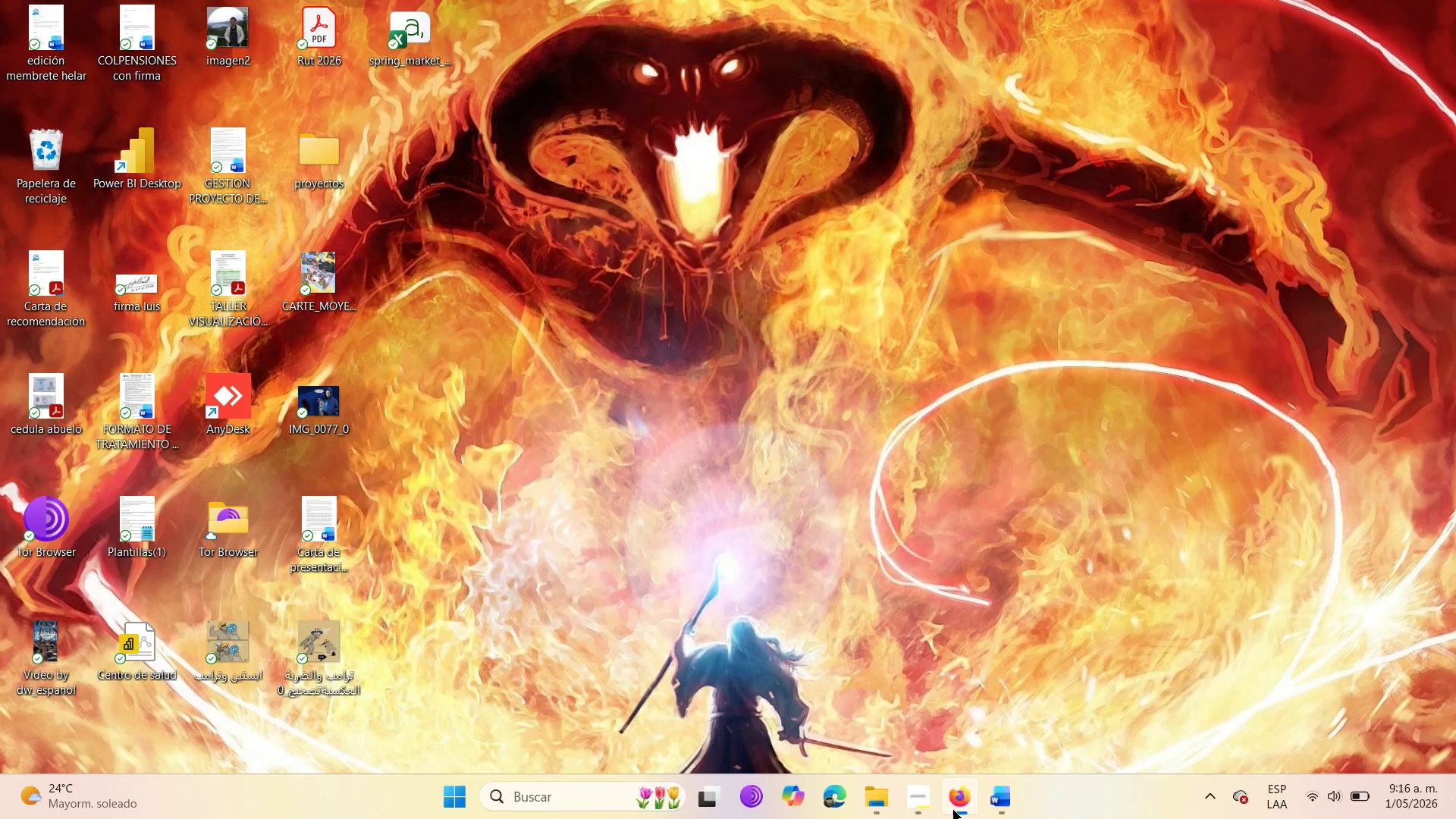 
left_click([953, 810])
 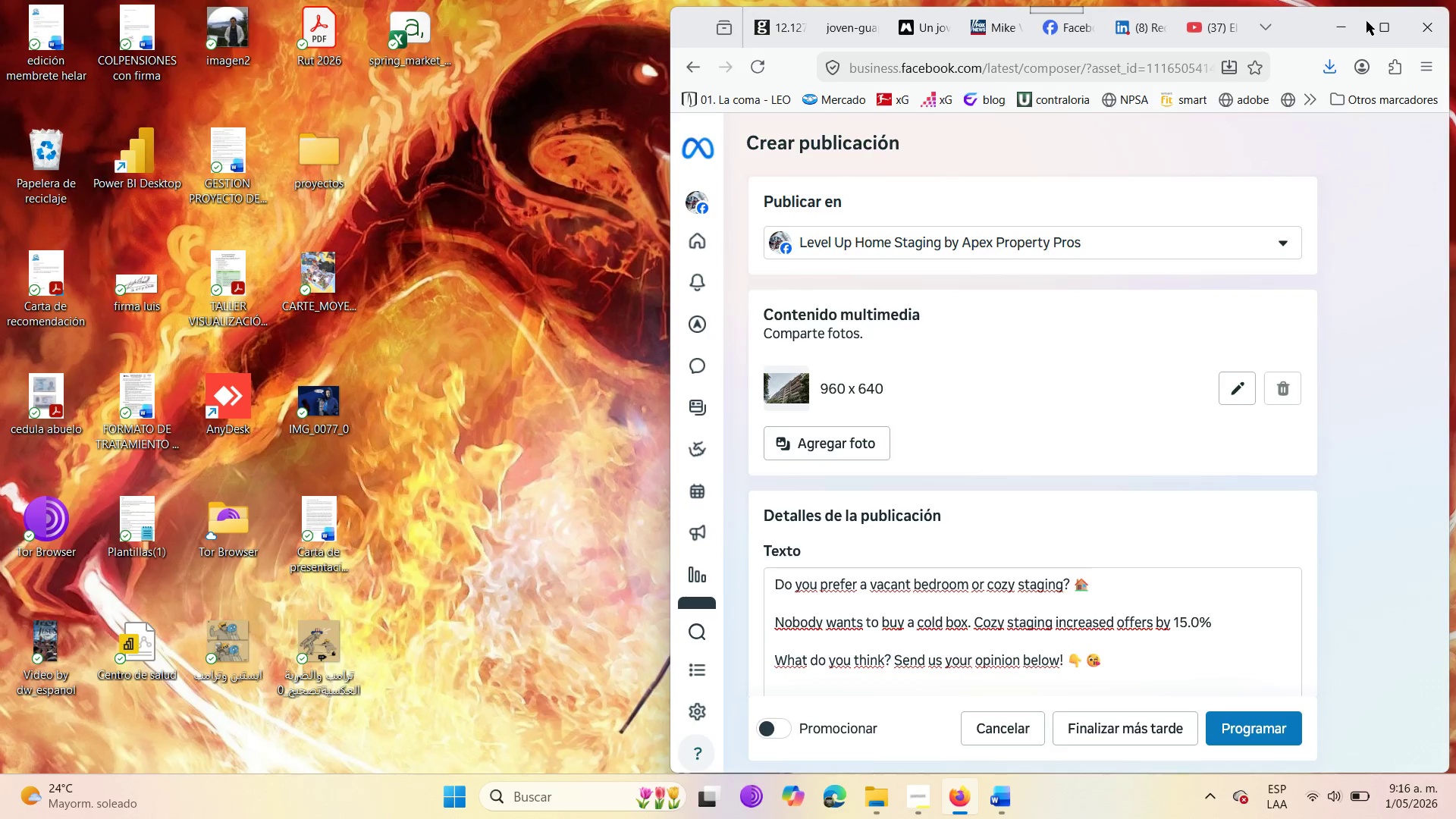 
left_click([1393, 39])
 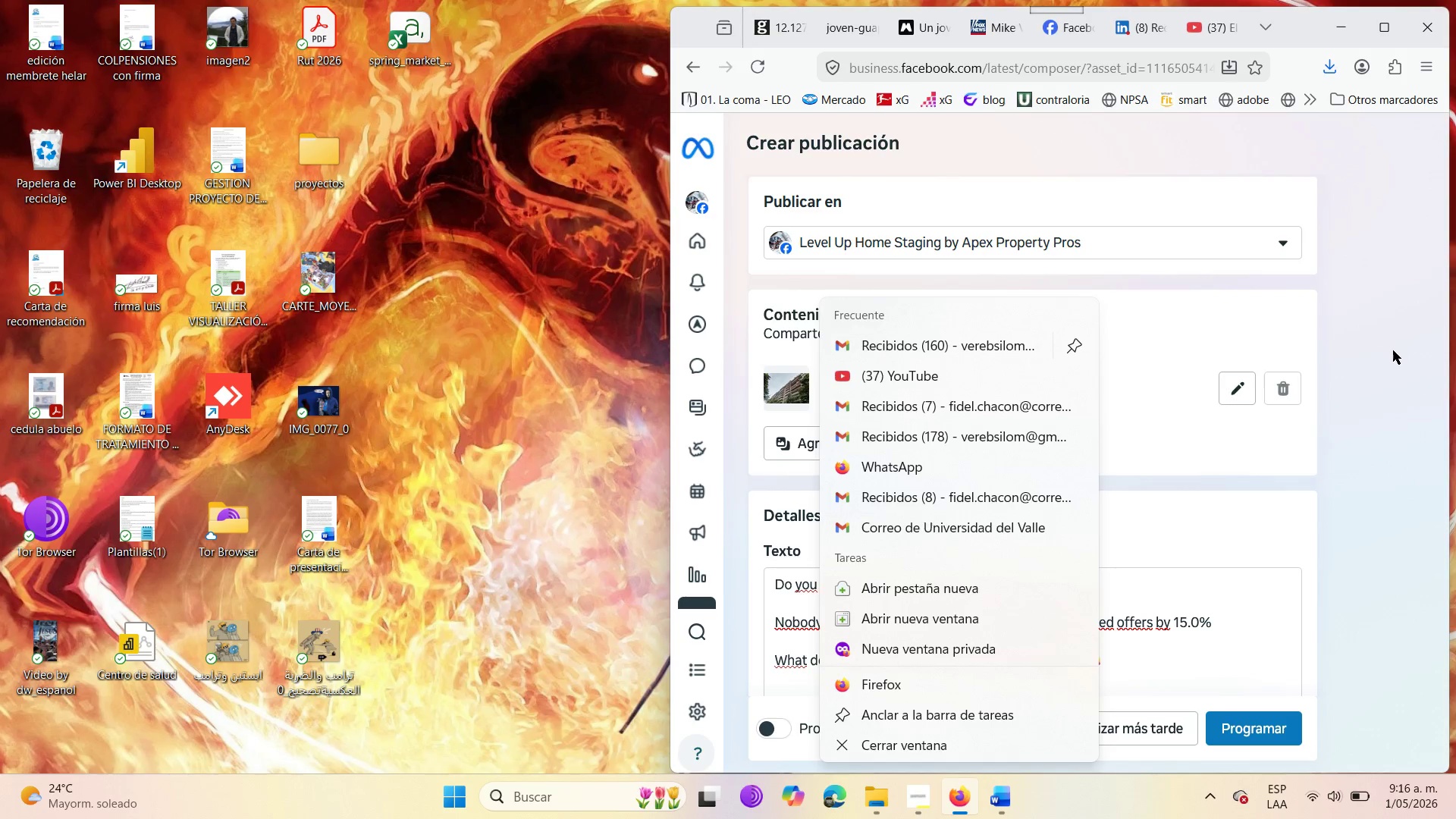 
double_click([1390, 350])
 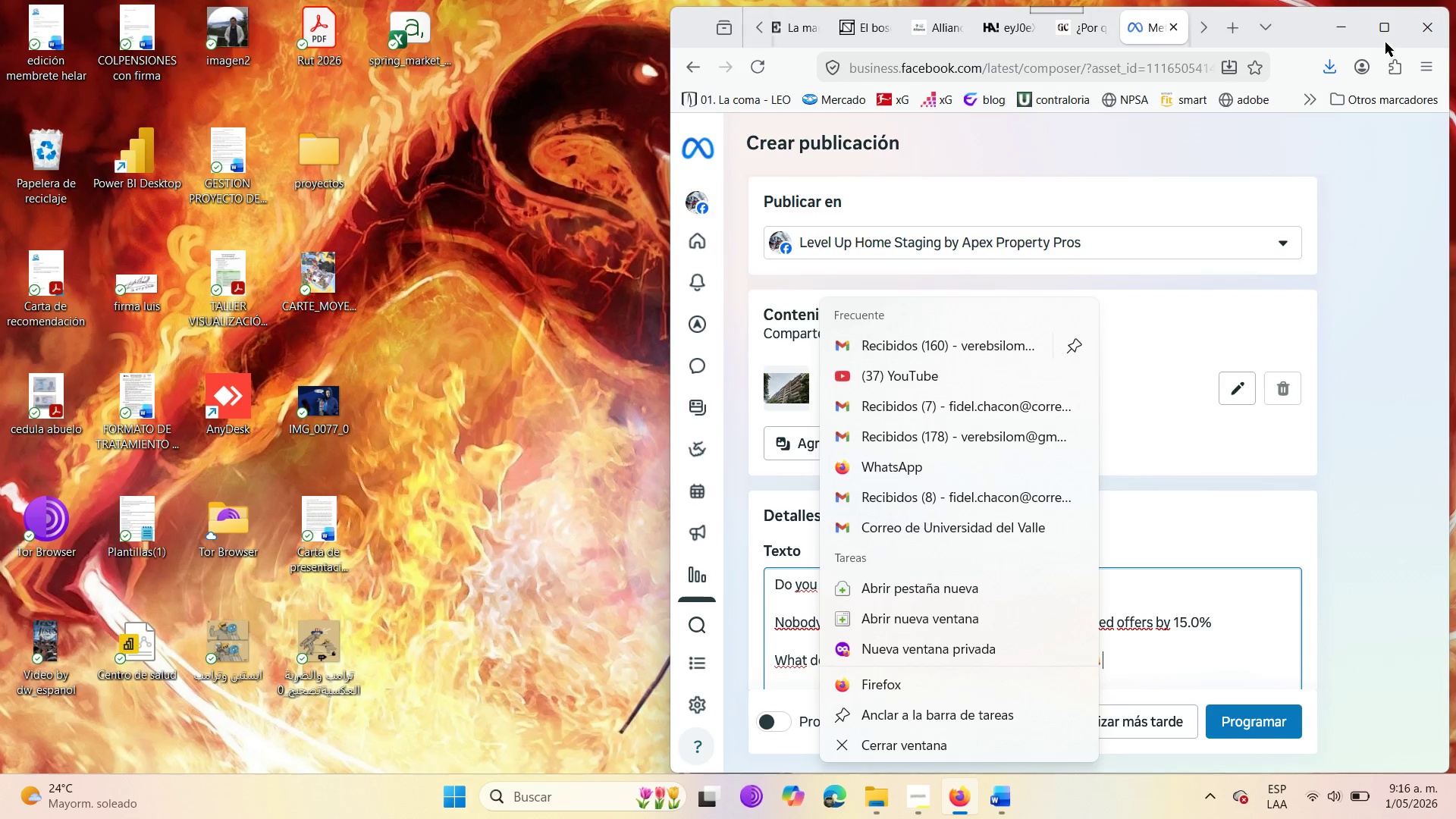 
left_click([1383, 21])
 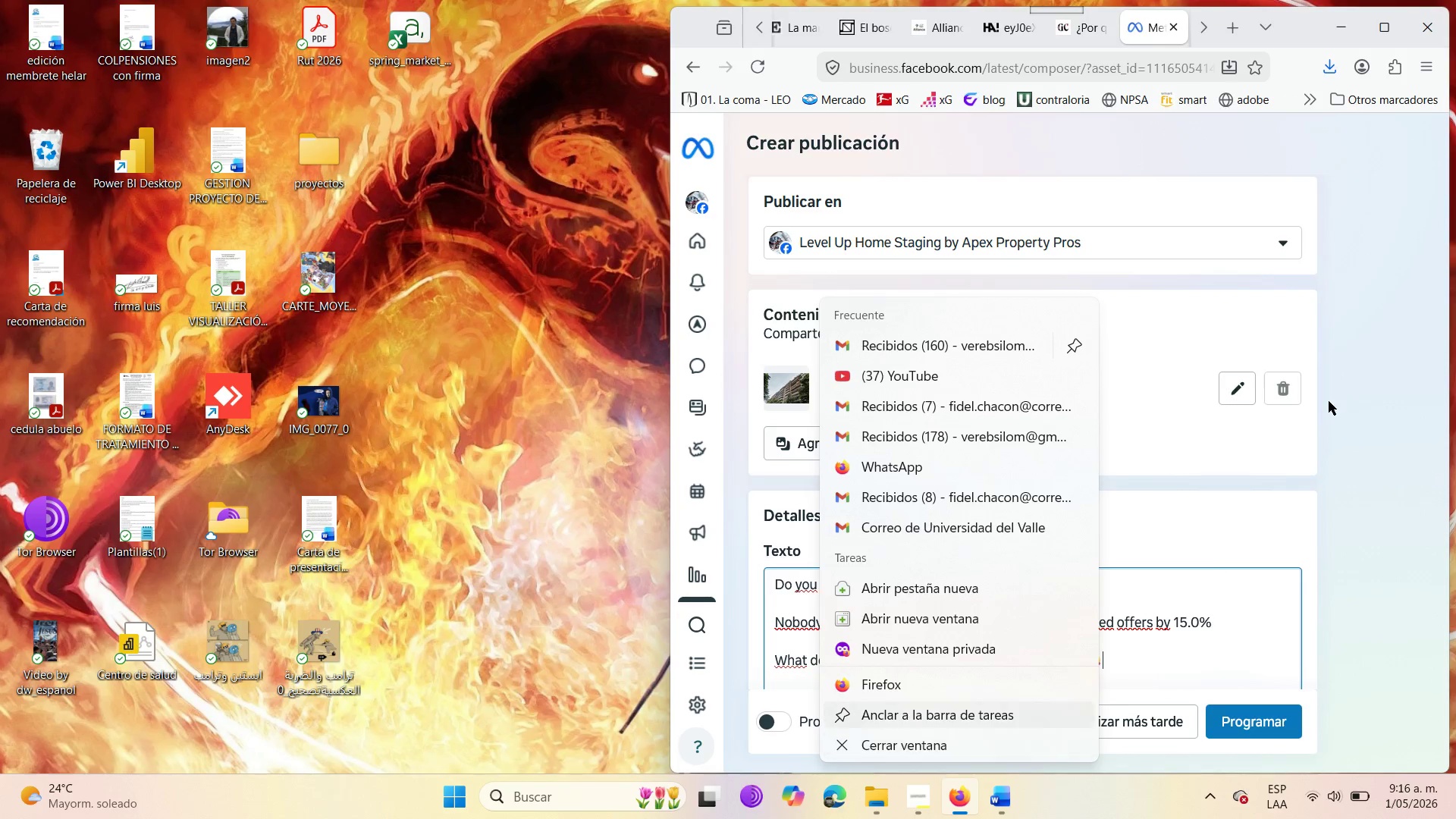 
double_click([1240, 443])
 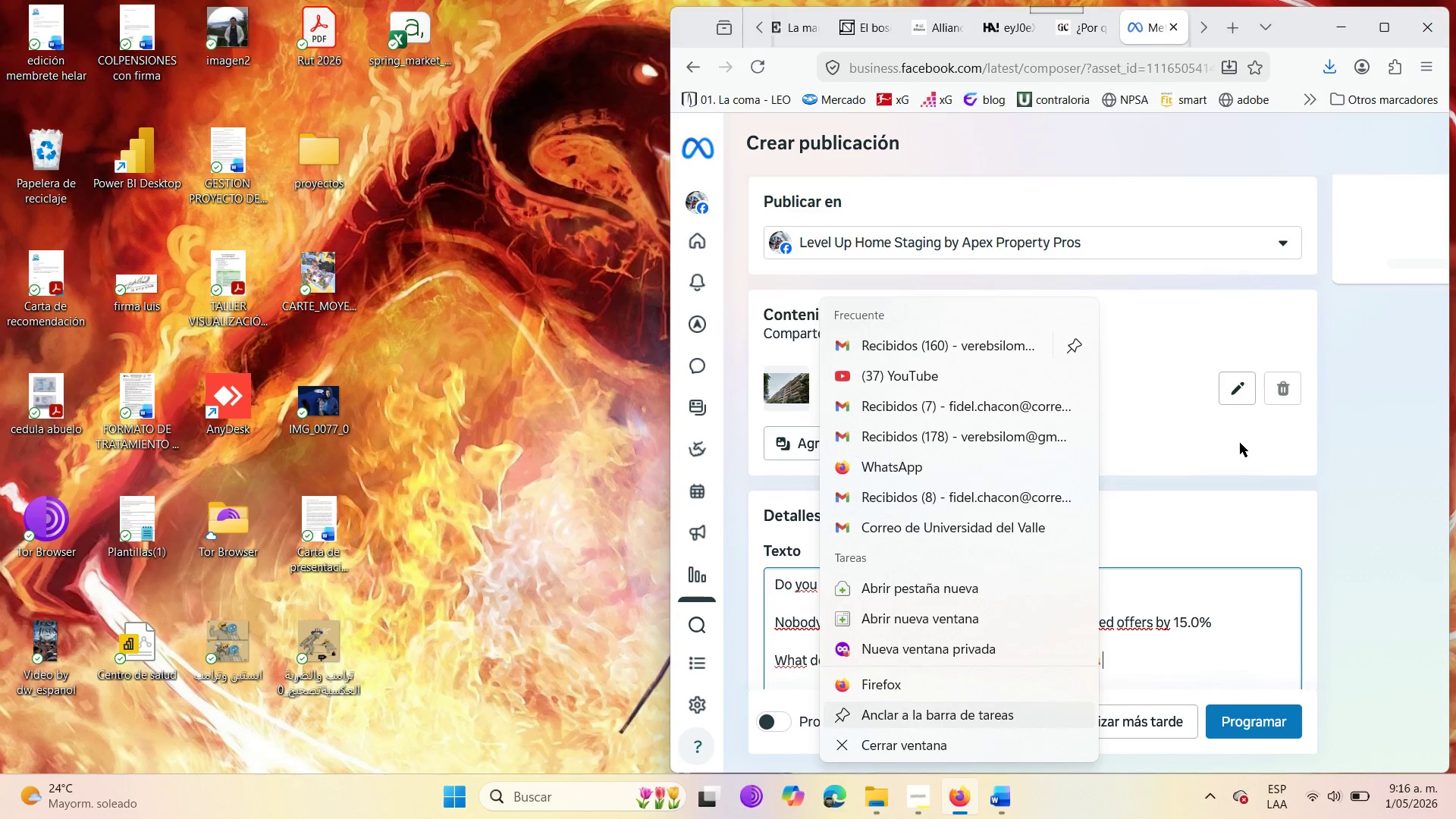 
triple_click([1240, 443])
 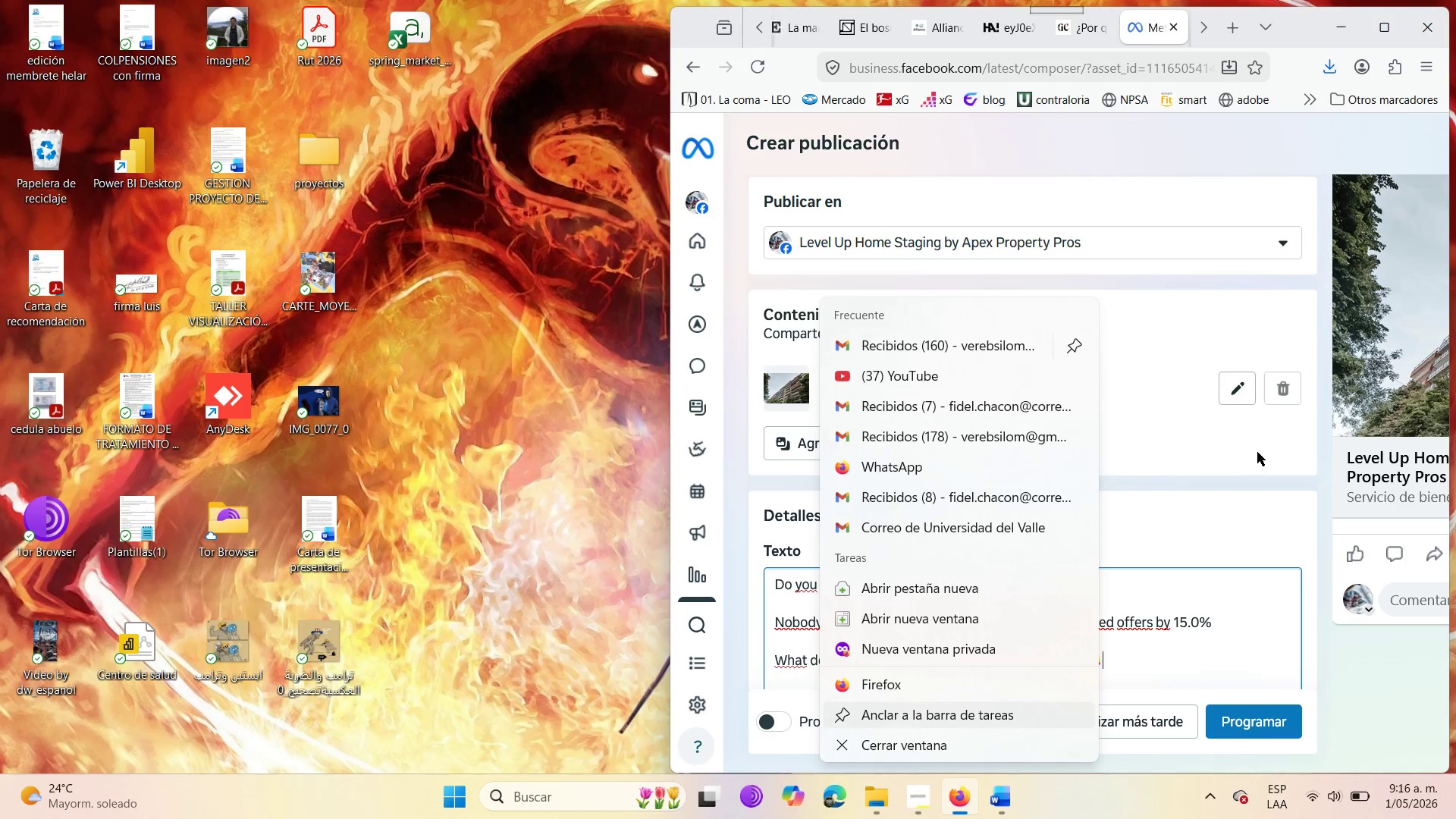 
wait(6.92)
 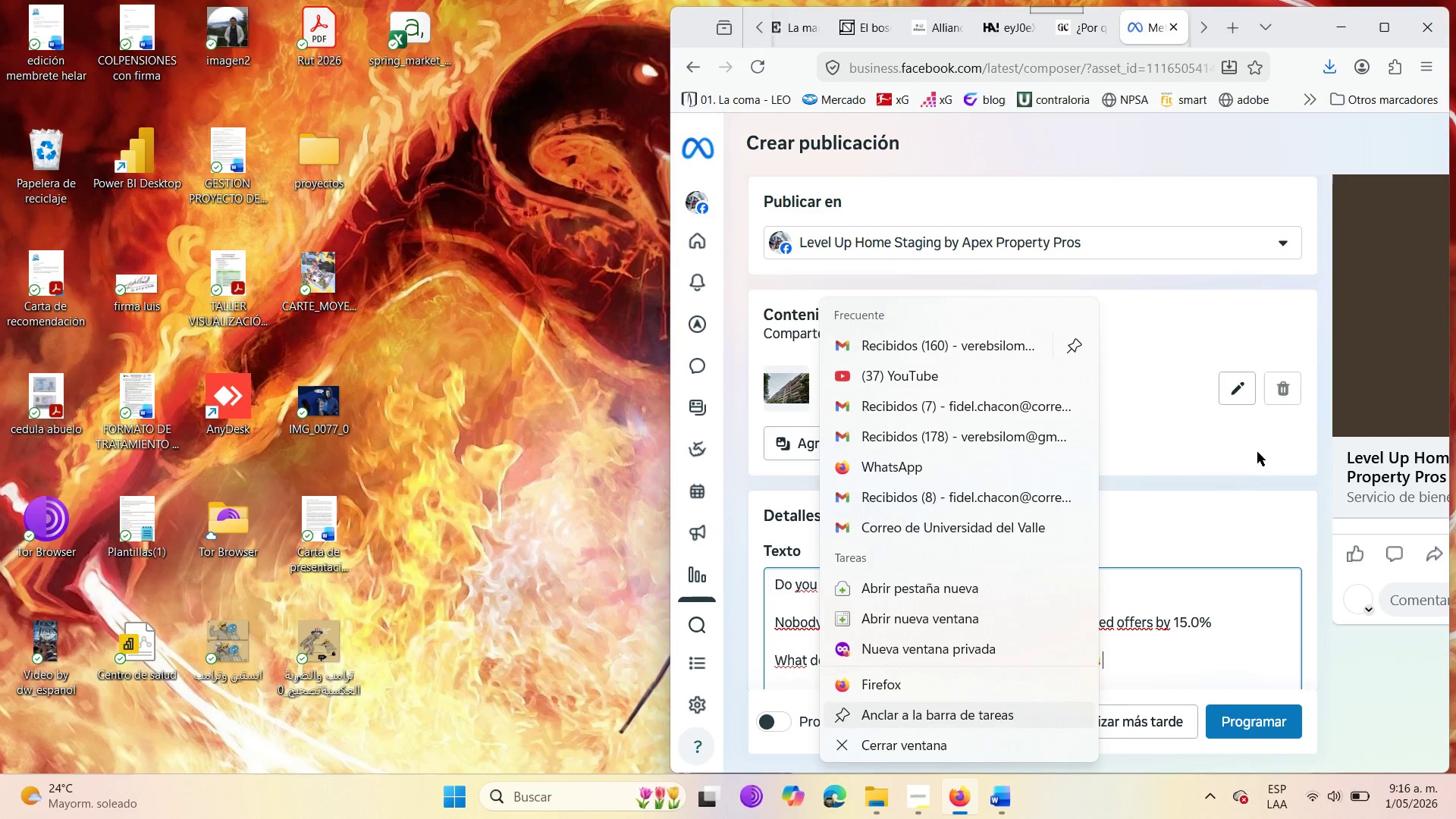 
left_click([1213, 474])
 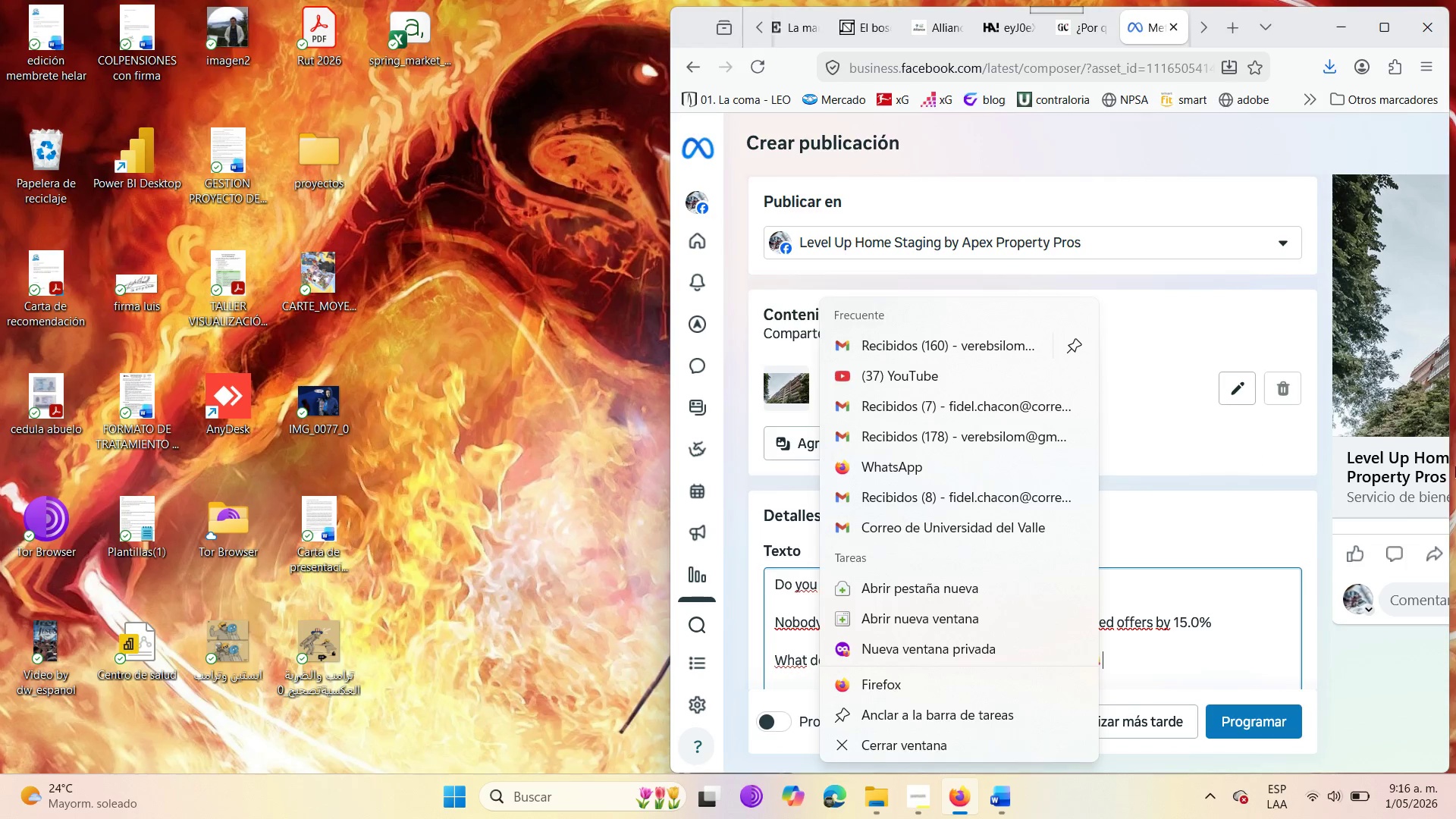 
left_click([1227, 479])
 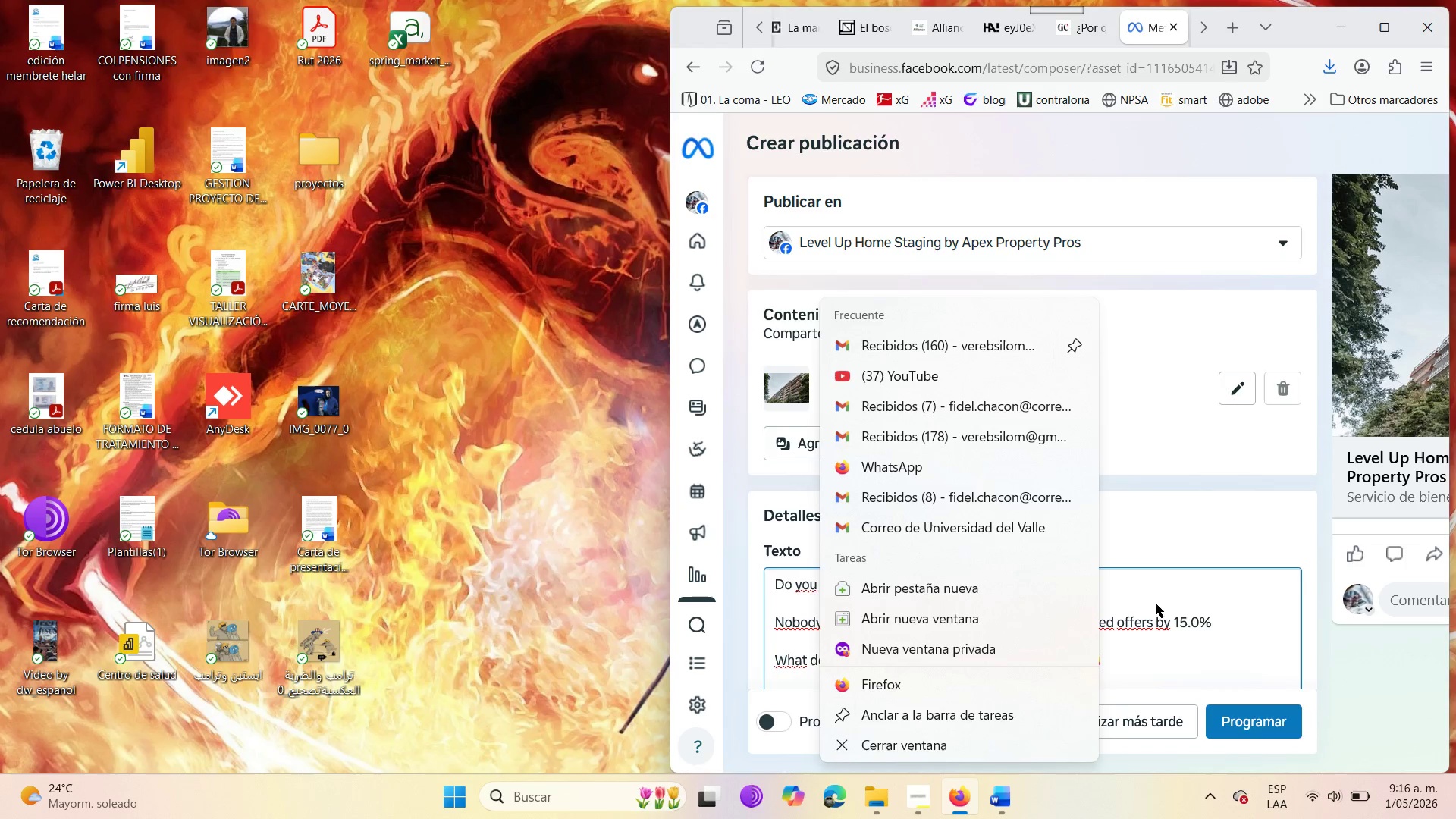 
double_click([1317, 701])
 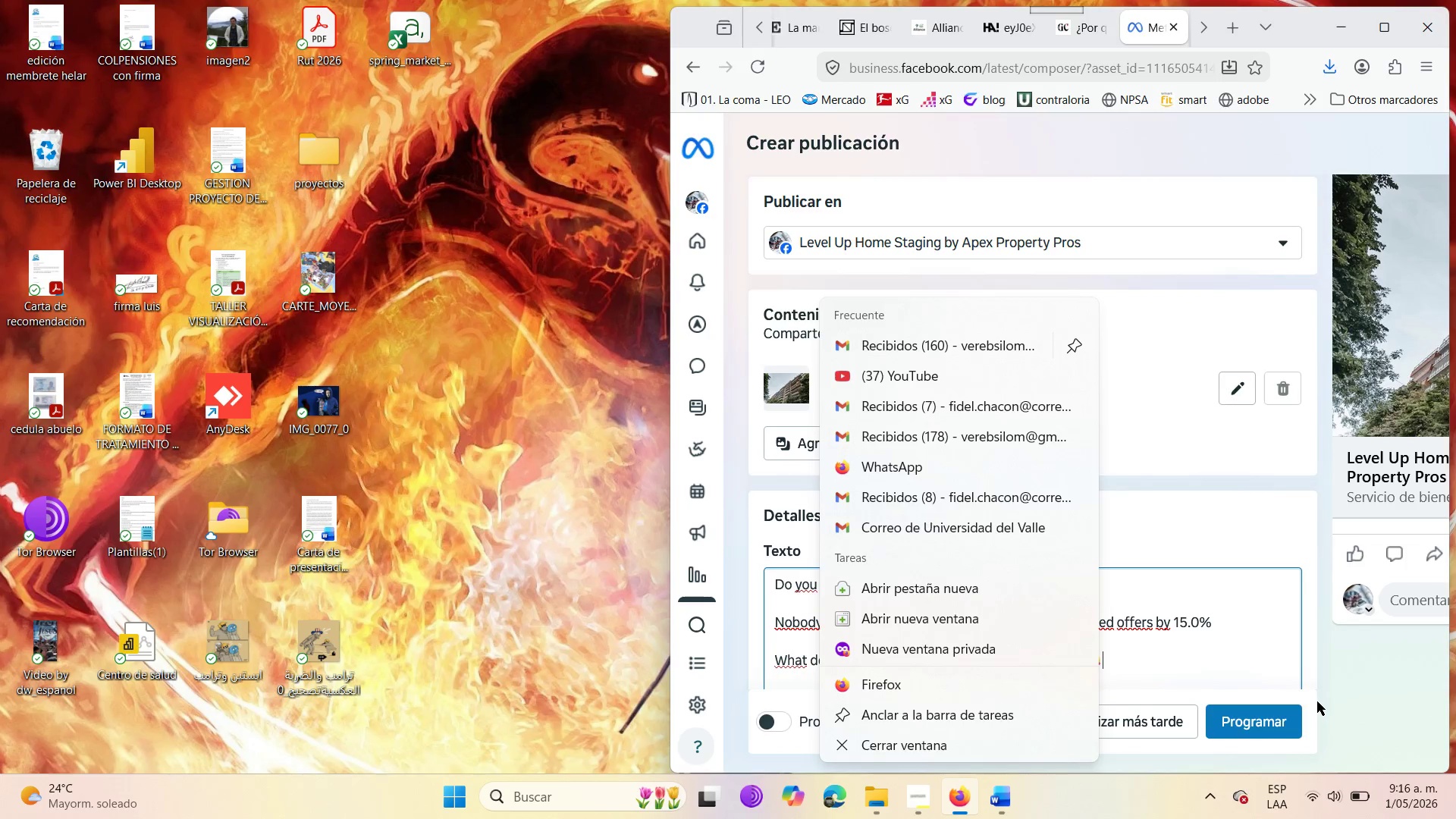 
triple_click([1317, 701])
 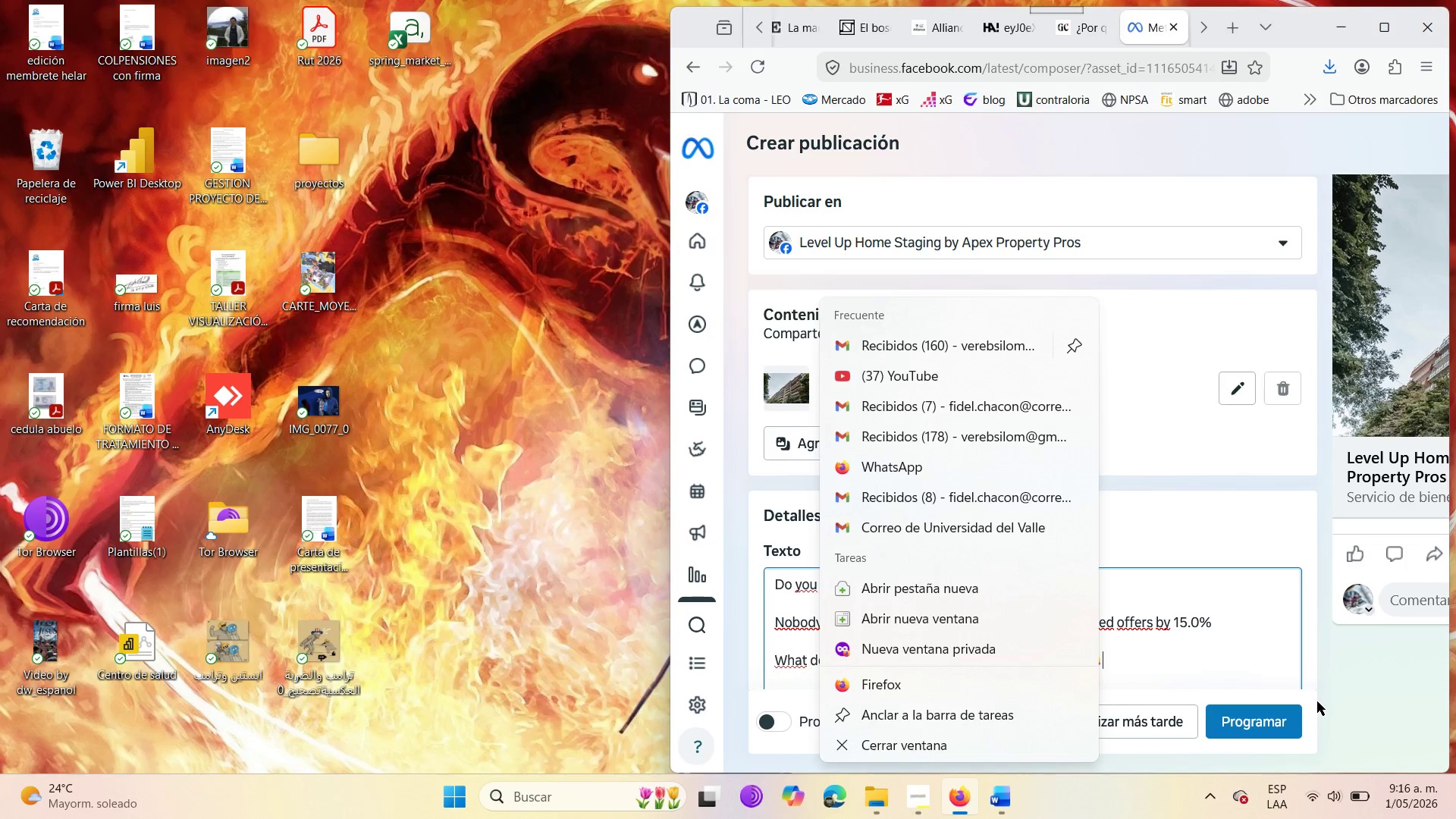 
triple_click([1317, 701])
 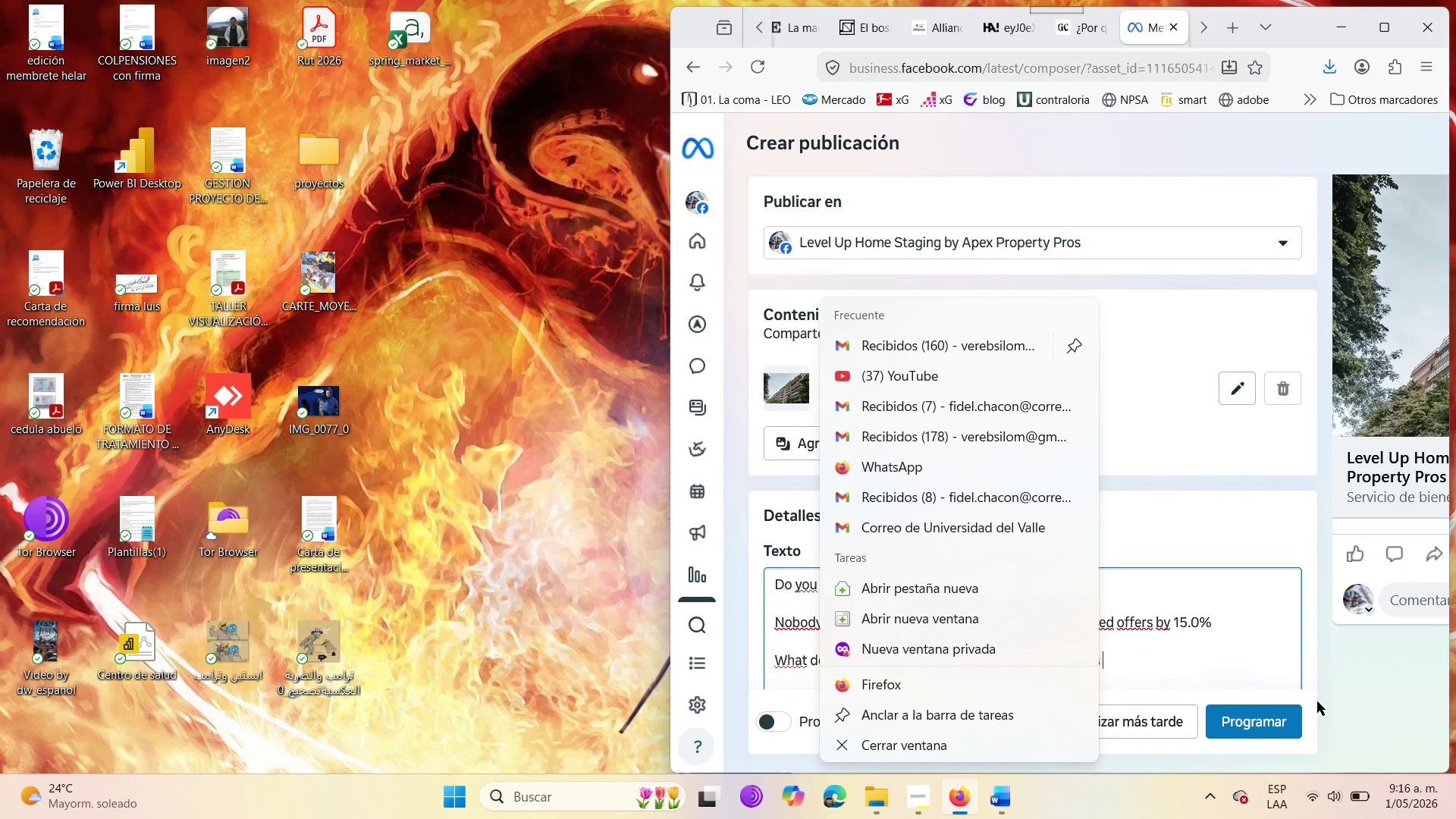 
triple_click([1317, 701])
 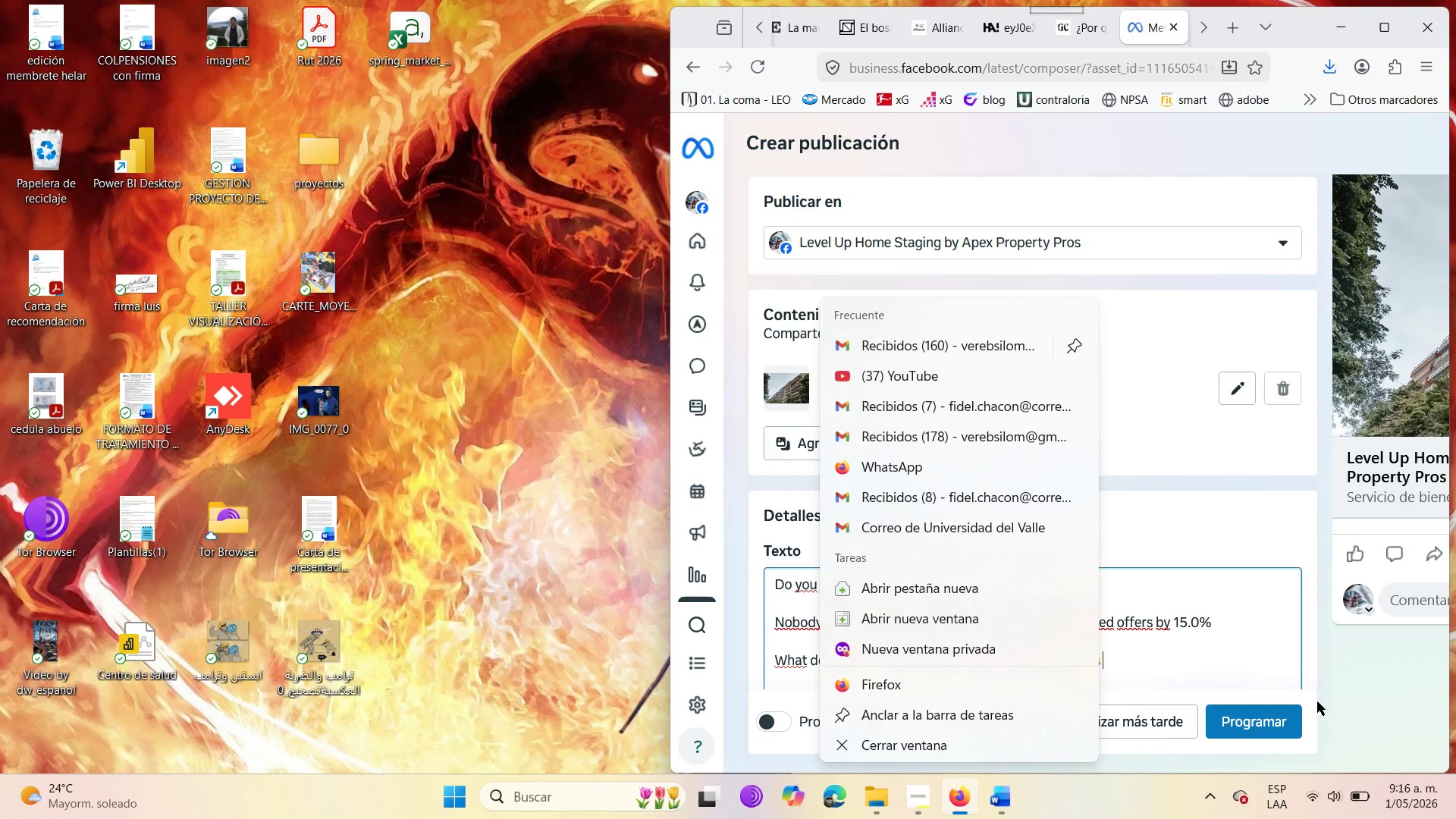 
triple_click([1317, 701])
 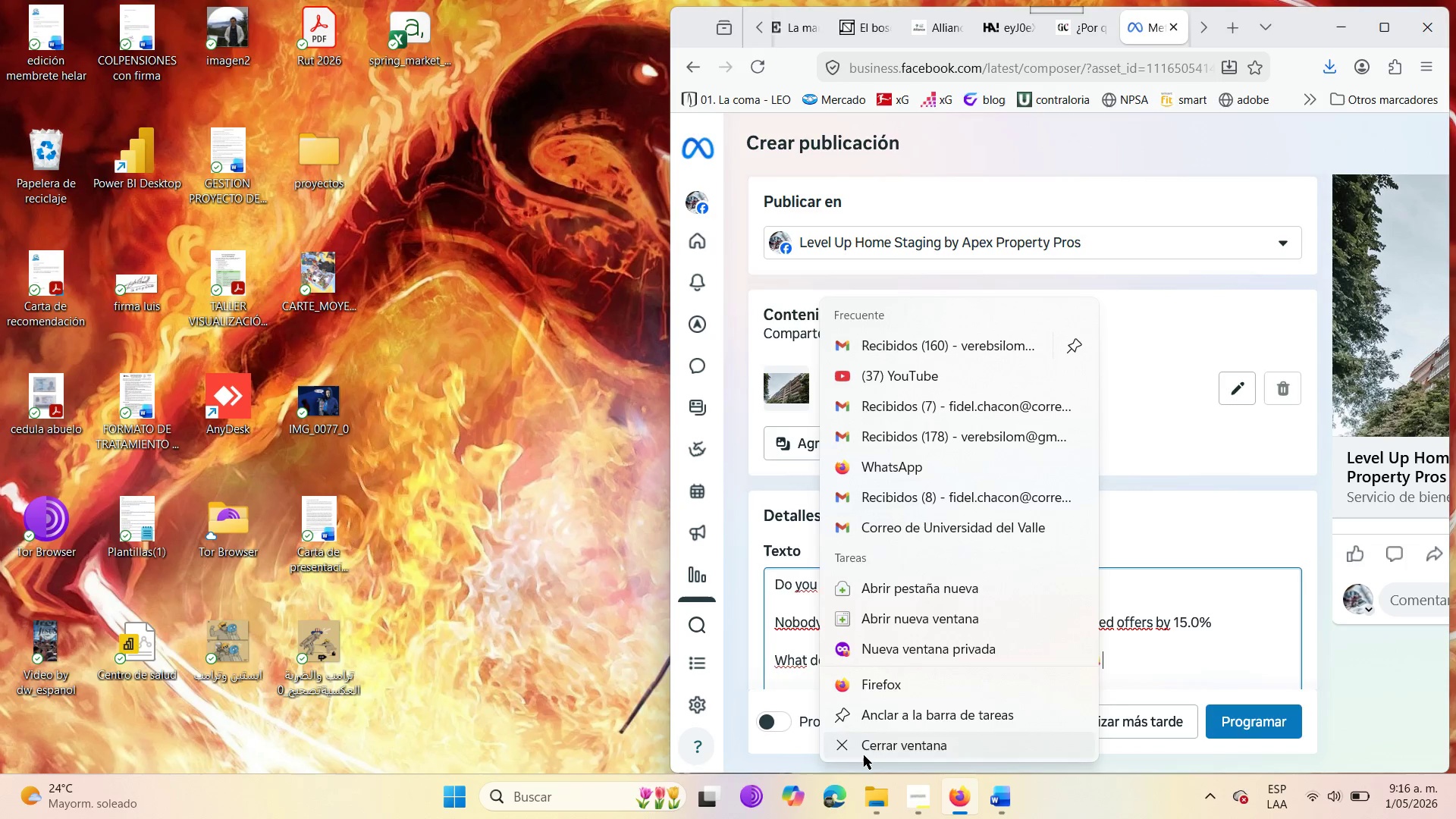 
left_click([864, 755])
 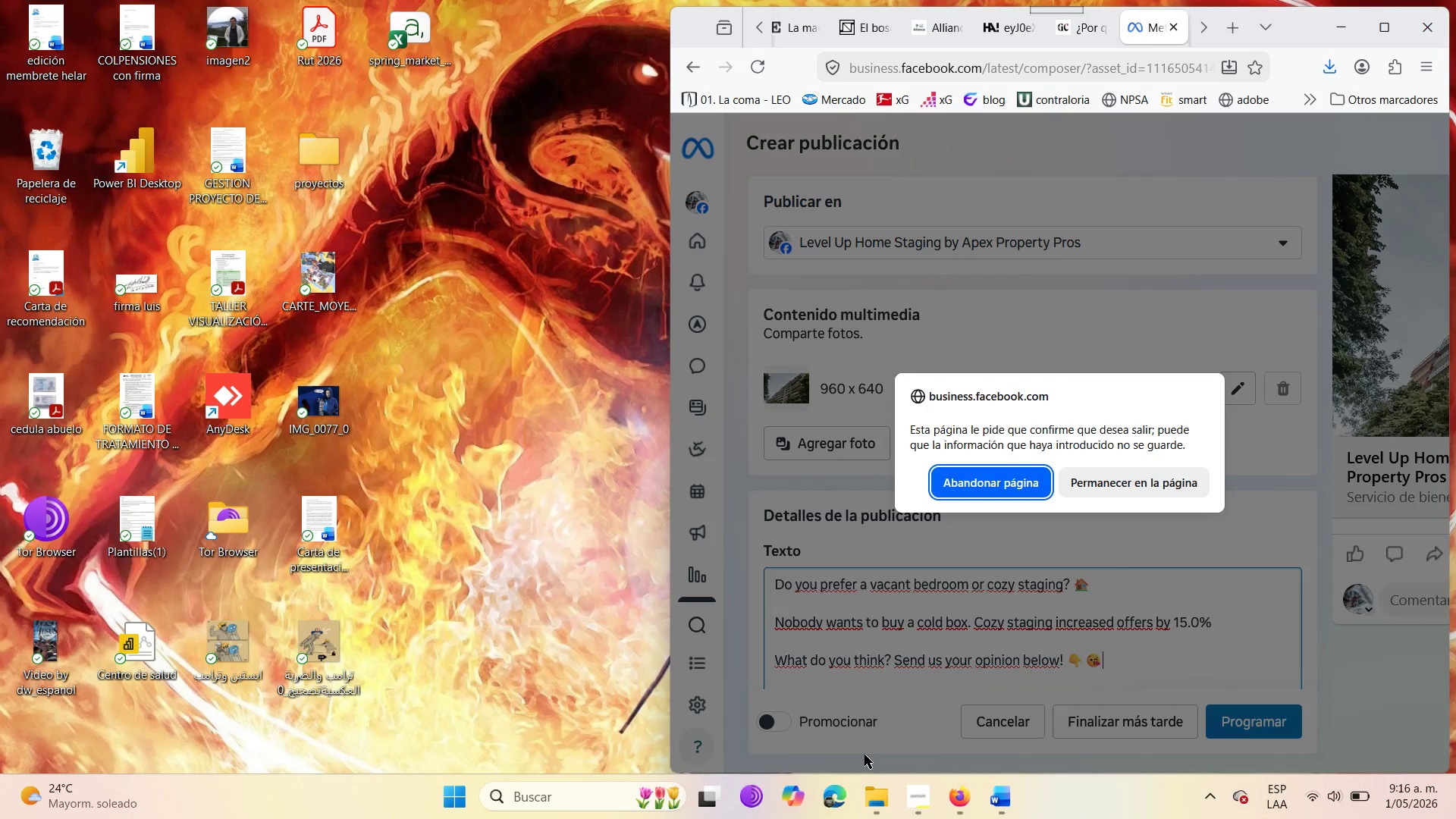 
wait(7.33)
 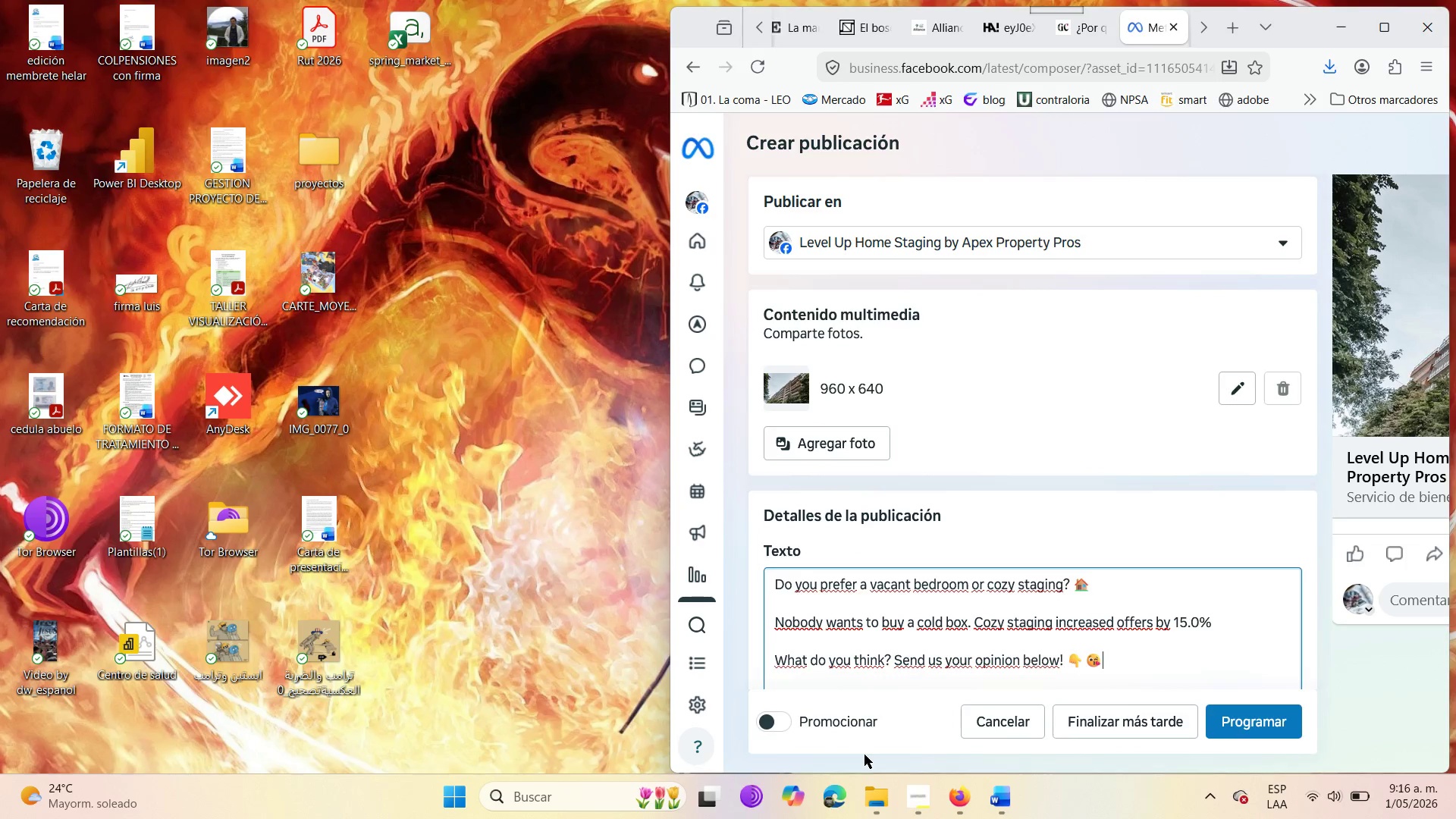 
left_click([1110, 488])
 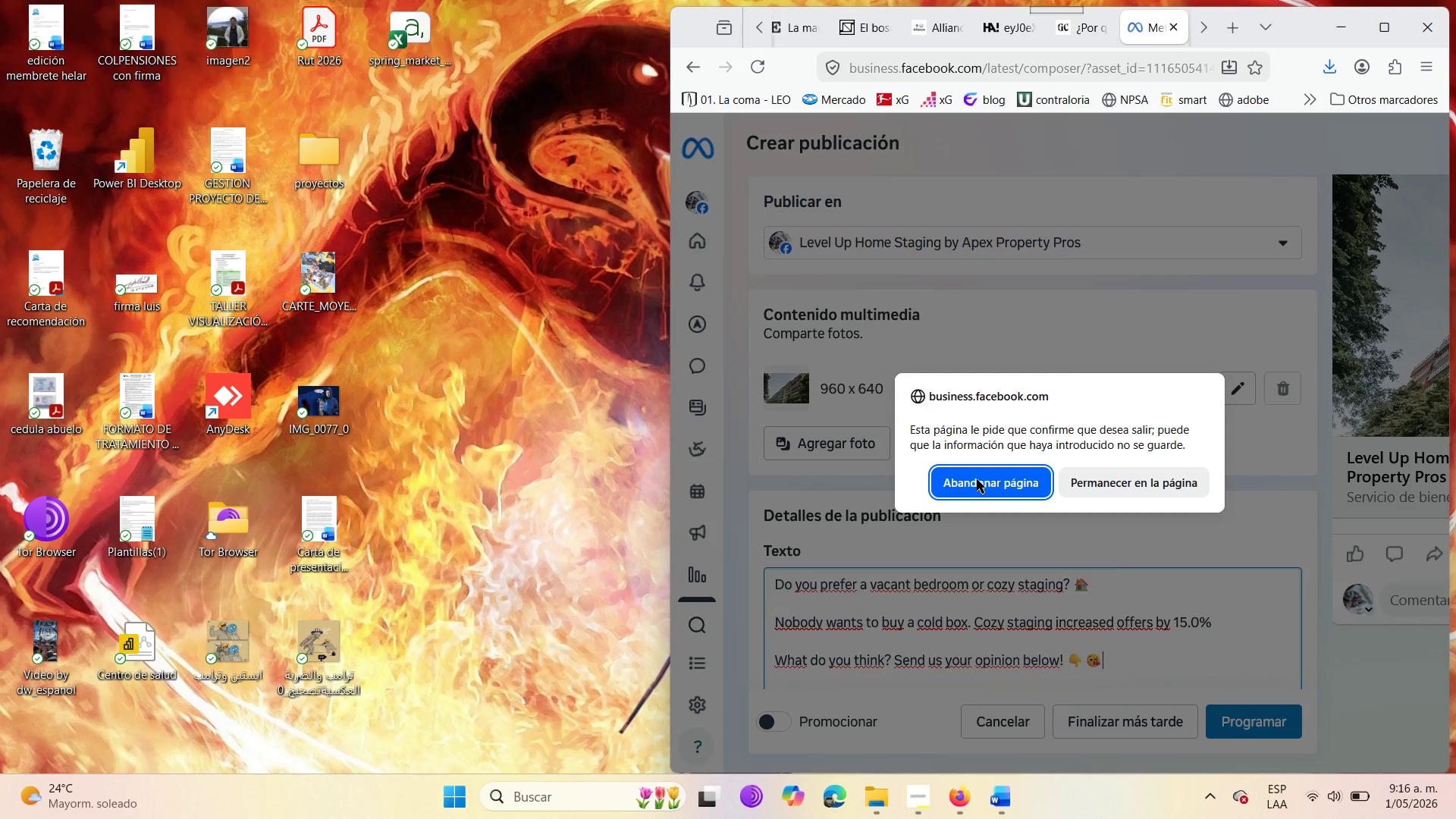 
double_click([984, 476])
 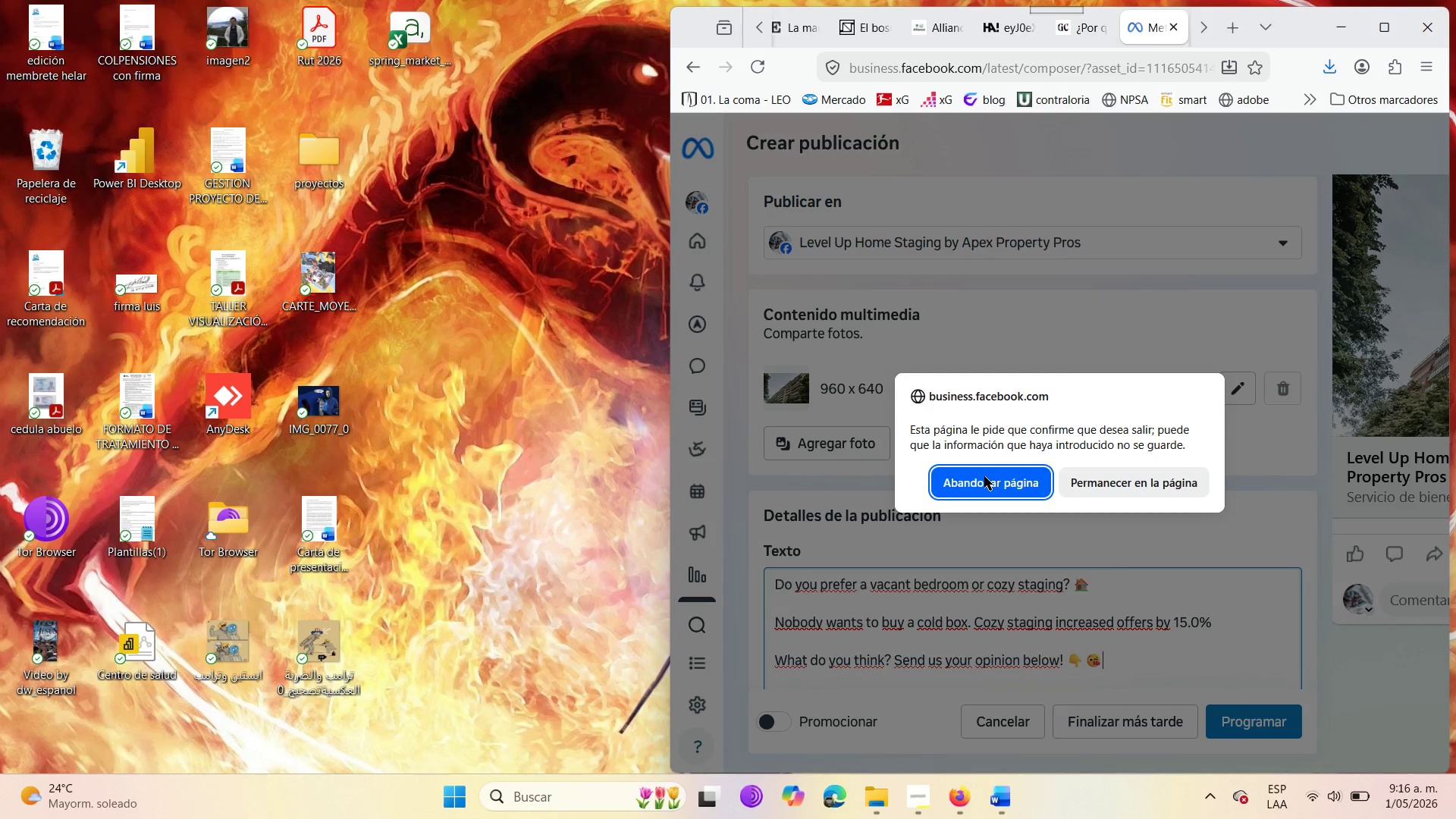 
triple_click([984, 476])
 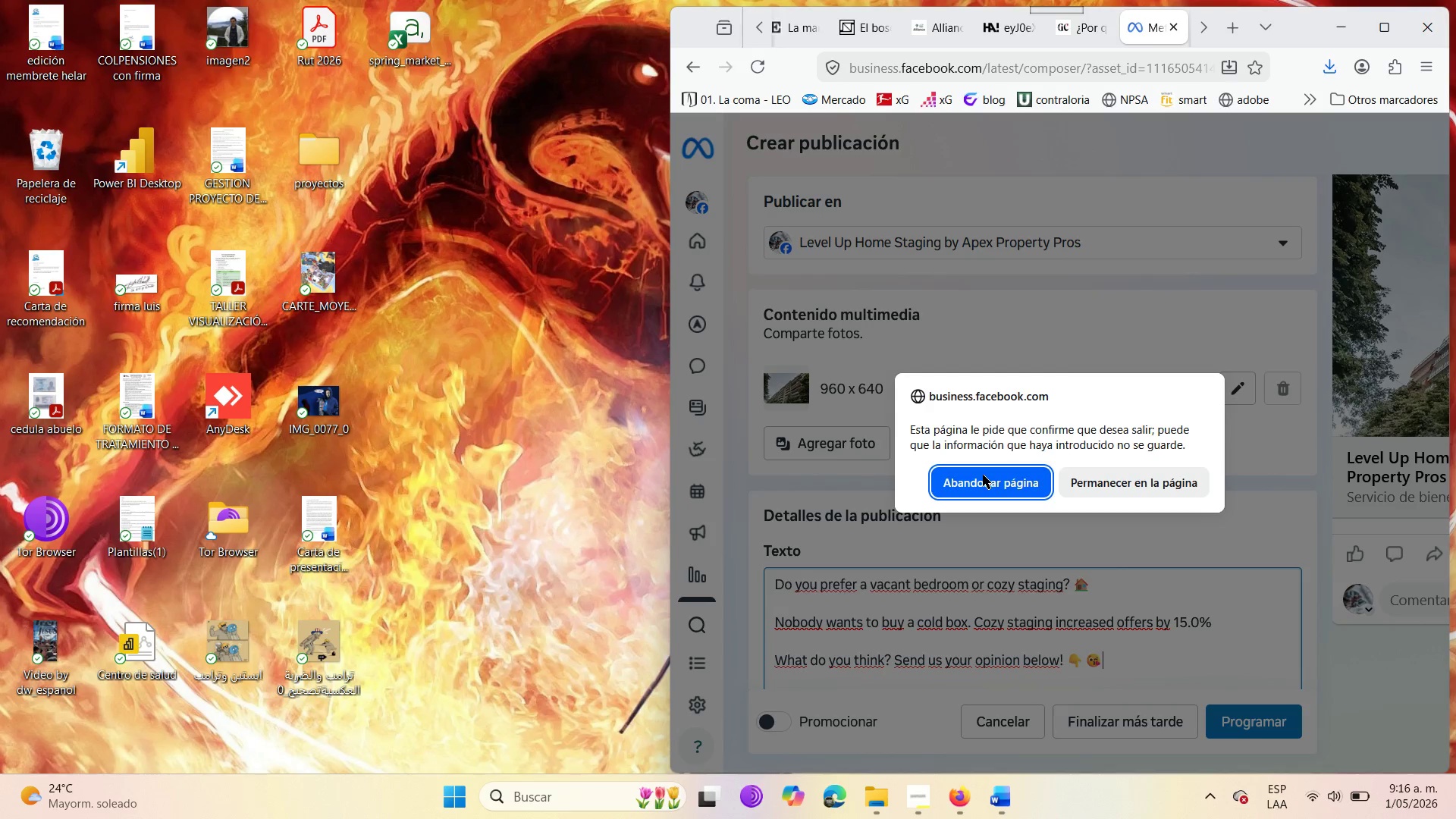 
triple_click([983, 475])
 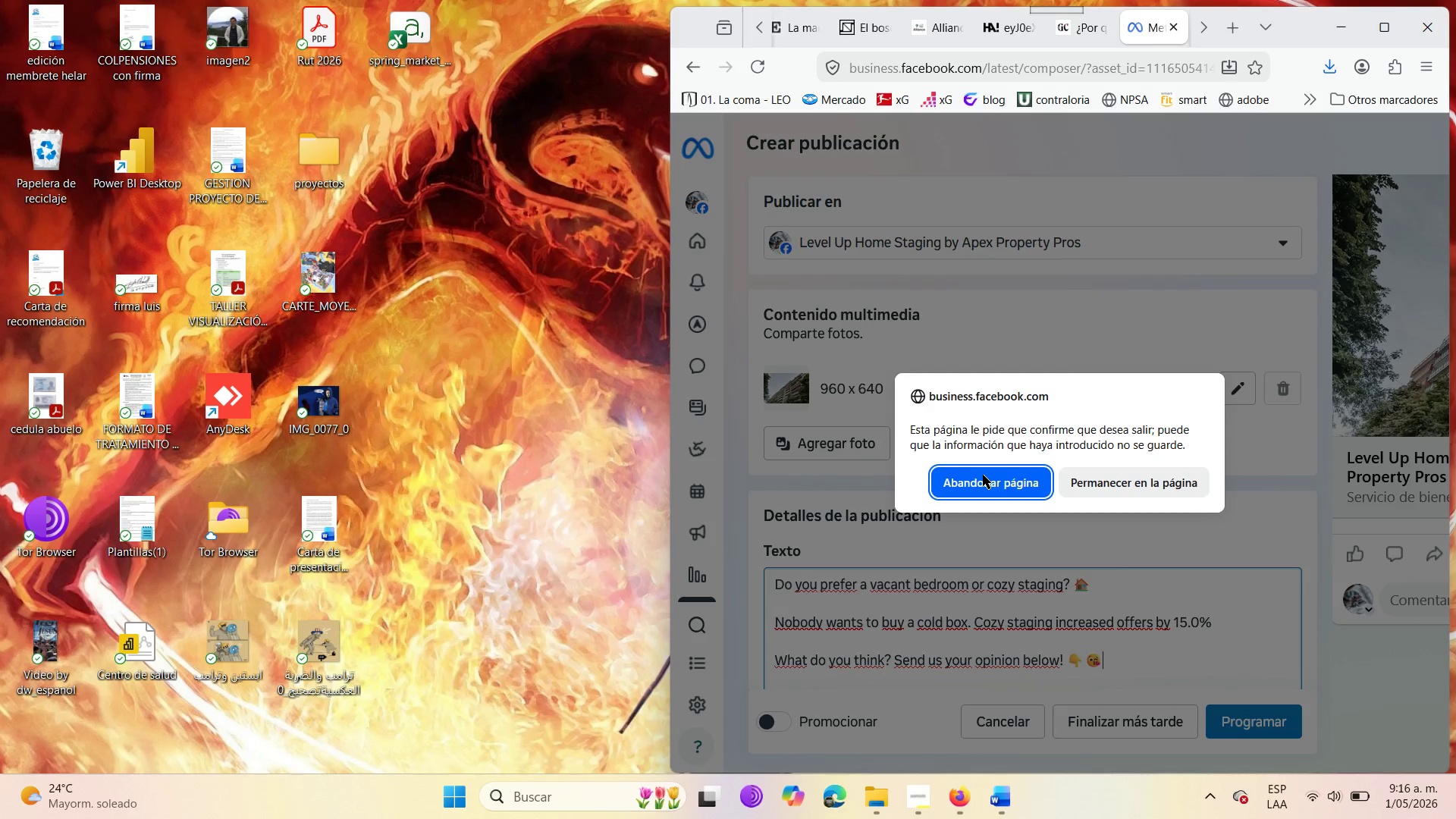 
wait(23.64)
 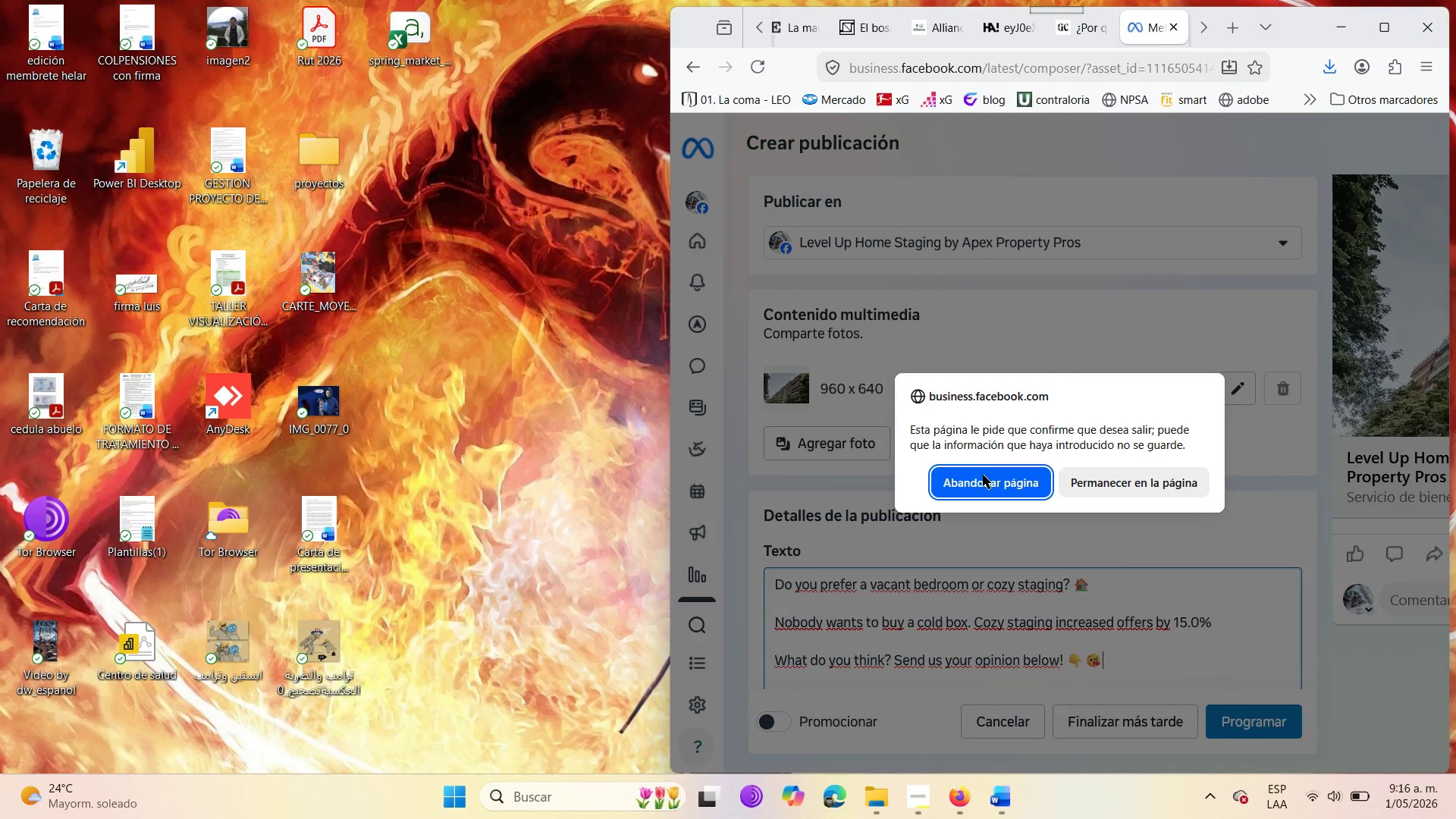 
double_click([774, 656])
 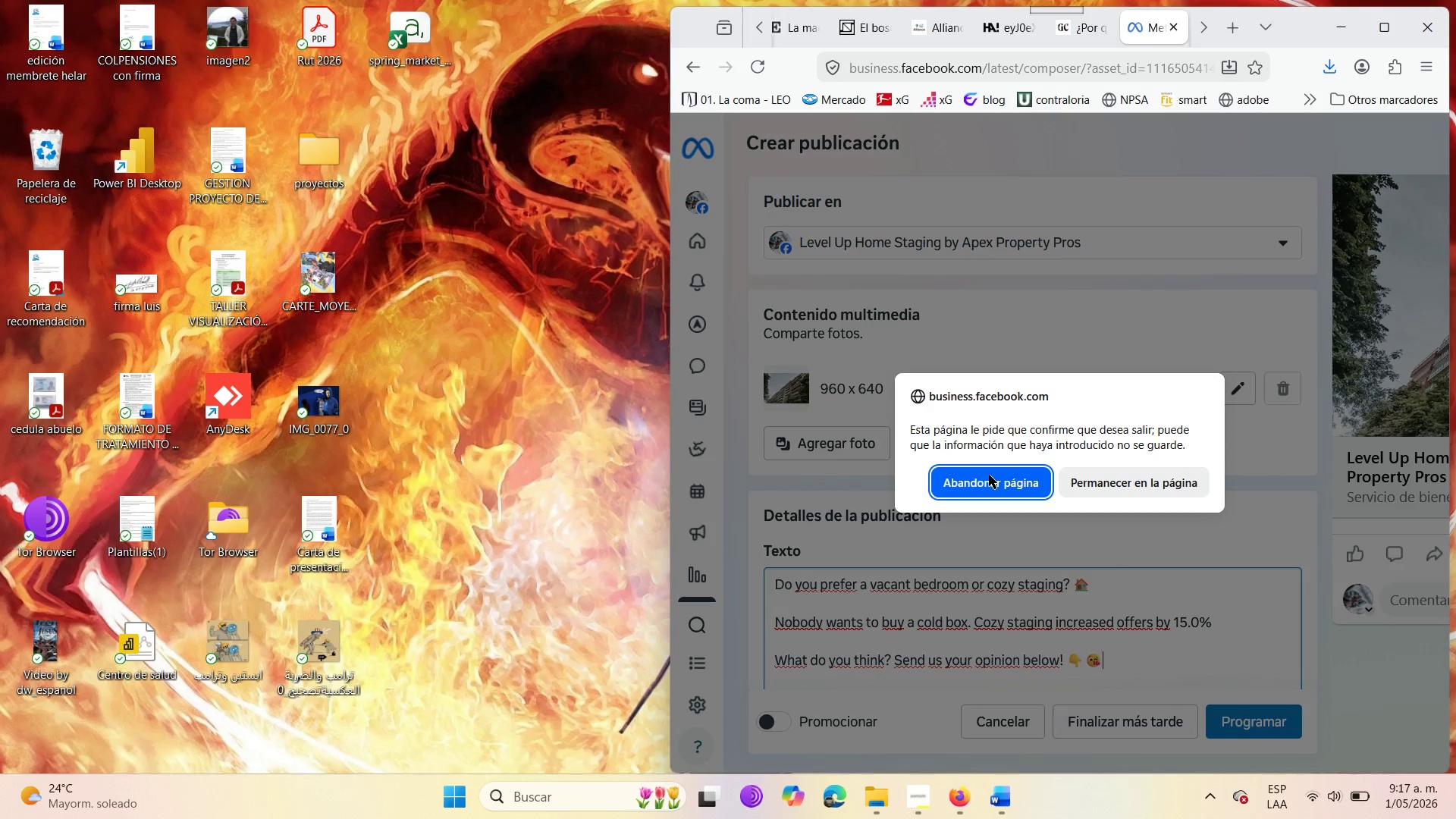 
double_click([989, 475])
 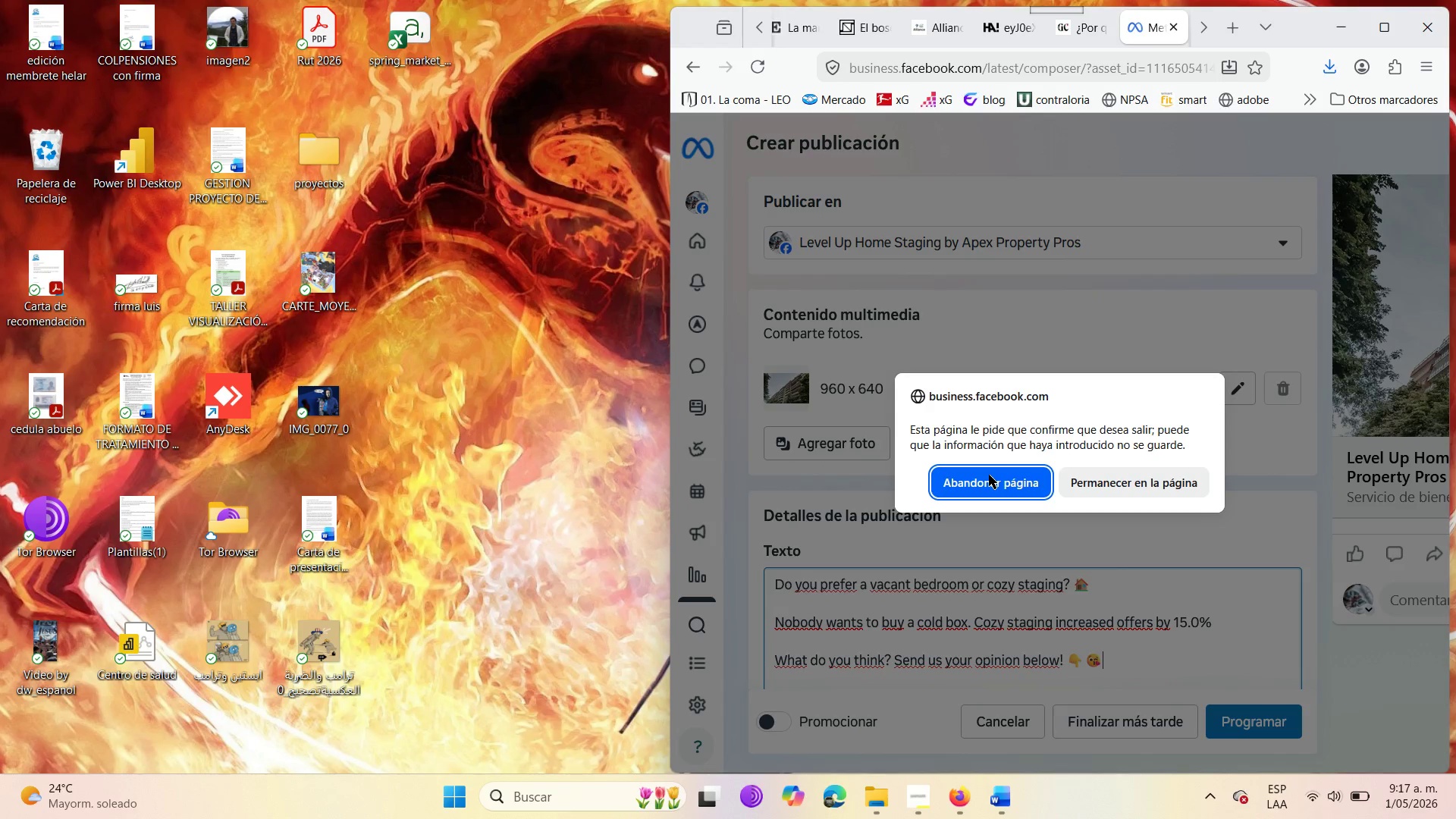 
triple_click([989, 475])
 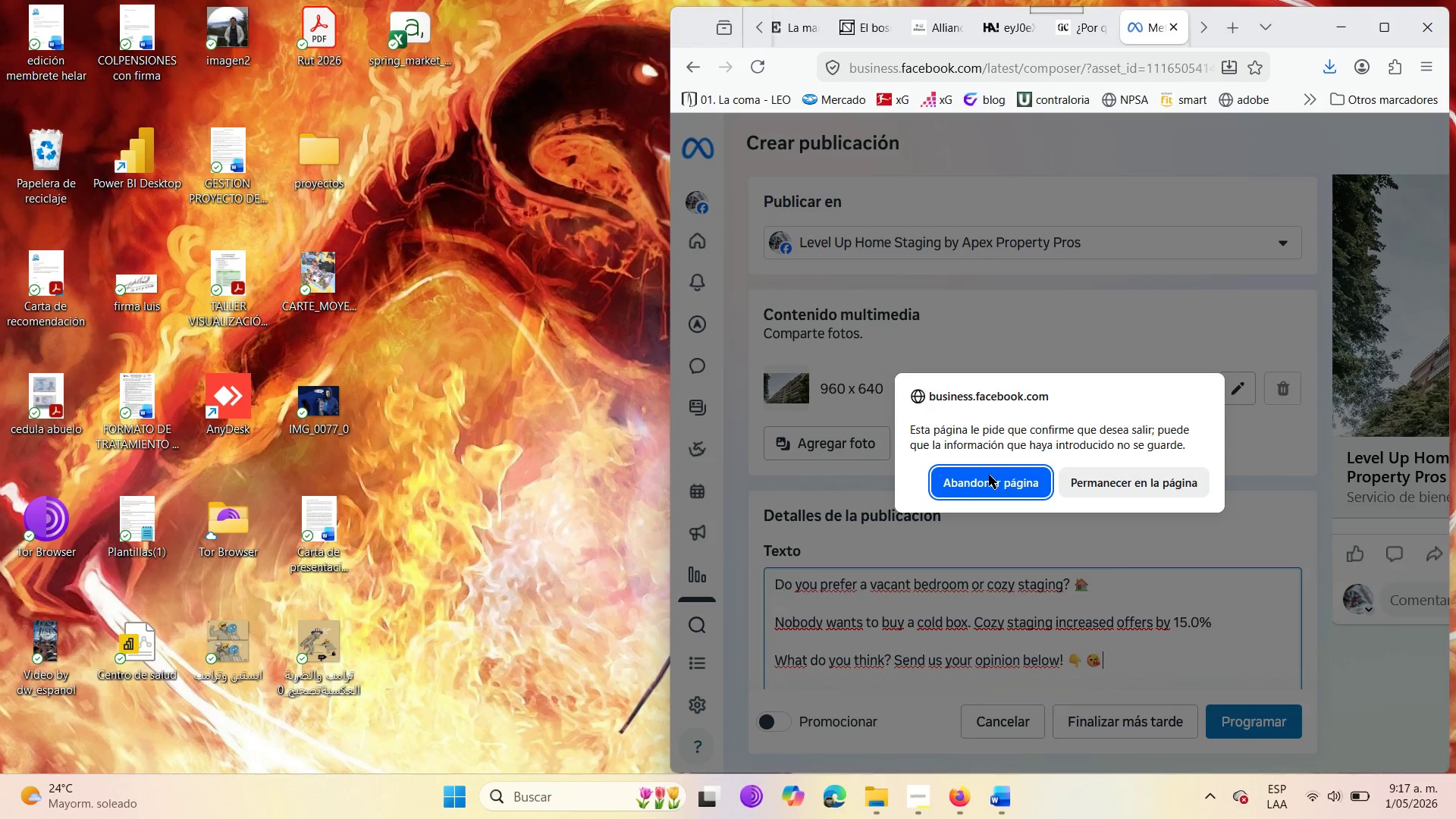 
triple_click([989, 475])
 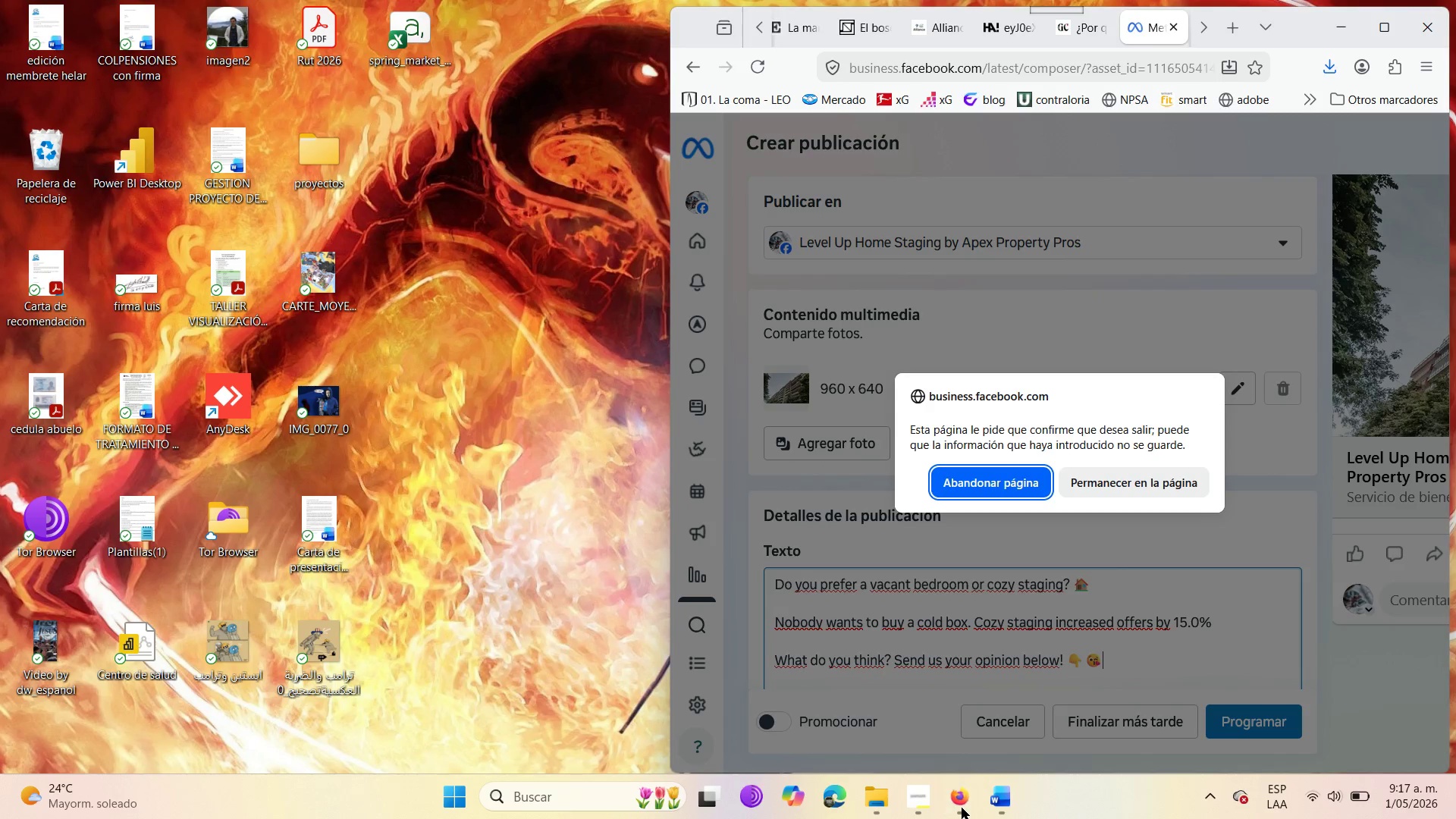 
double_click([962, 808])
 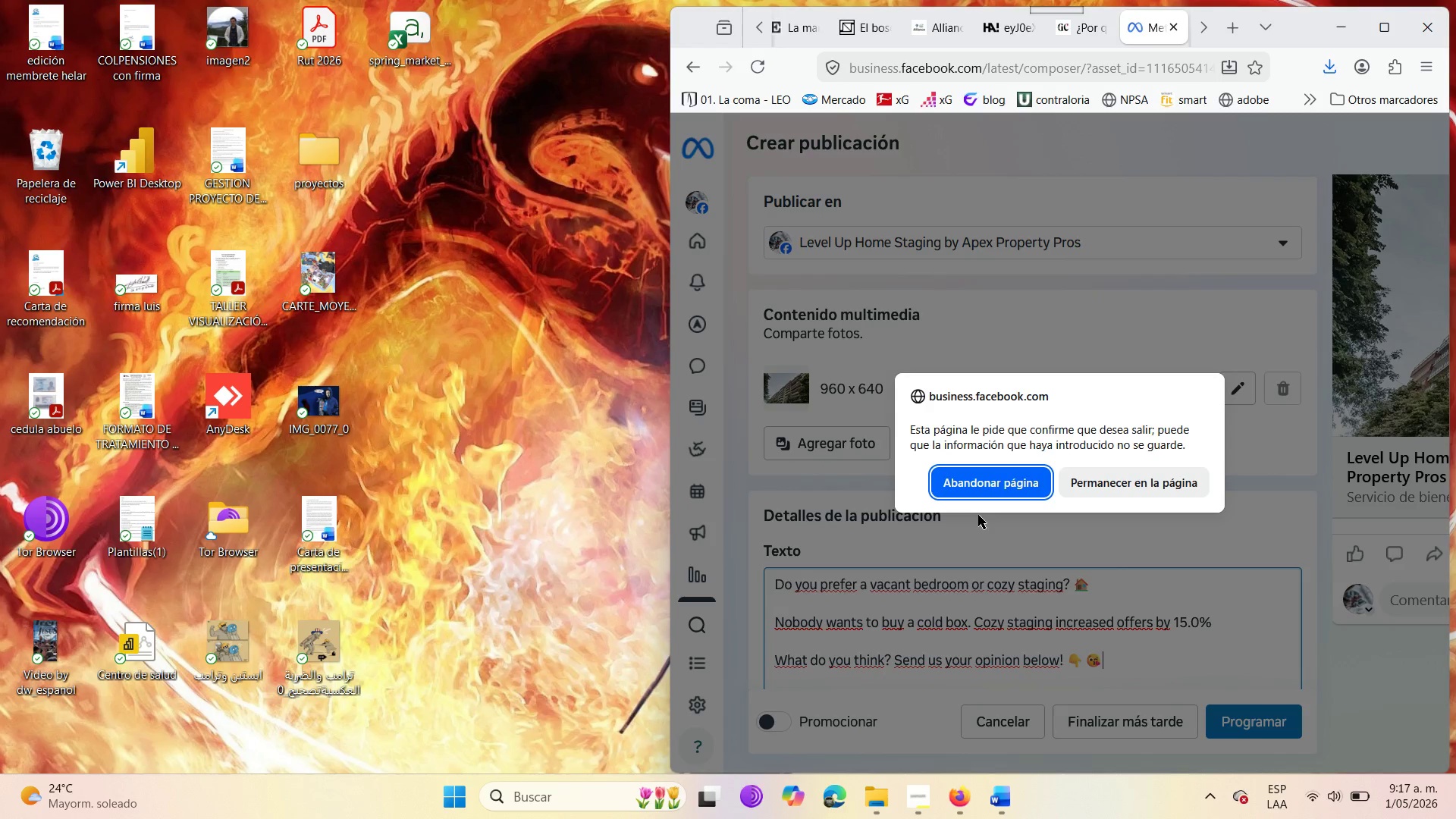 
left_click([981, 509])
 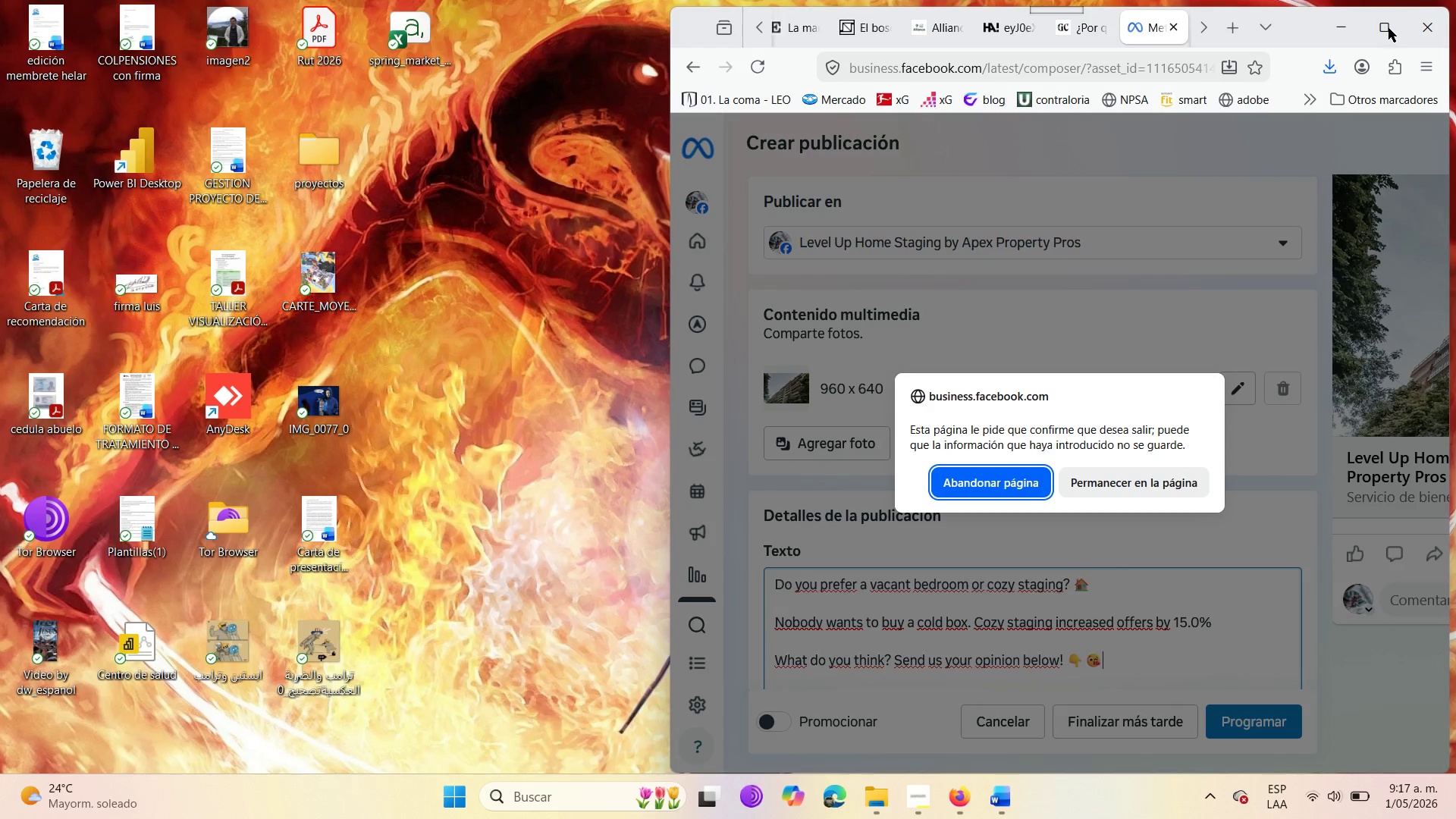 
double_click([1387, 28])
 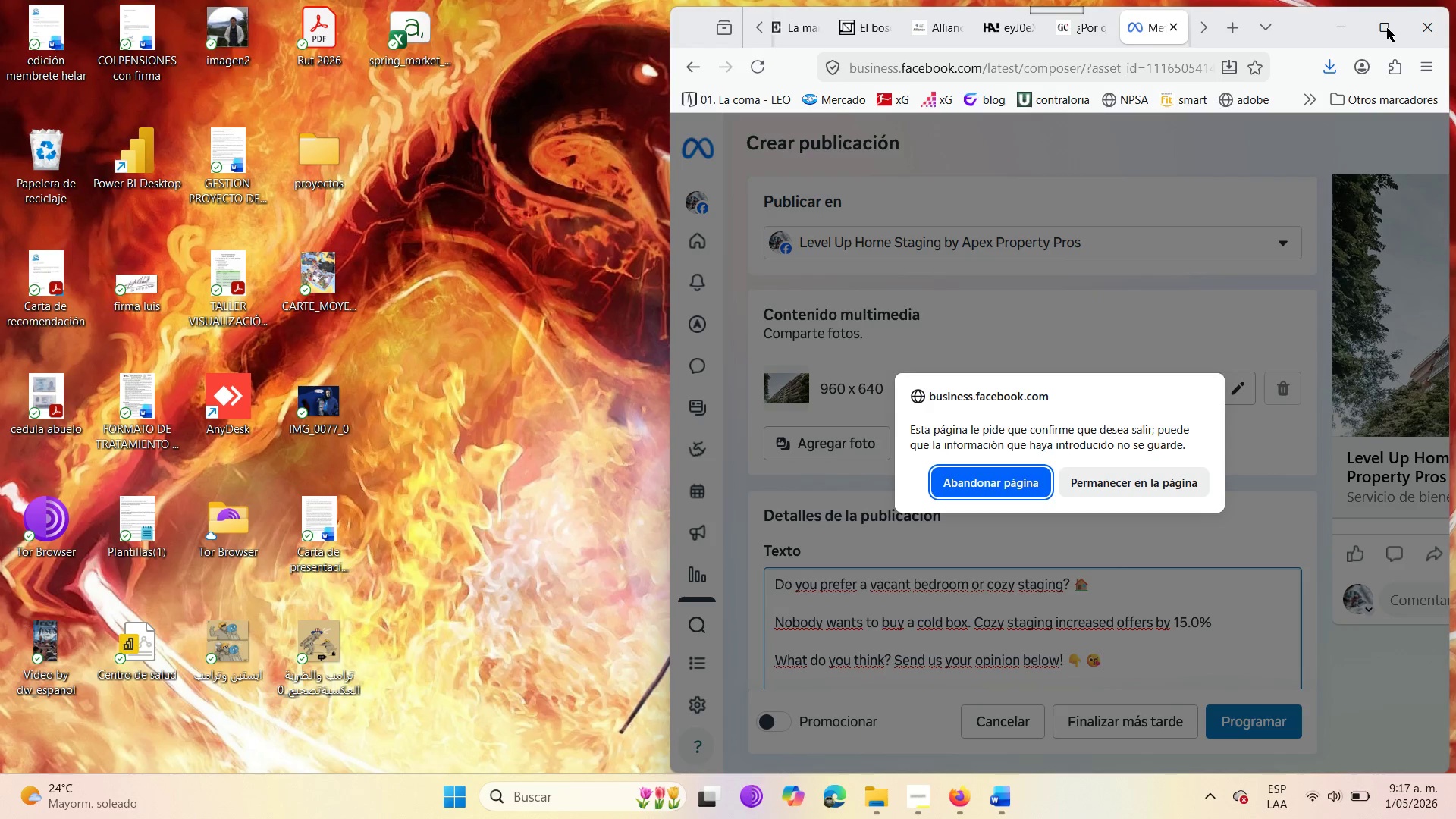 
triple_click([1387, 28])
 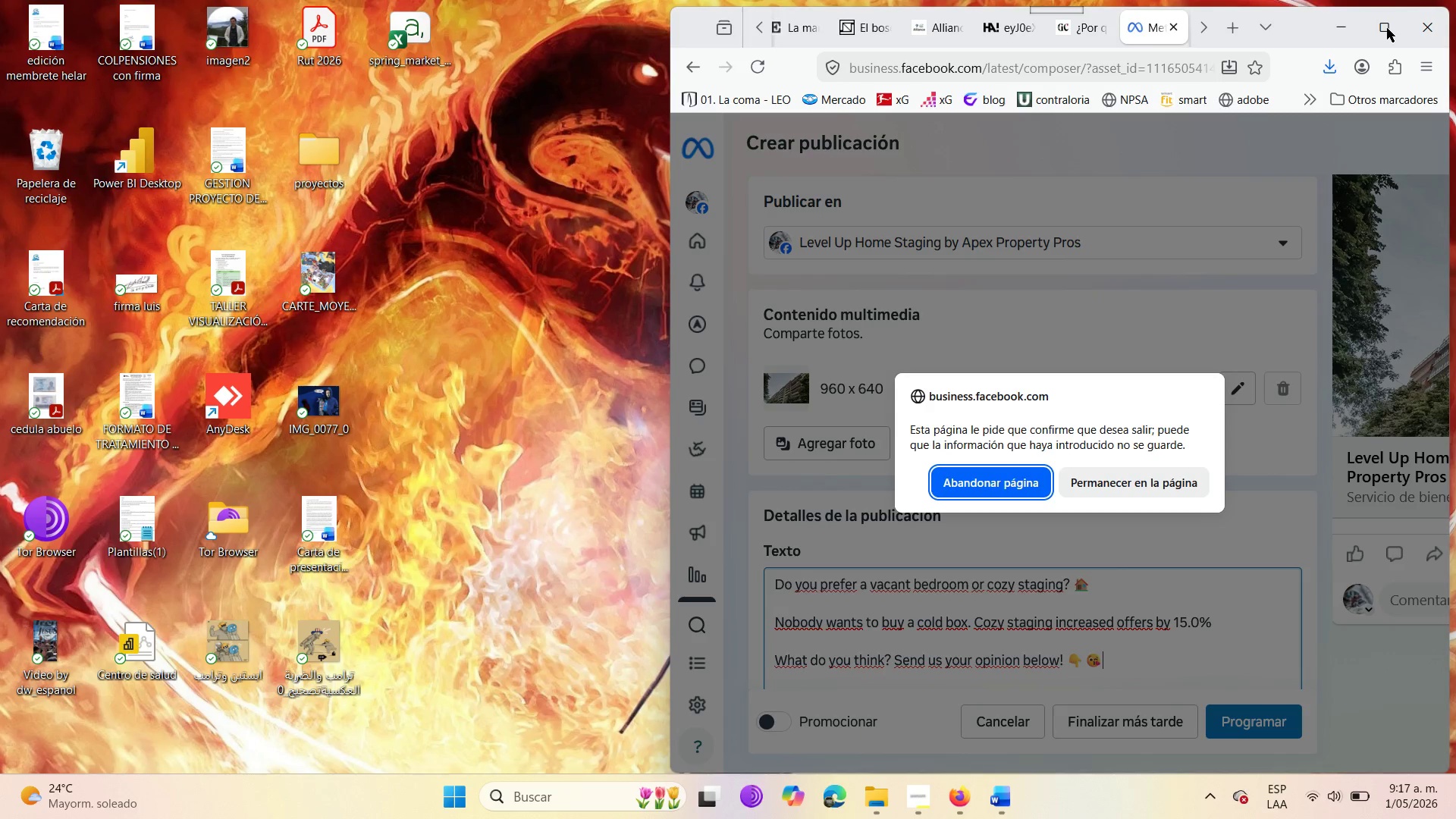 
triple_click([1387, 28])
 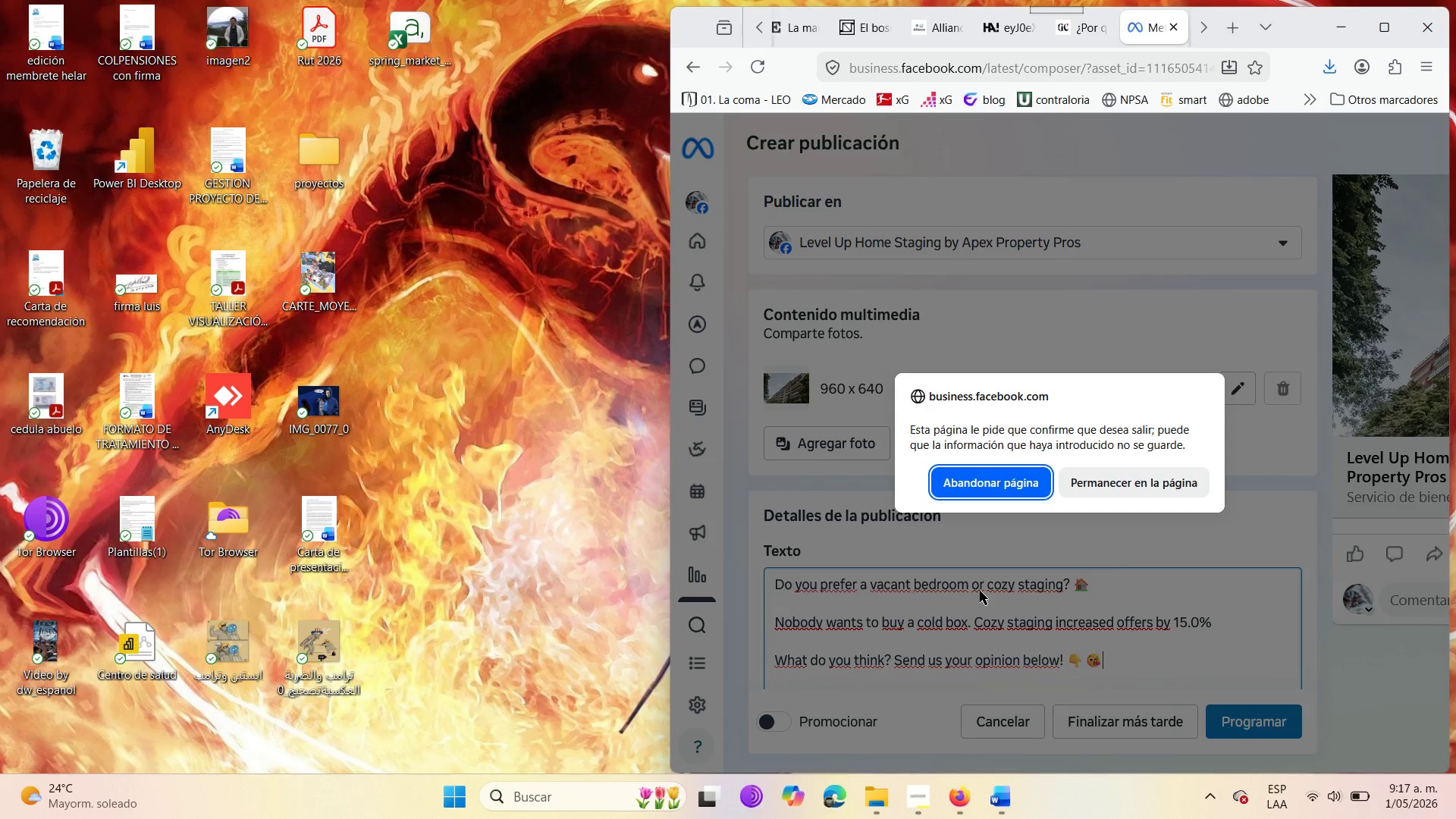 
wait(13.11)
 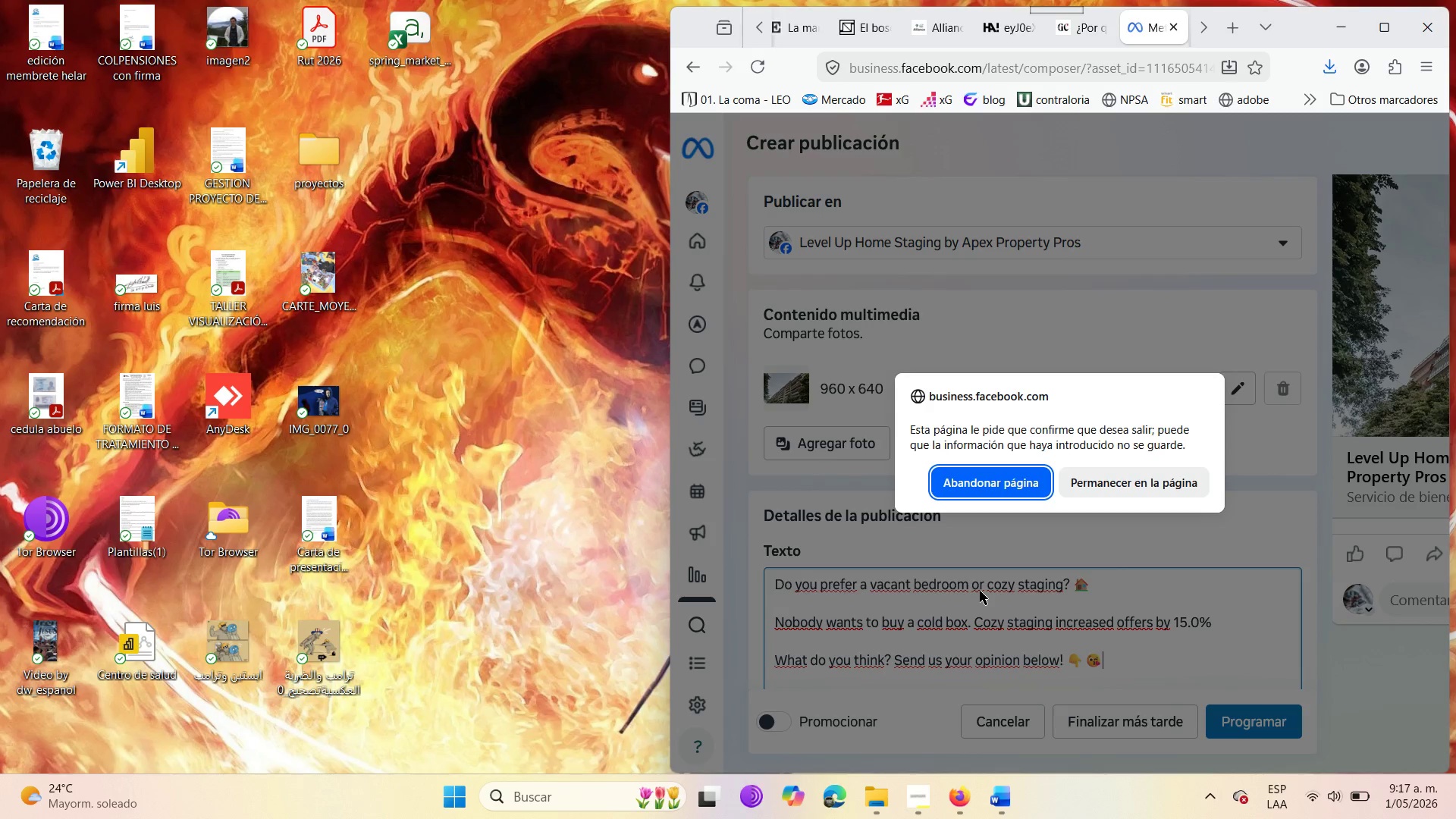 
double_click([993, 494])
 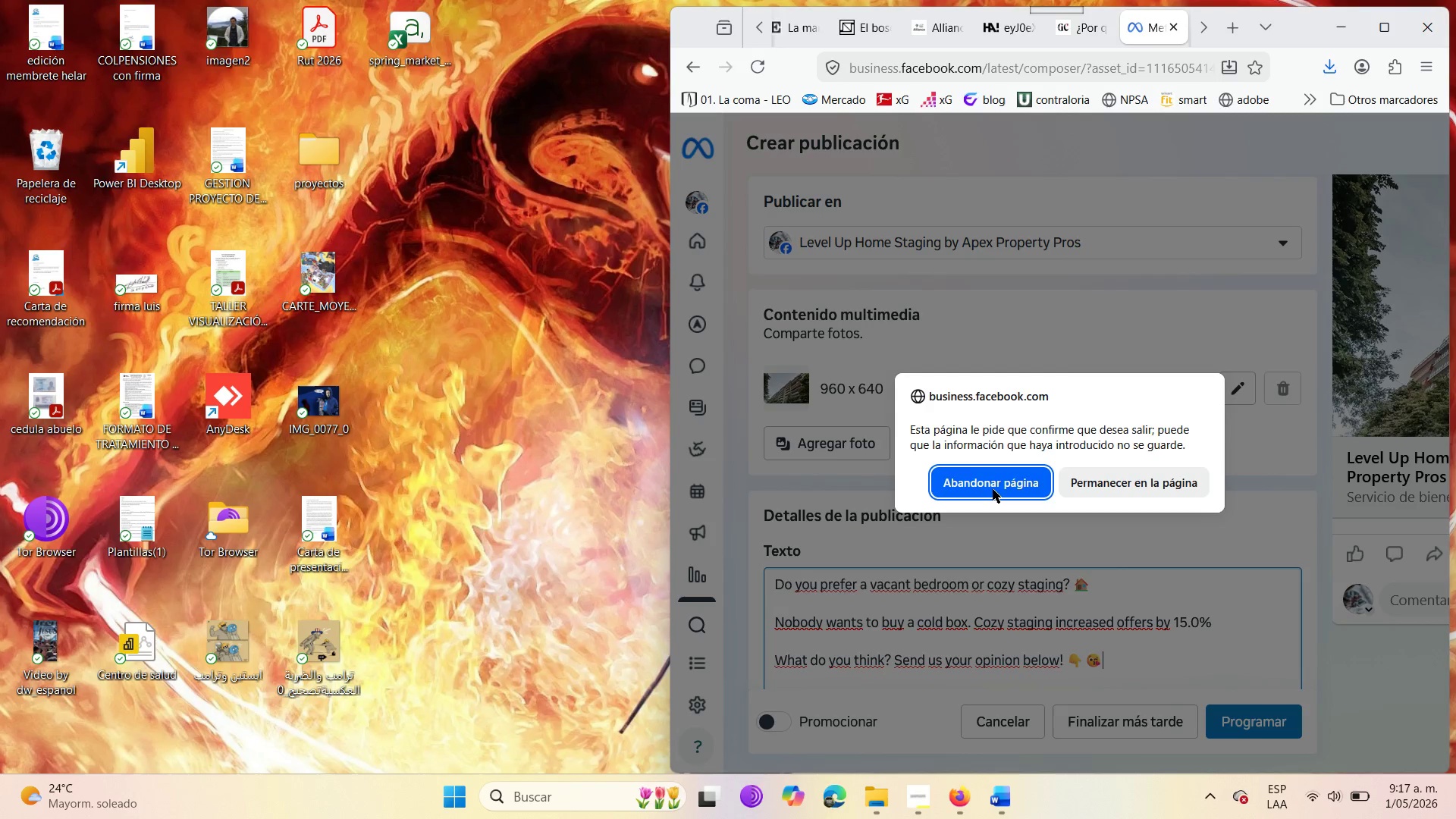 
triple_click([993, 489])
 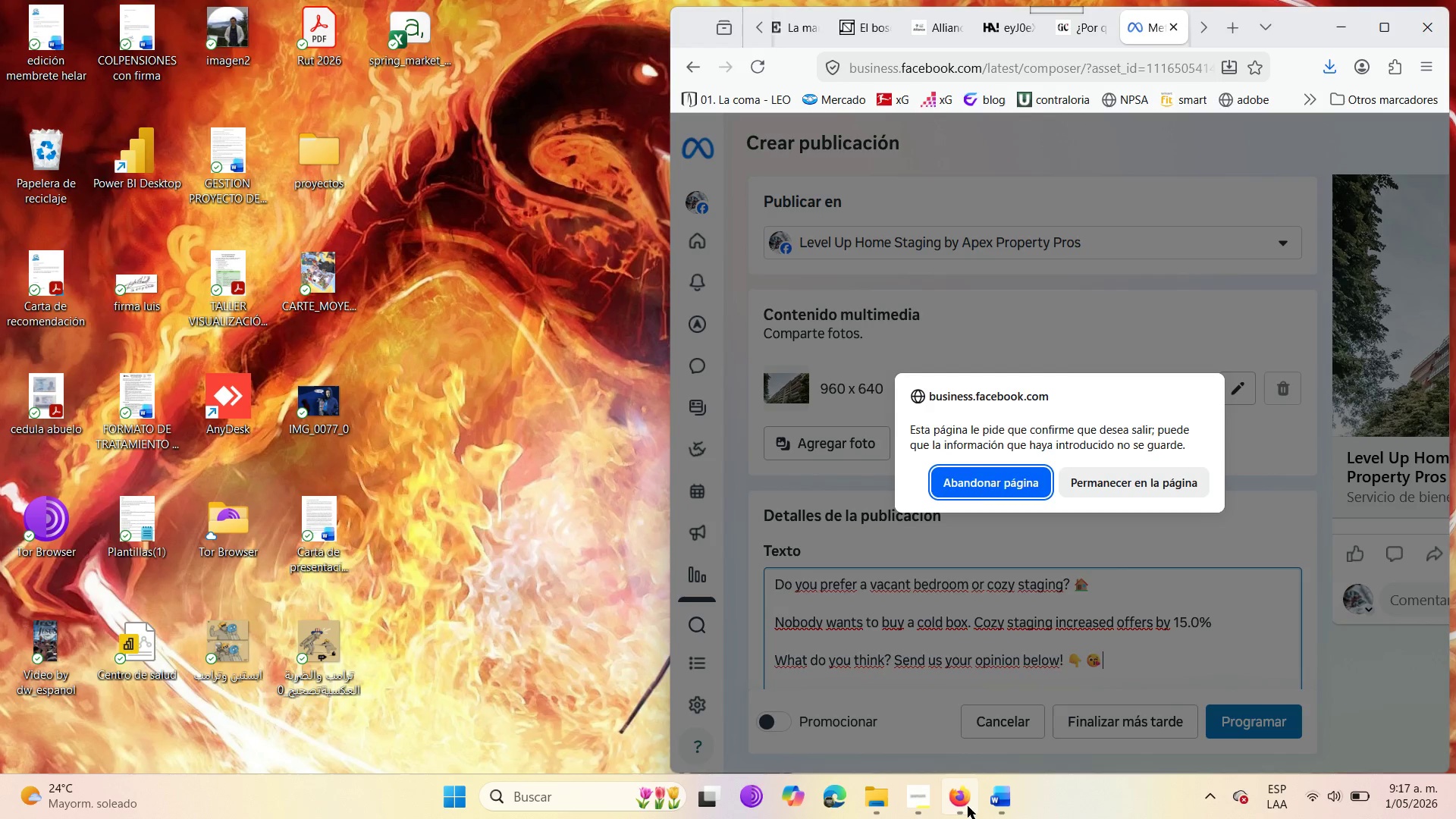 
double_click([963, 804])
 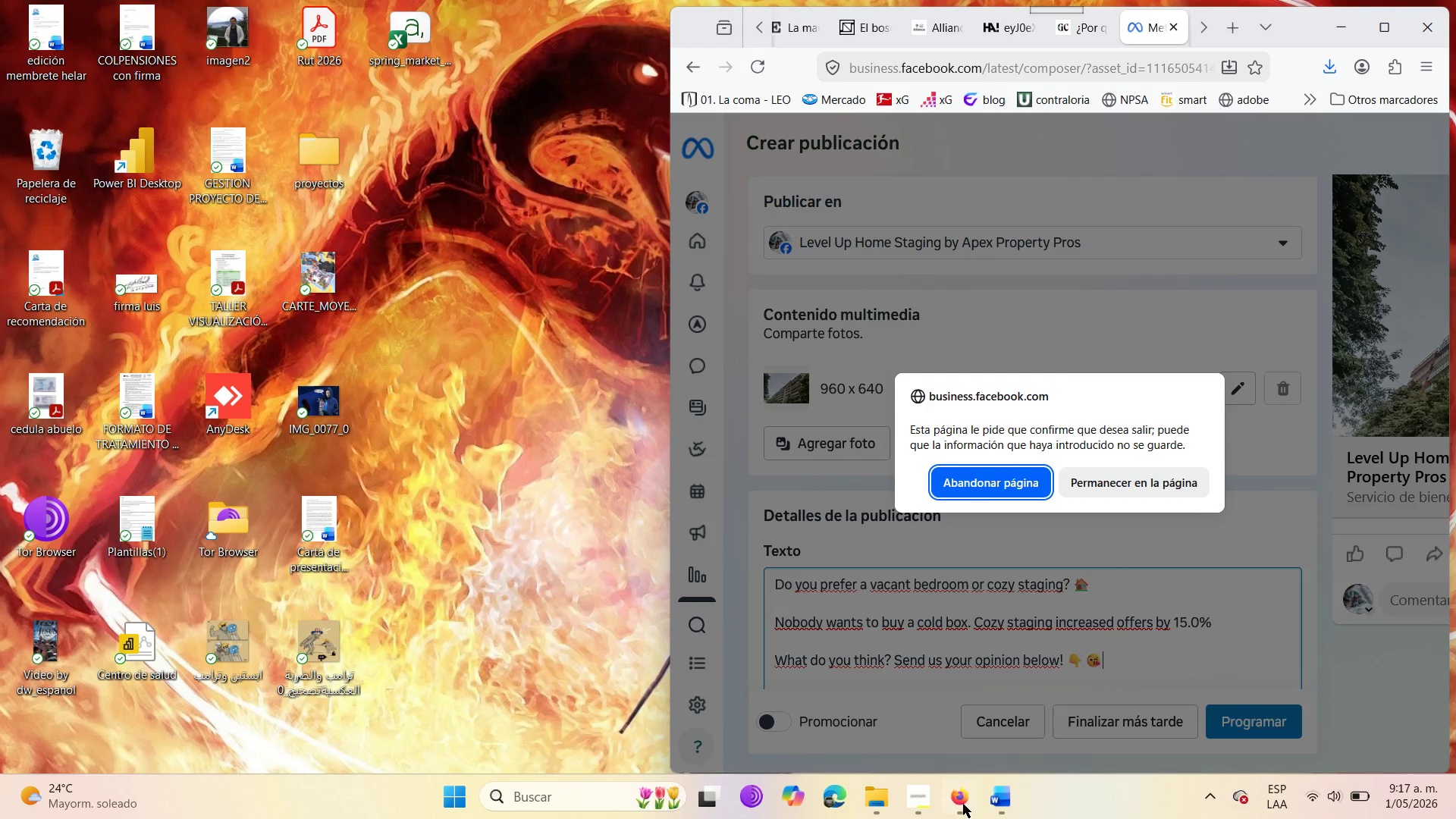 
triple_click([963, 804])
 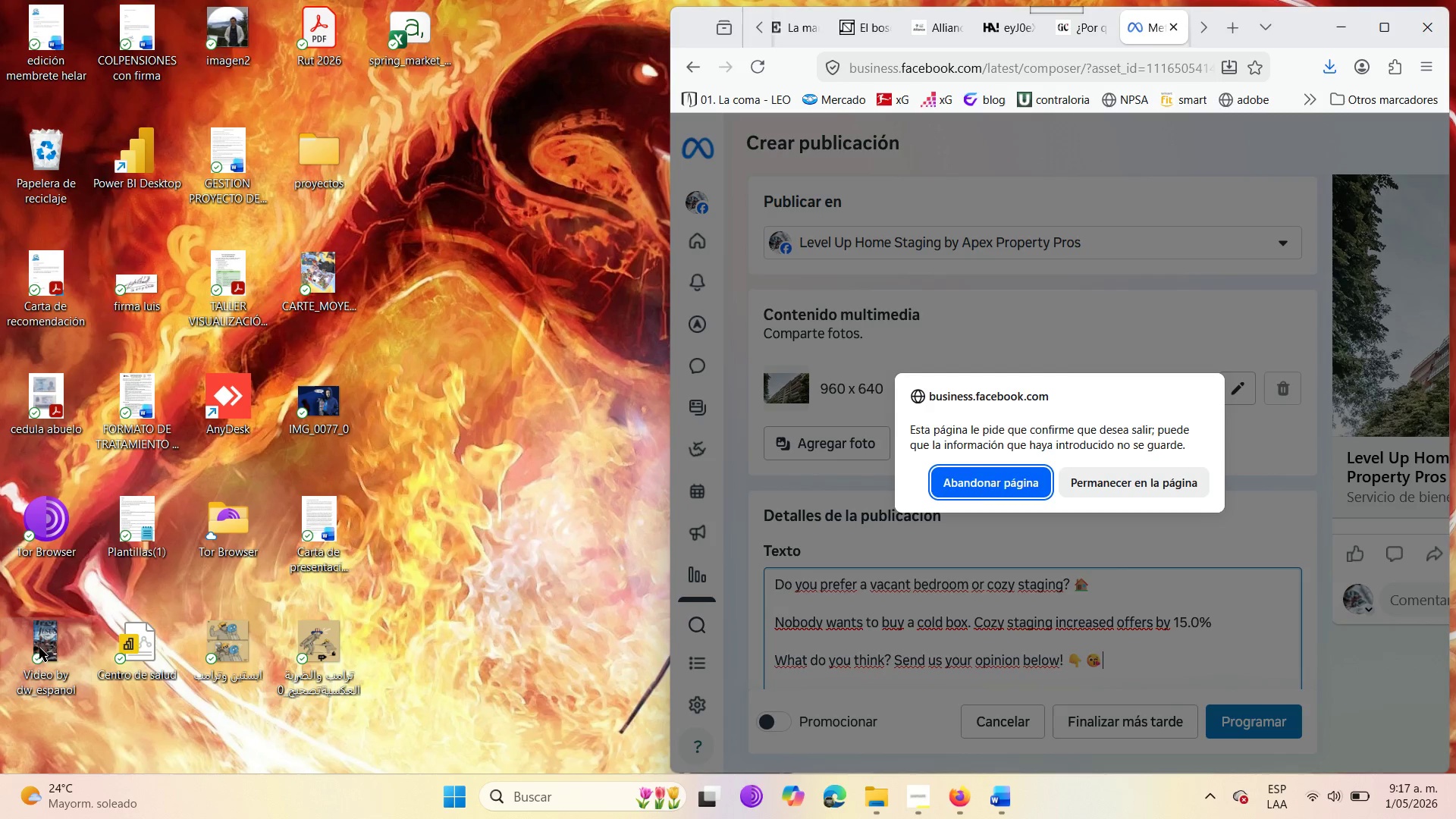 
wait(8.73)
 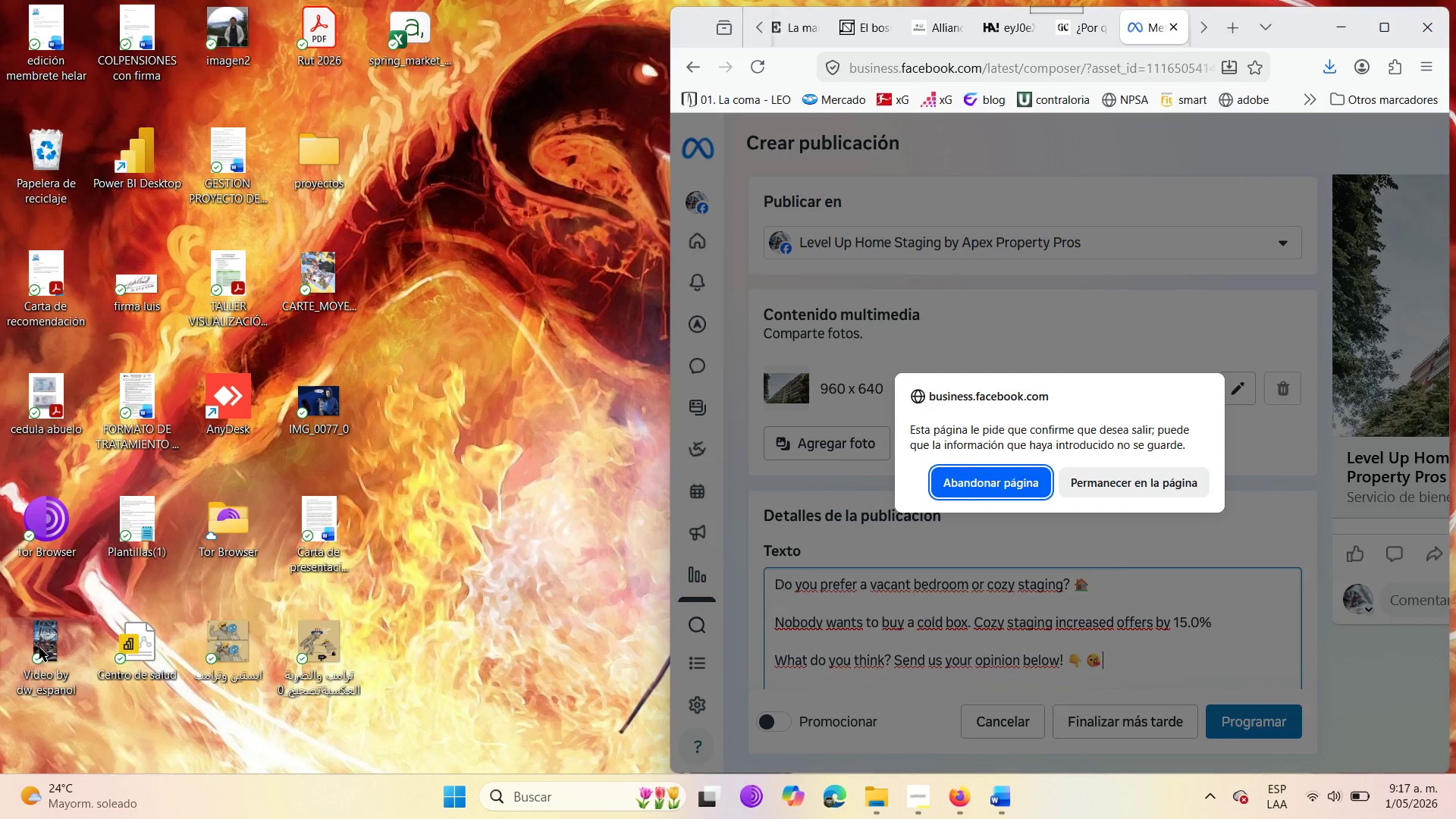 
double_click([1290, 194])
 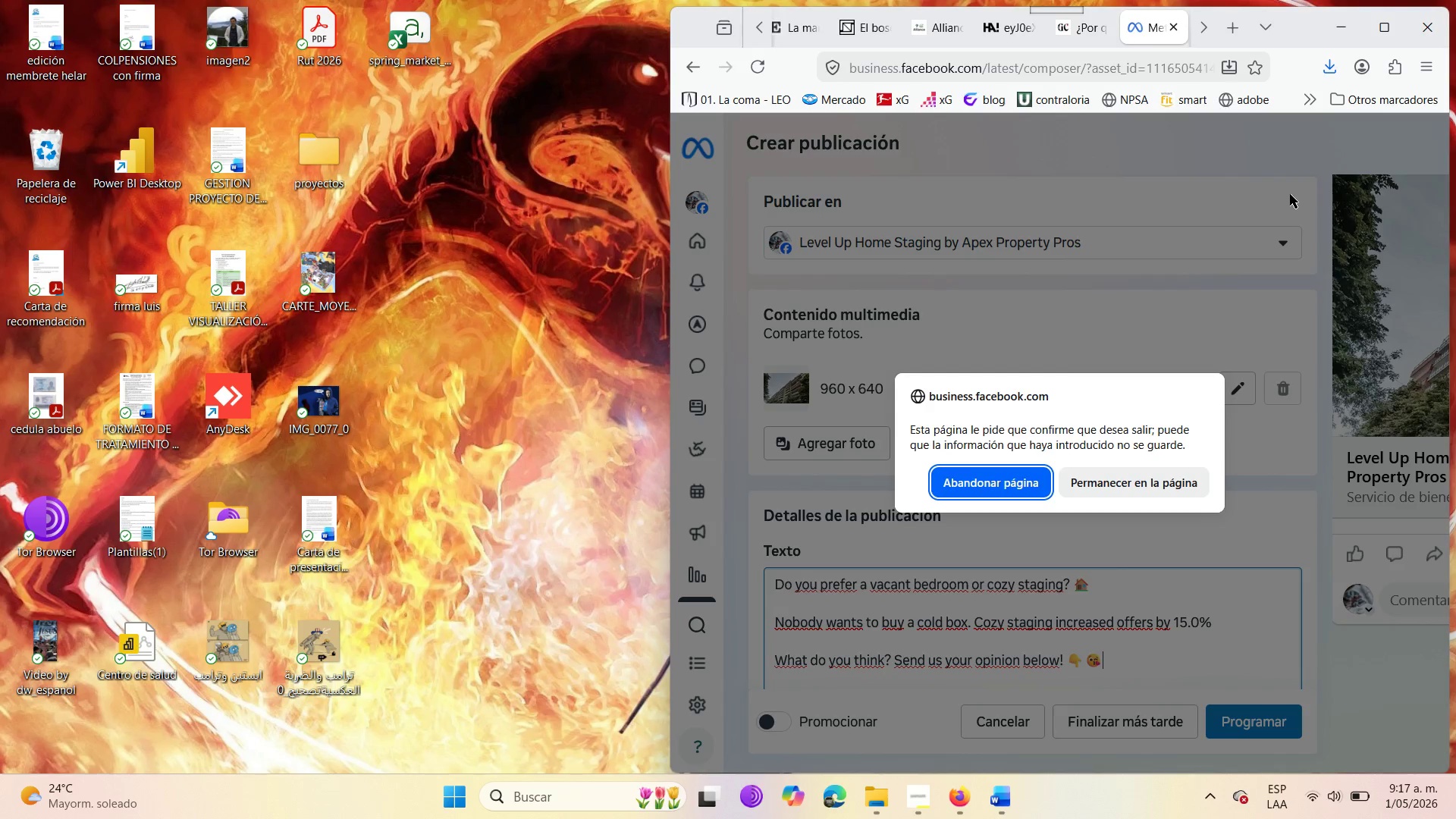 
triple_click([1290, 194])
 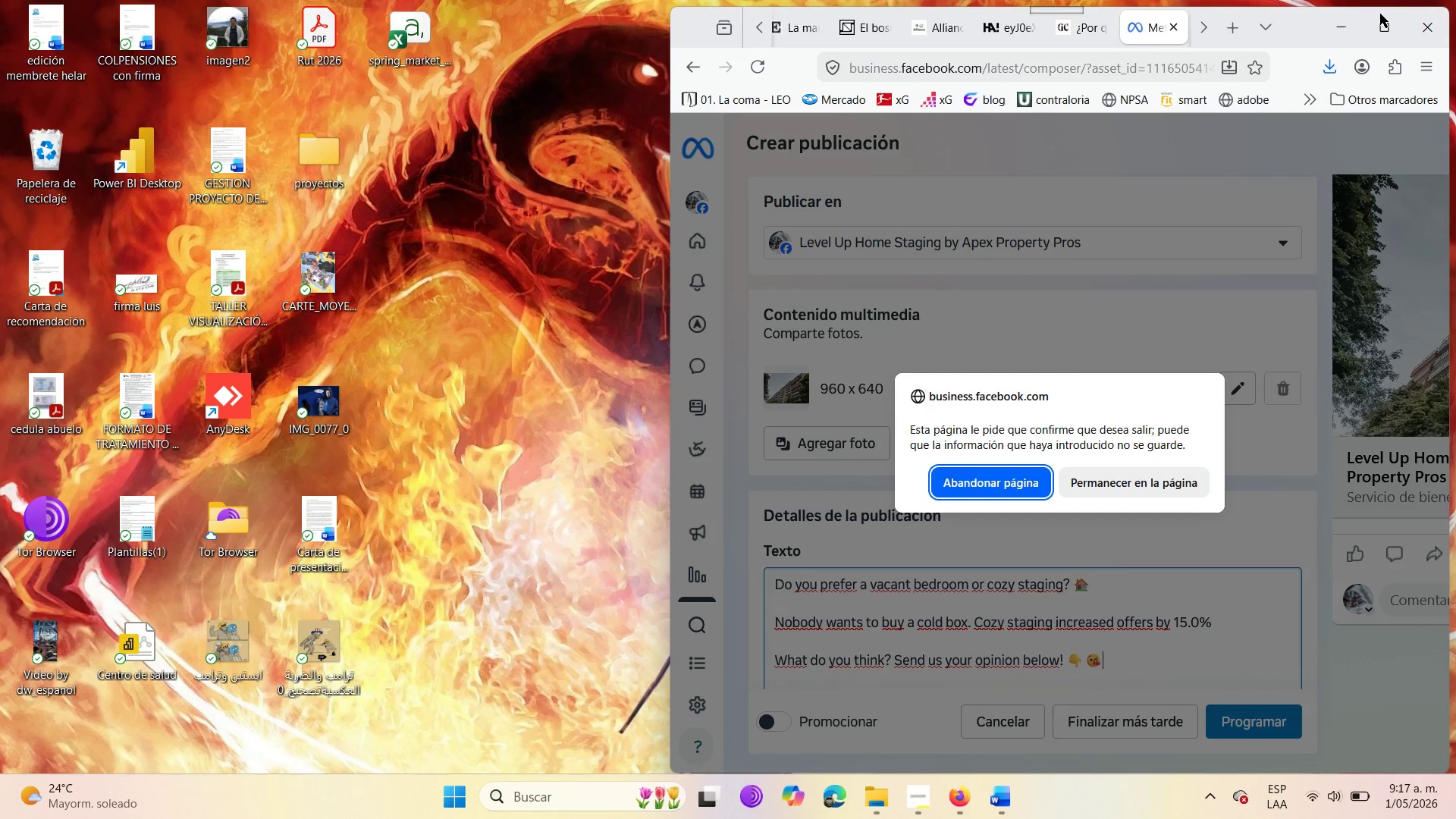 
left_click([1392, 27])
 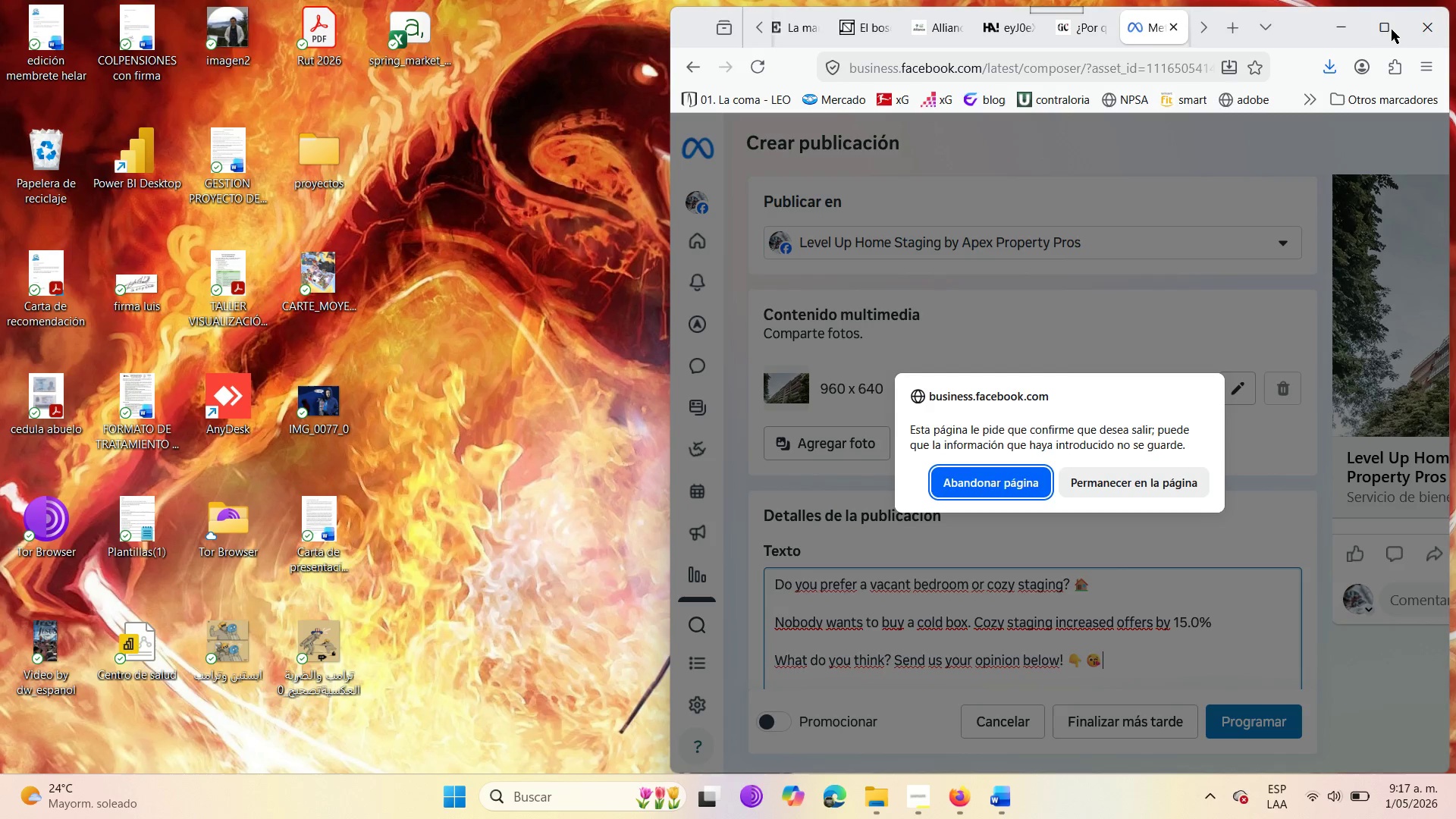 
triple_click([1392, 33])
 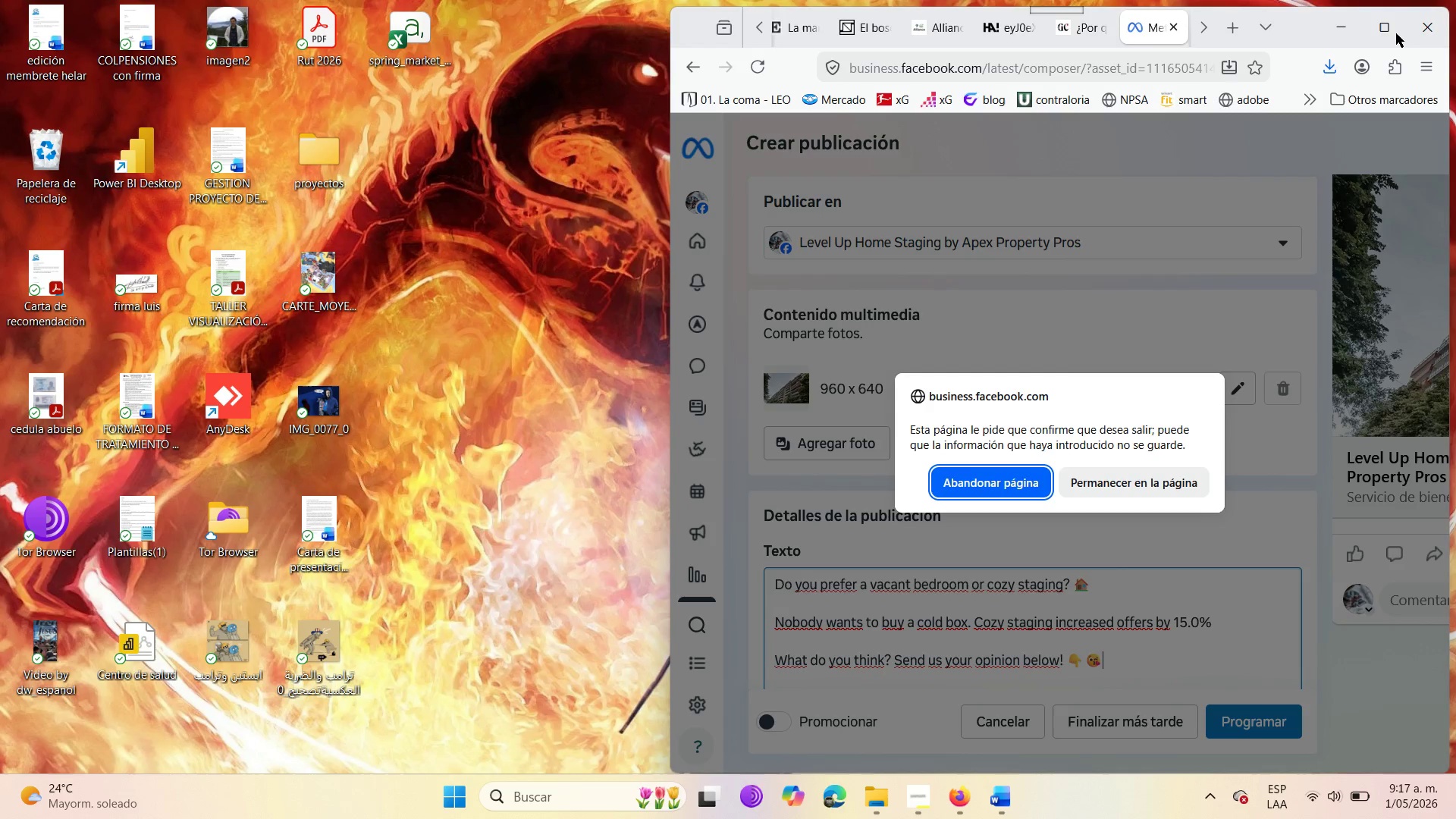 
triple_click([1396, 33])
 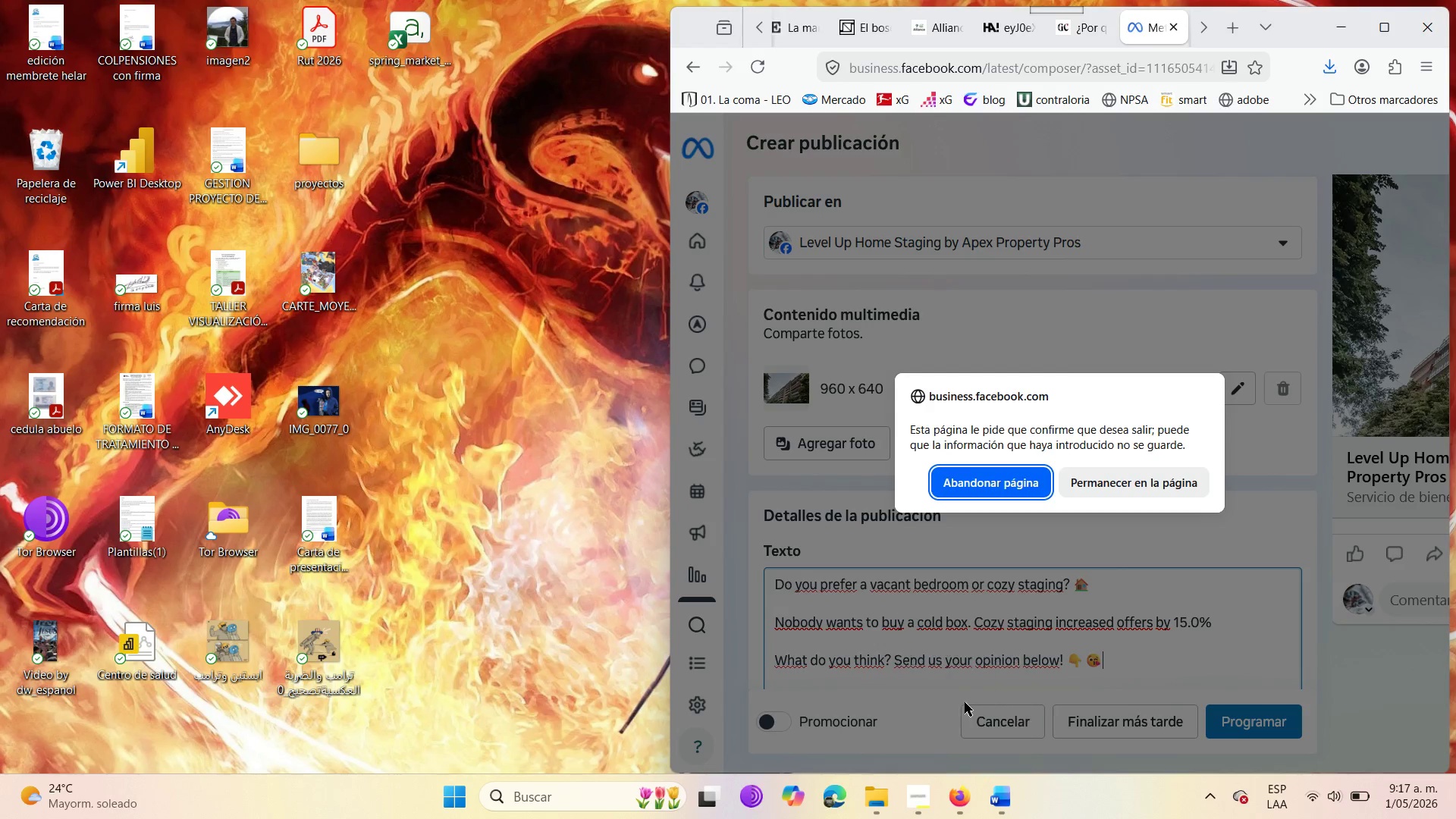 
right_click([977, 799])
 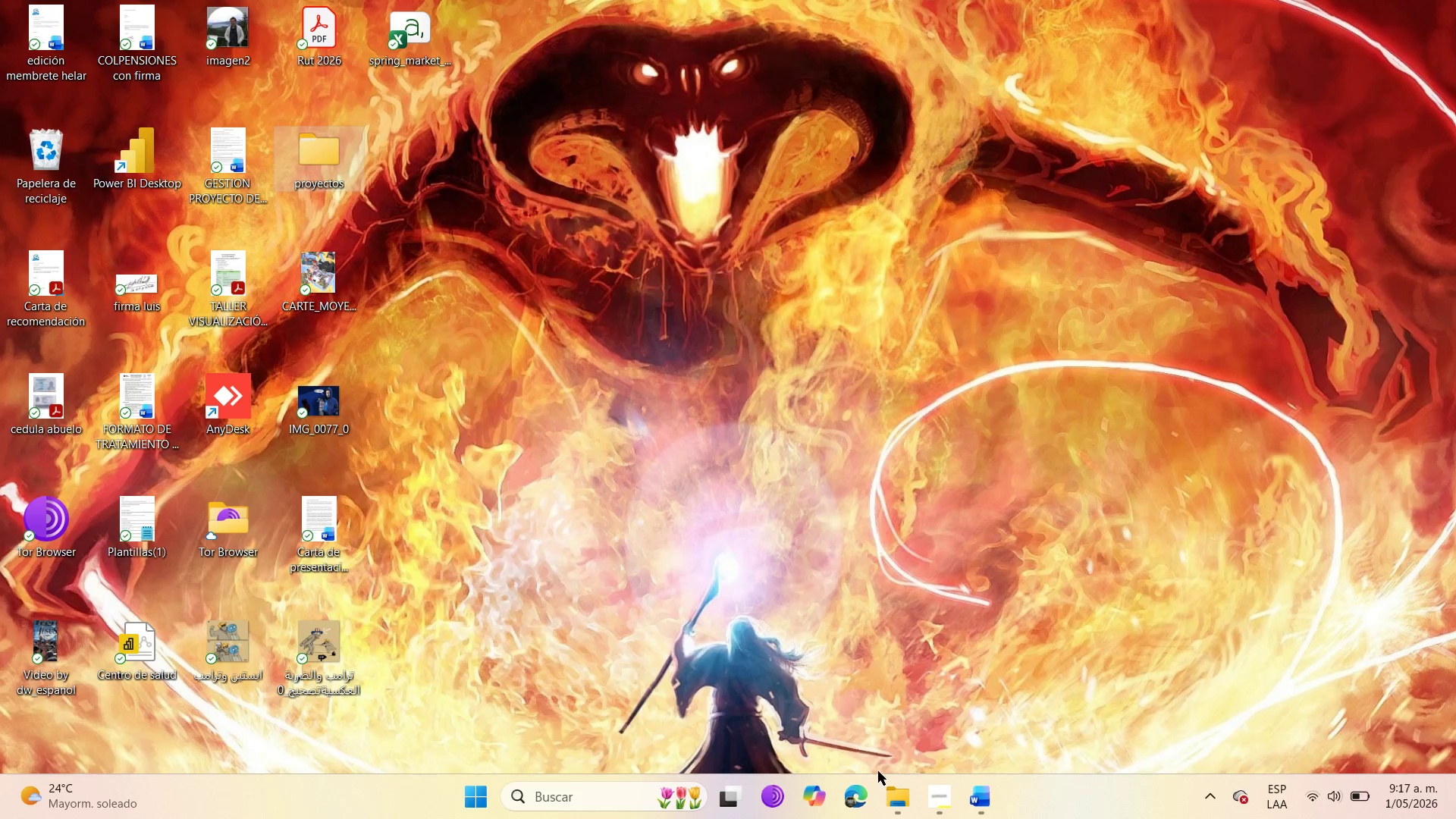 
wait(5.45)
 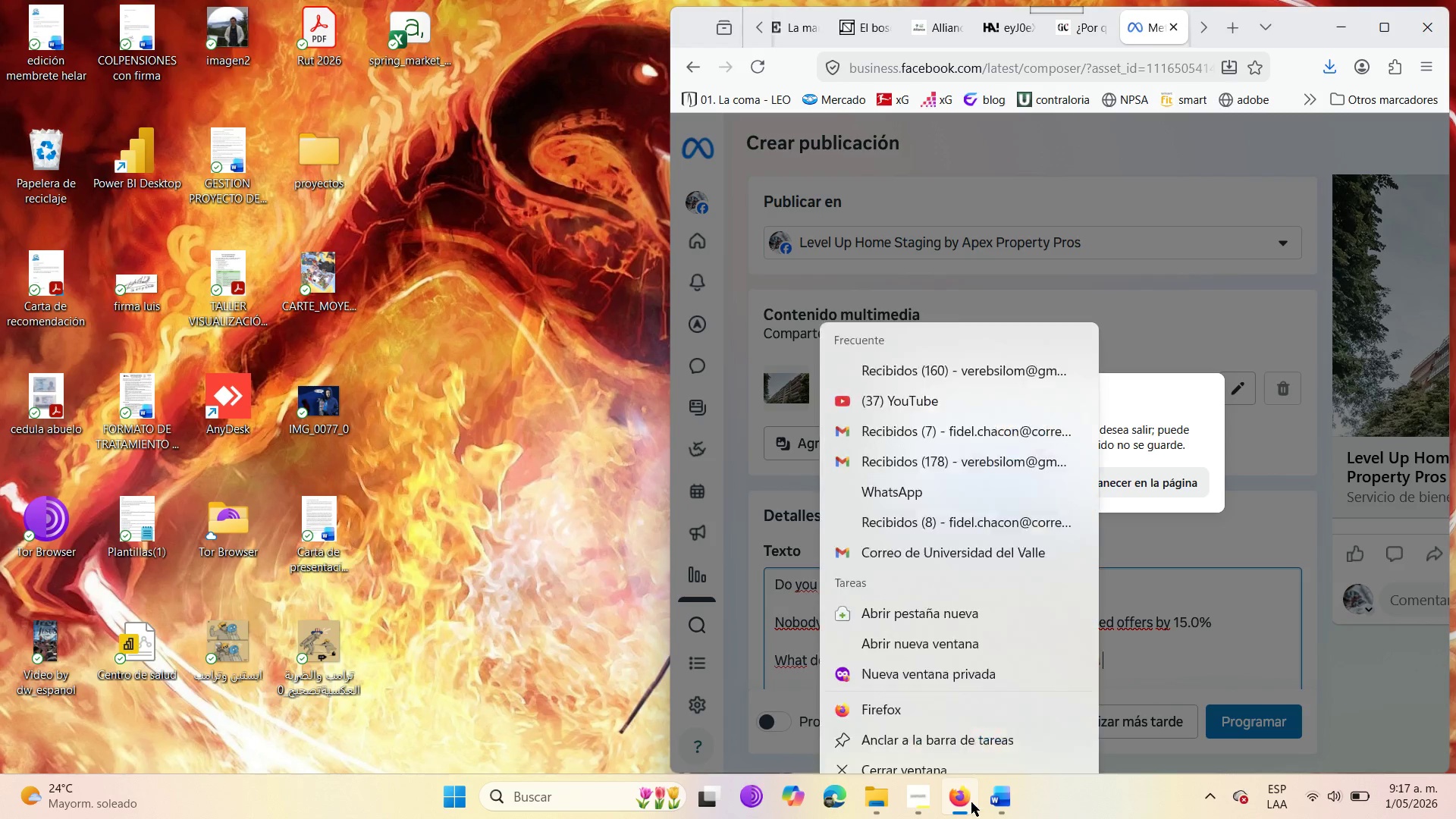 
left_click([487, 806])
 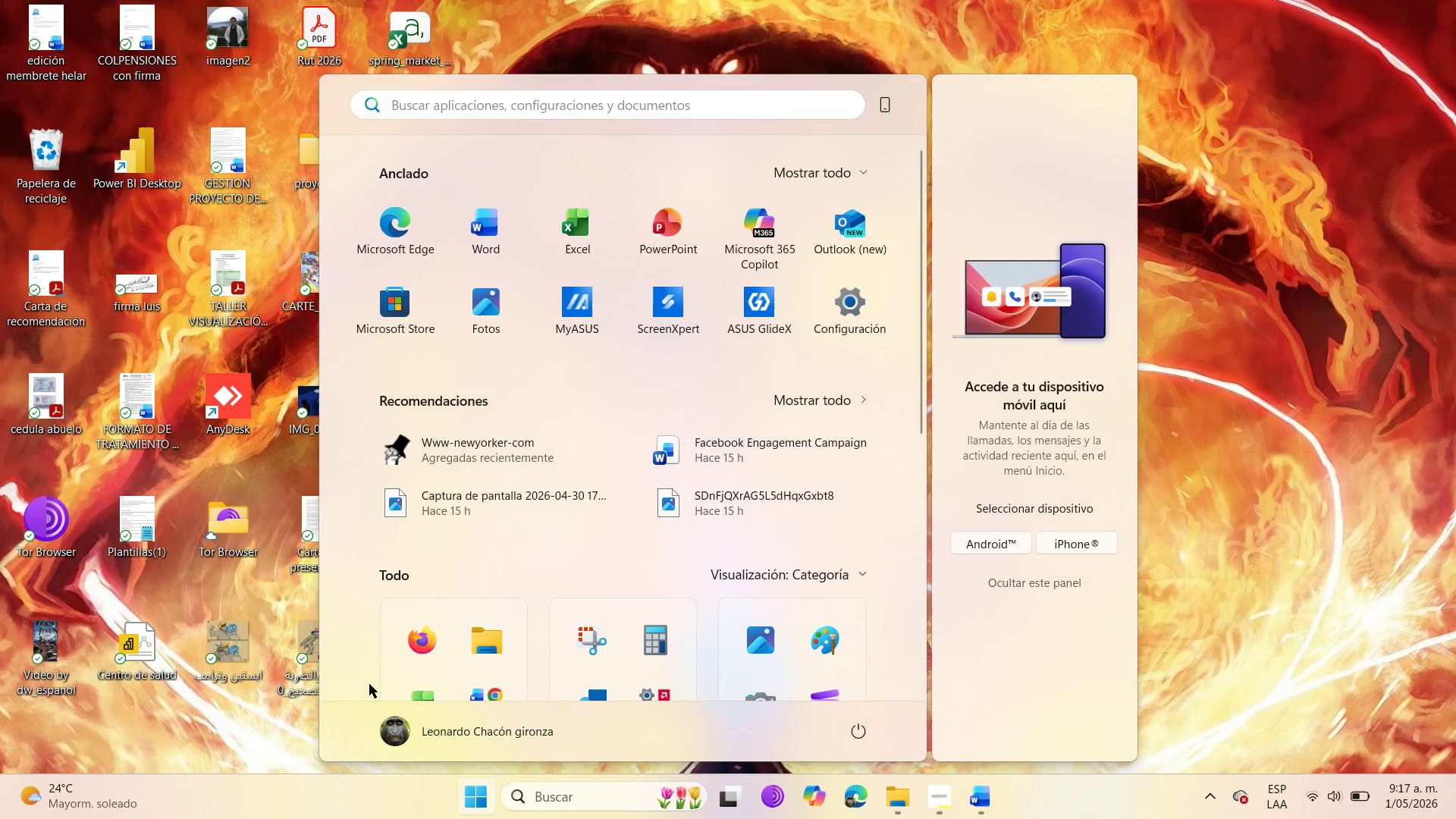 
left_click([420, 651])
 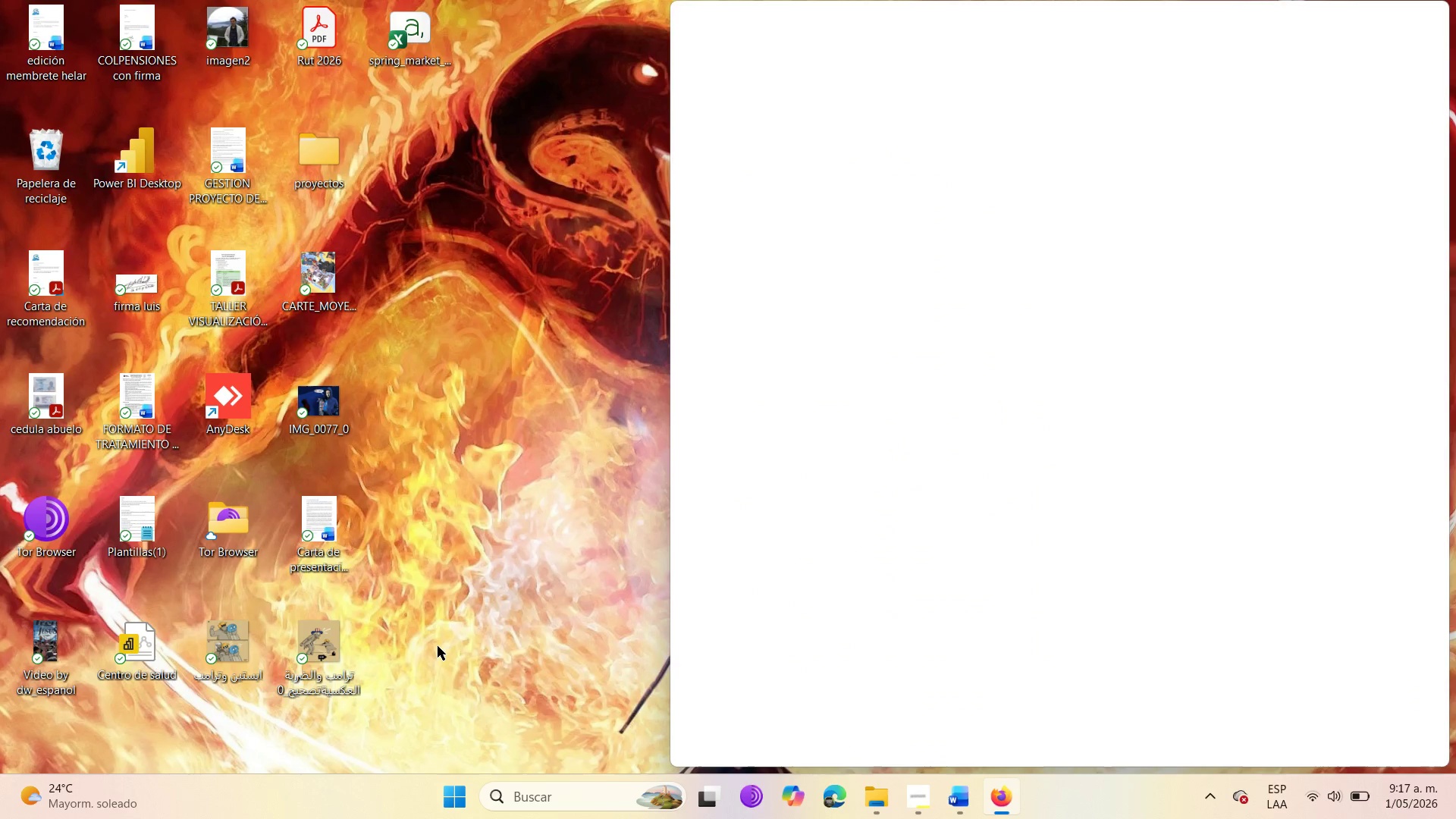 
wait(15.59)
 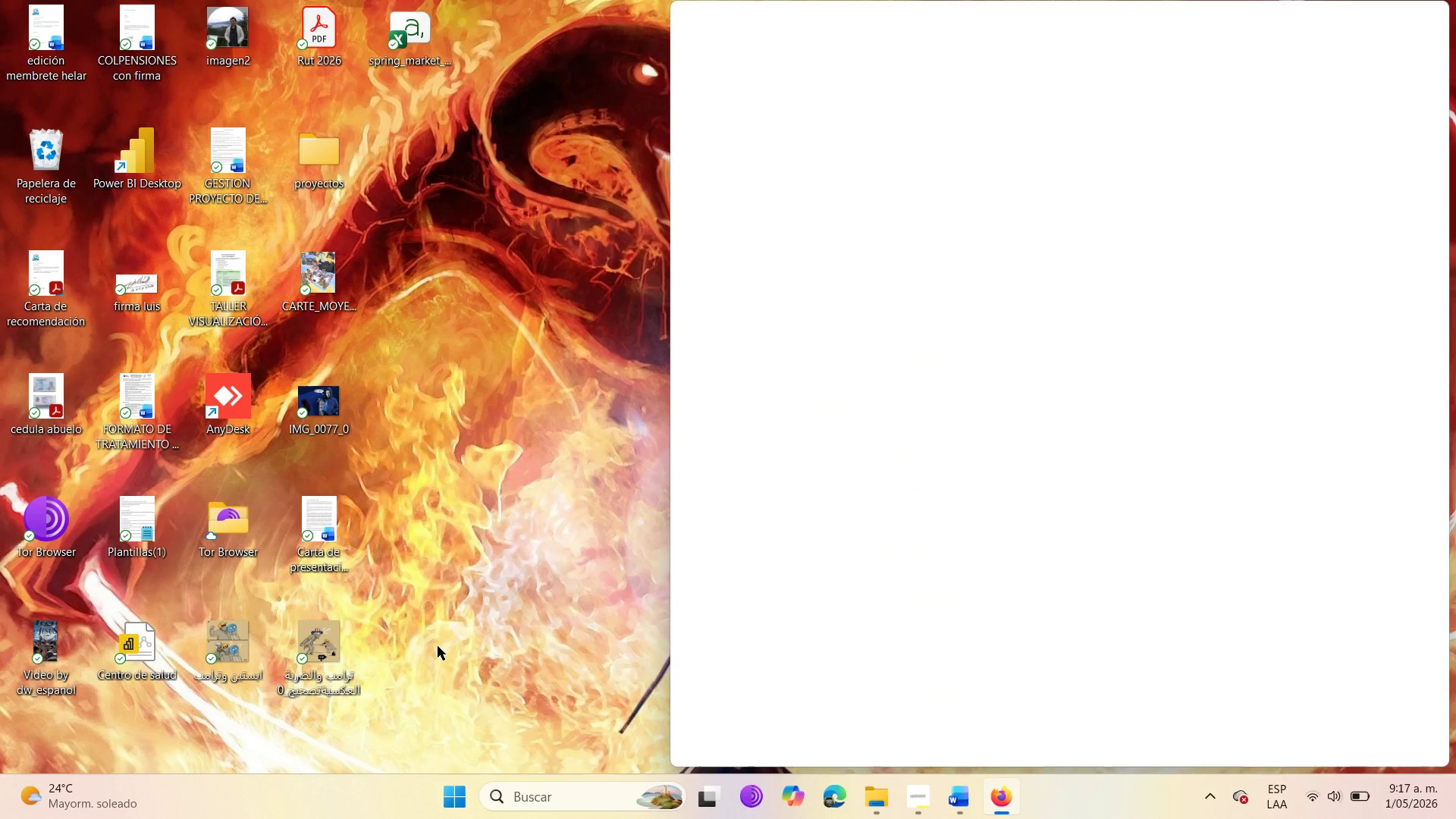 
left_click([1434, 60])
 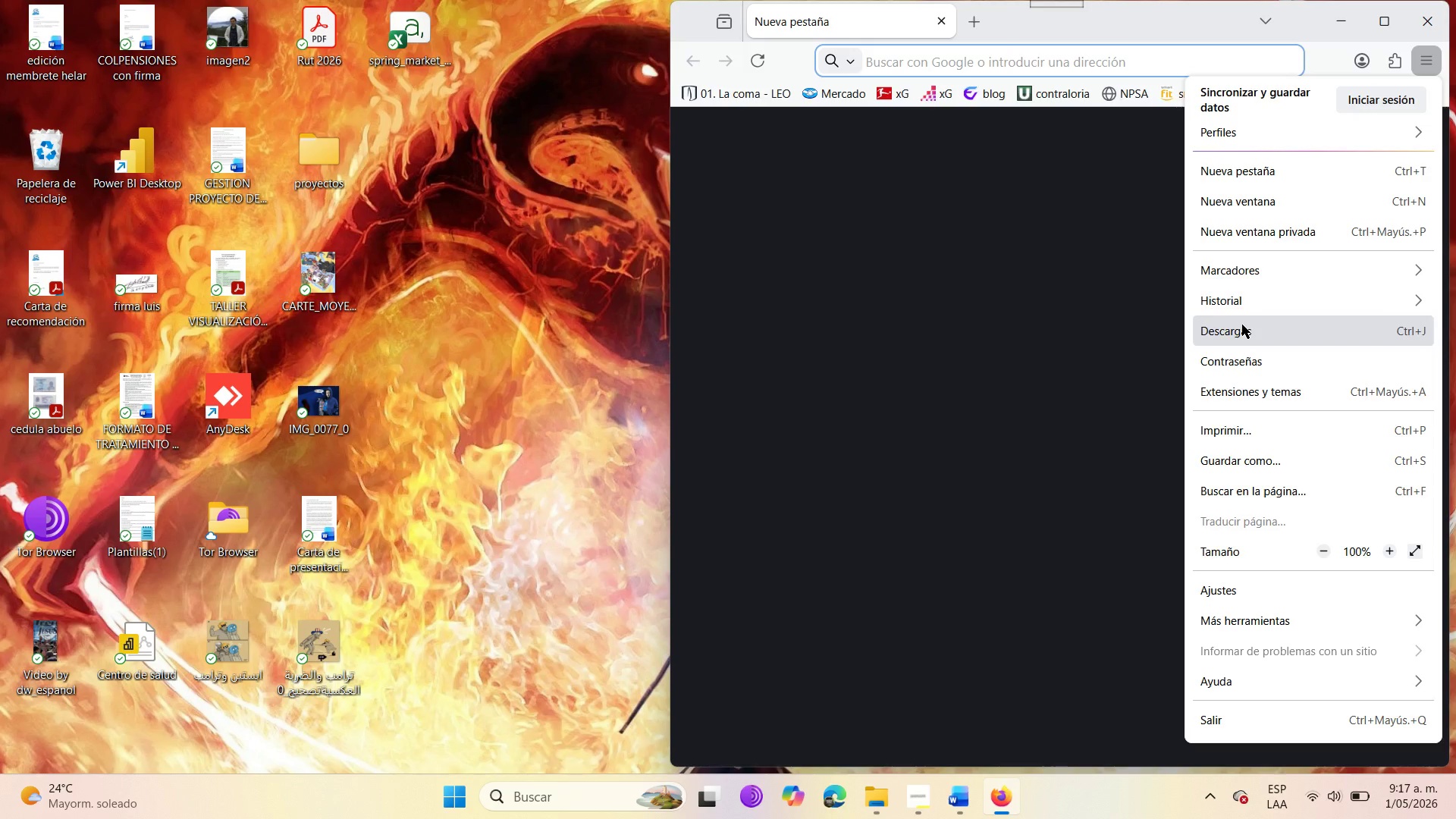 
left_click([1247, 301])
 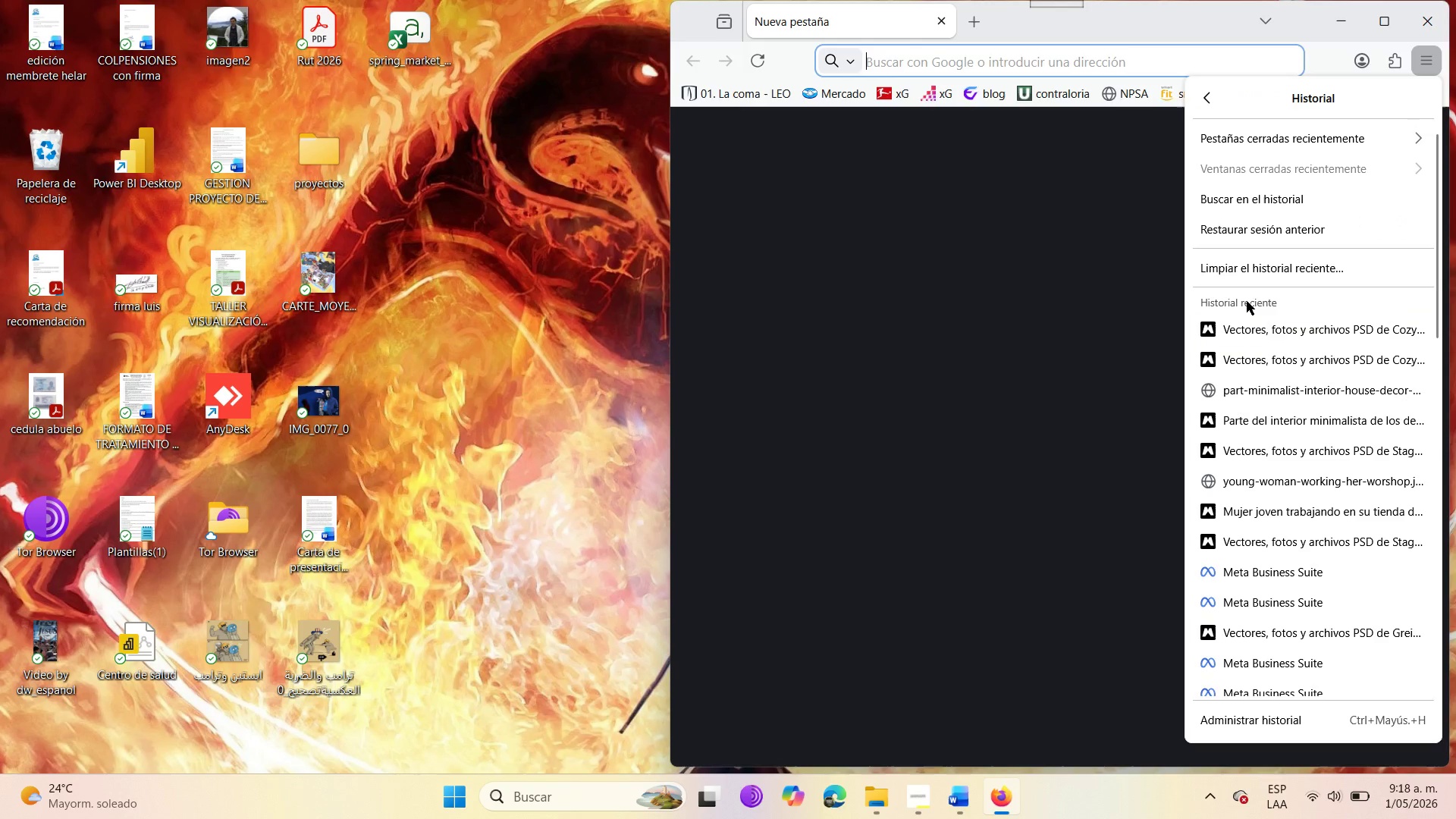 
left_click([1239, 235])
 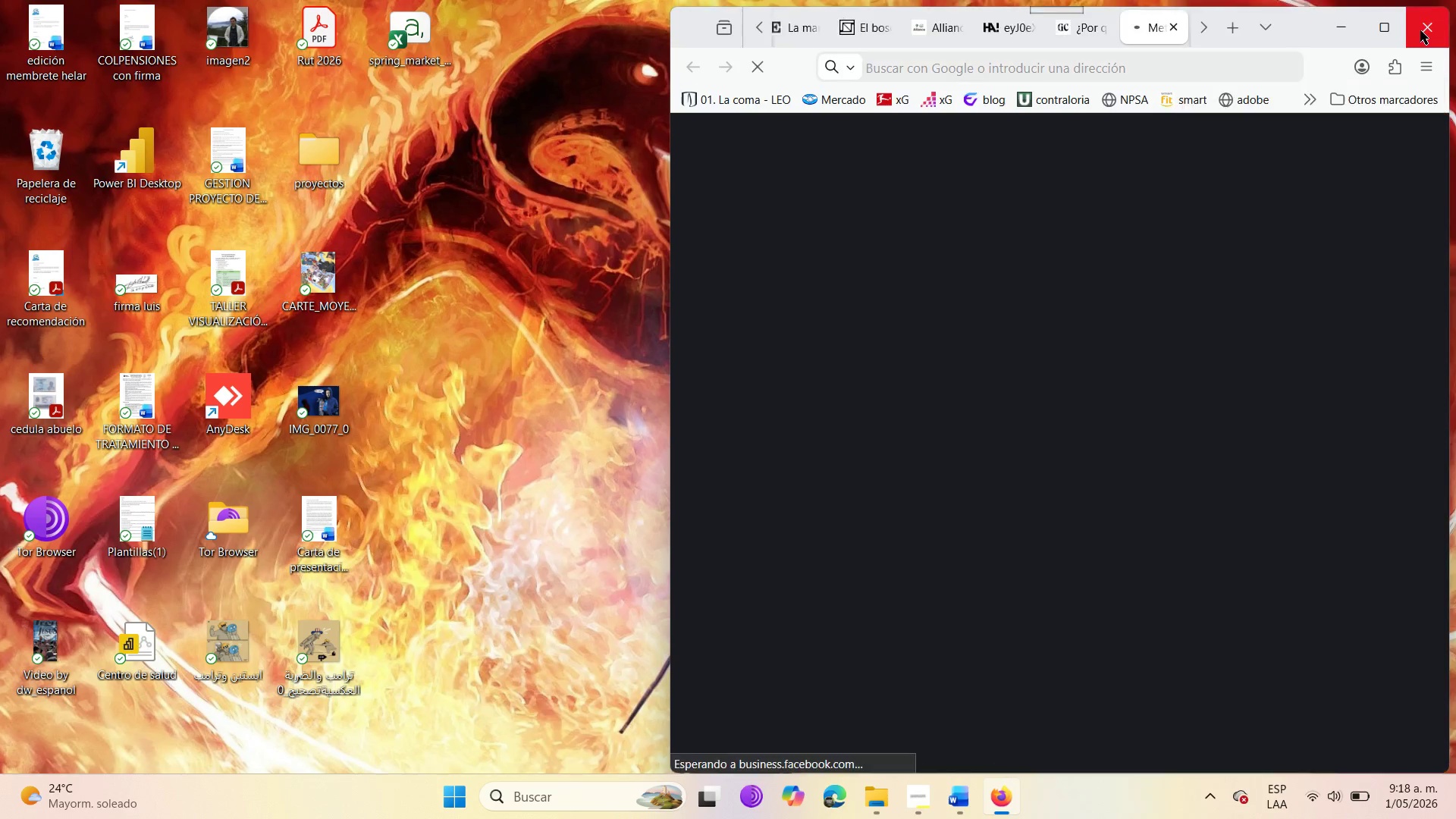 
left_click([1396, 24])
 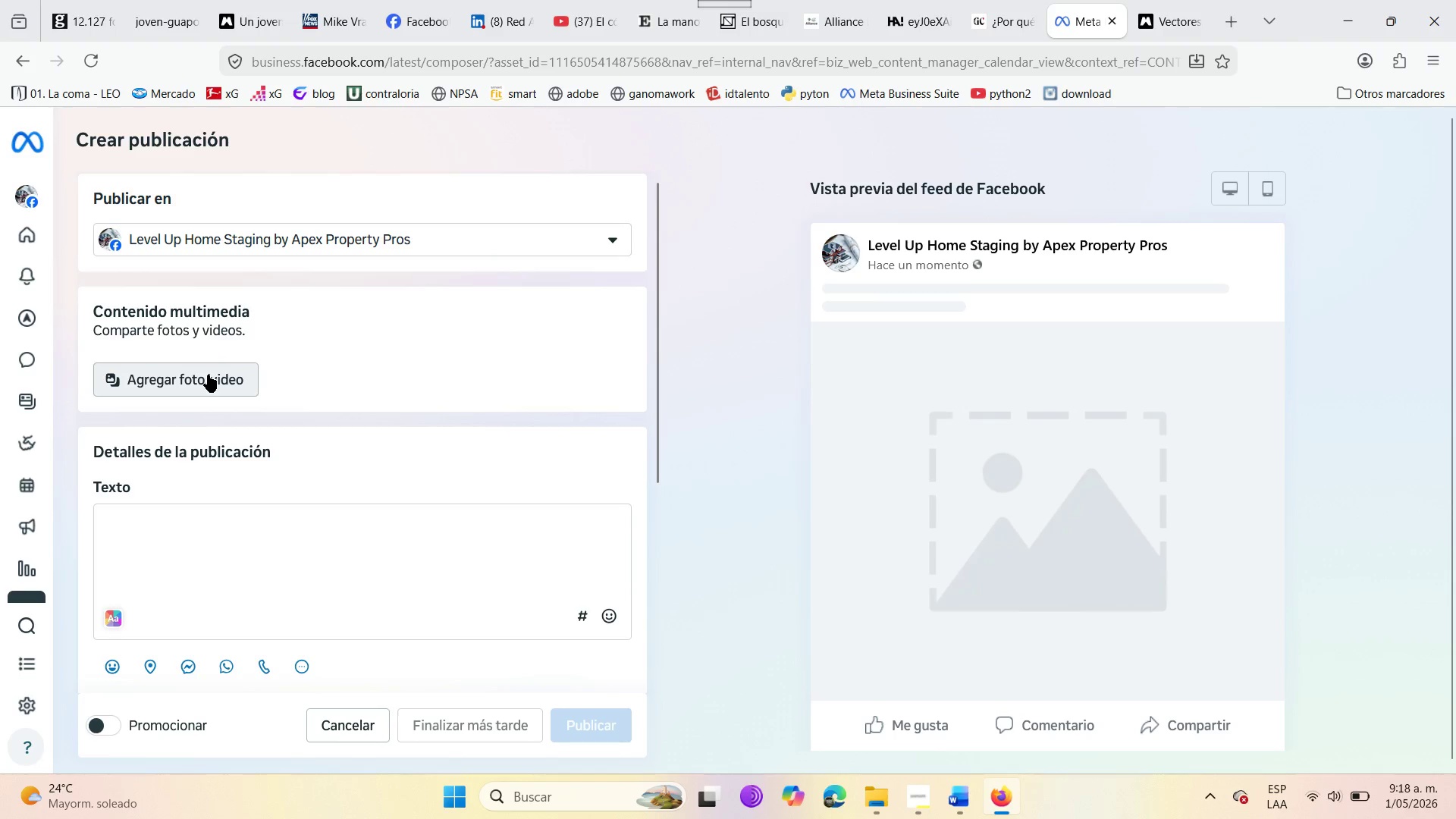 
wait(38.27)
 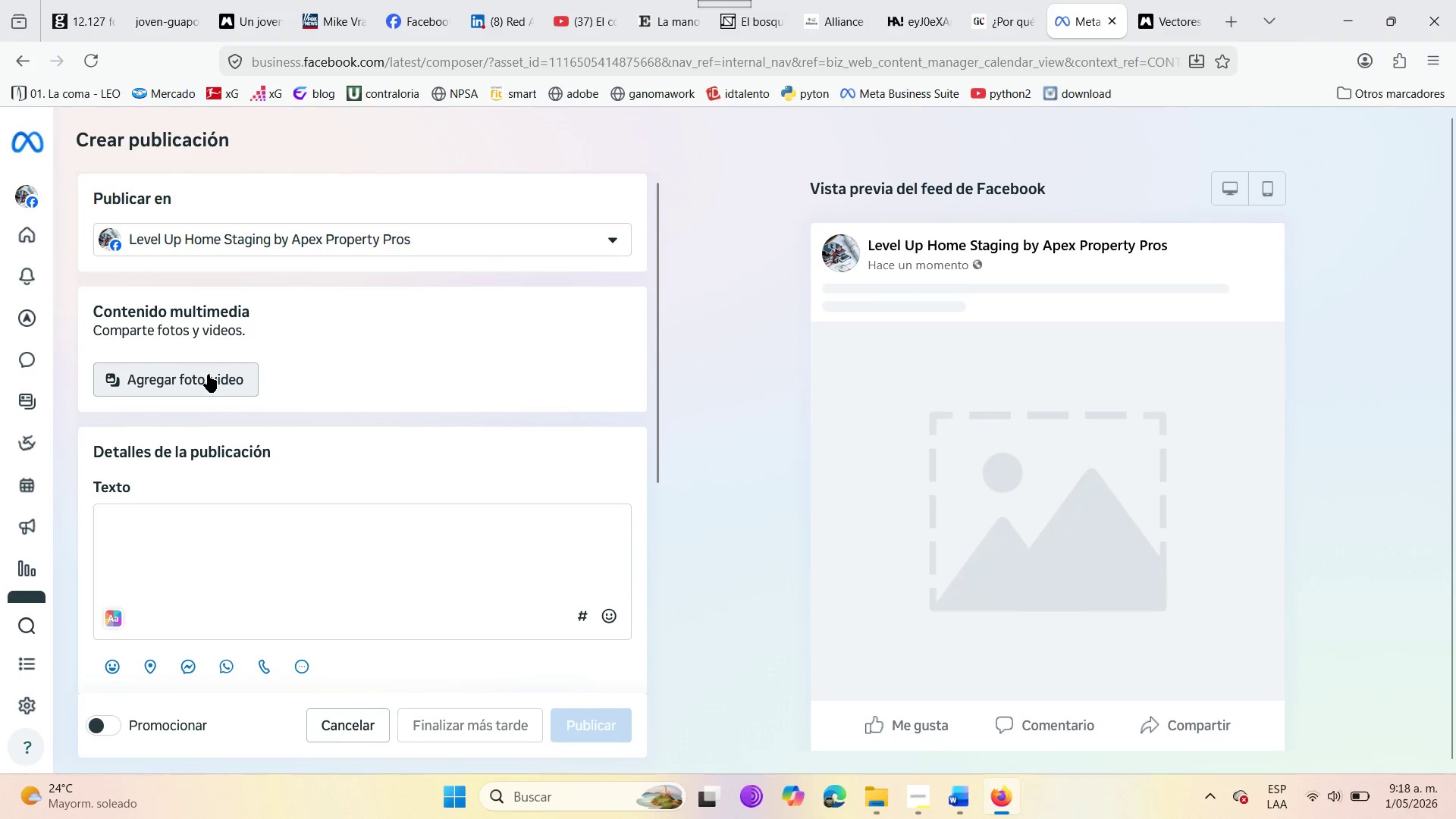 
hold_key(key=ControlLeft, duration=0.73)
 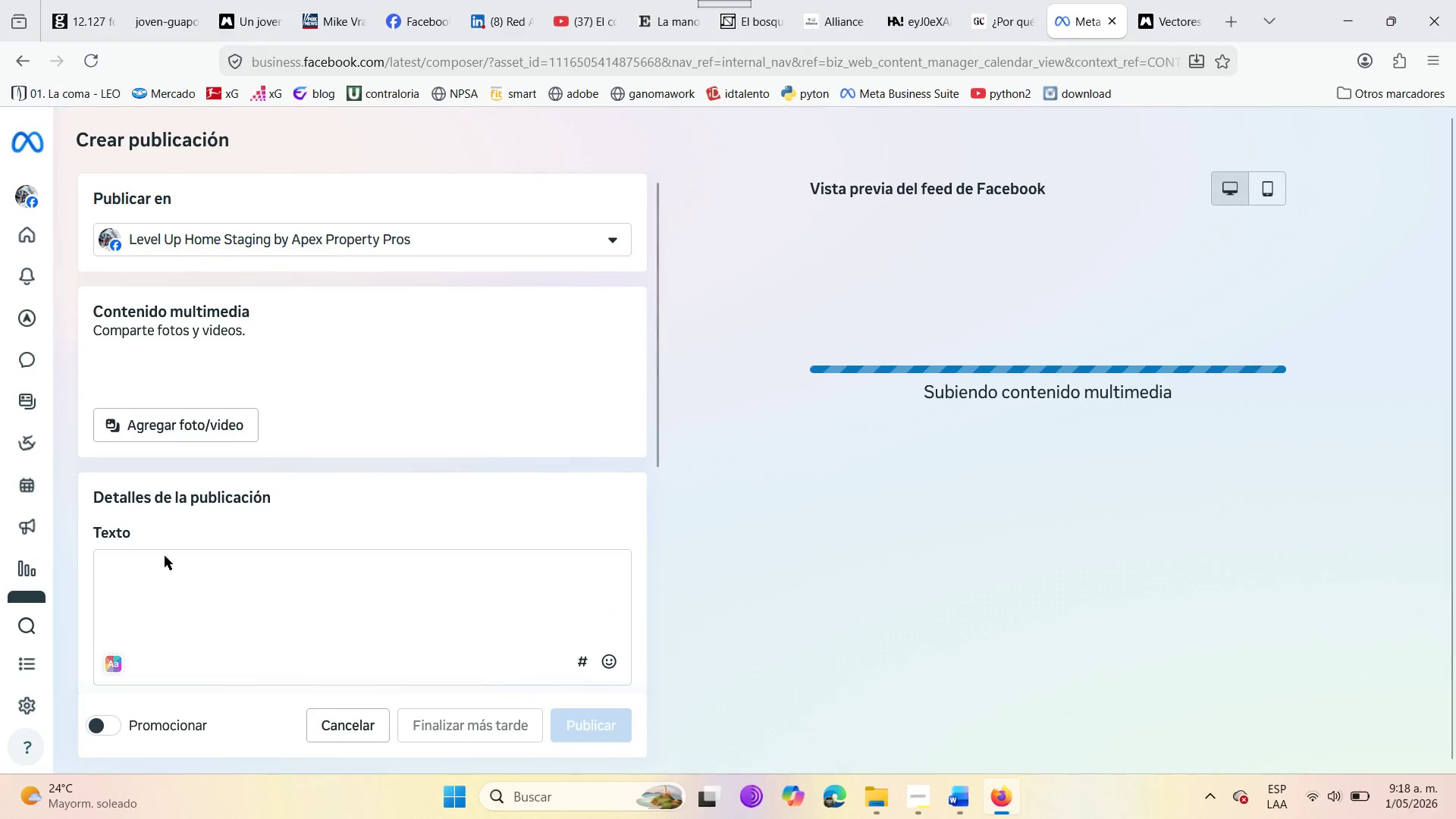 
left_click([174, 574])
 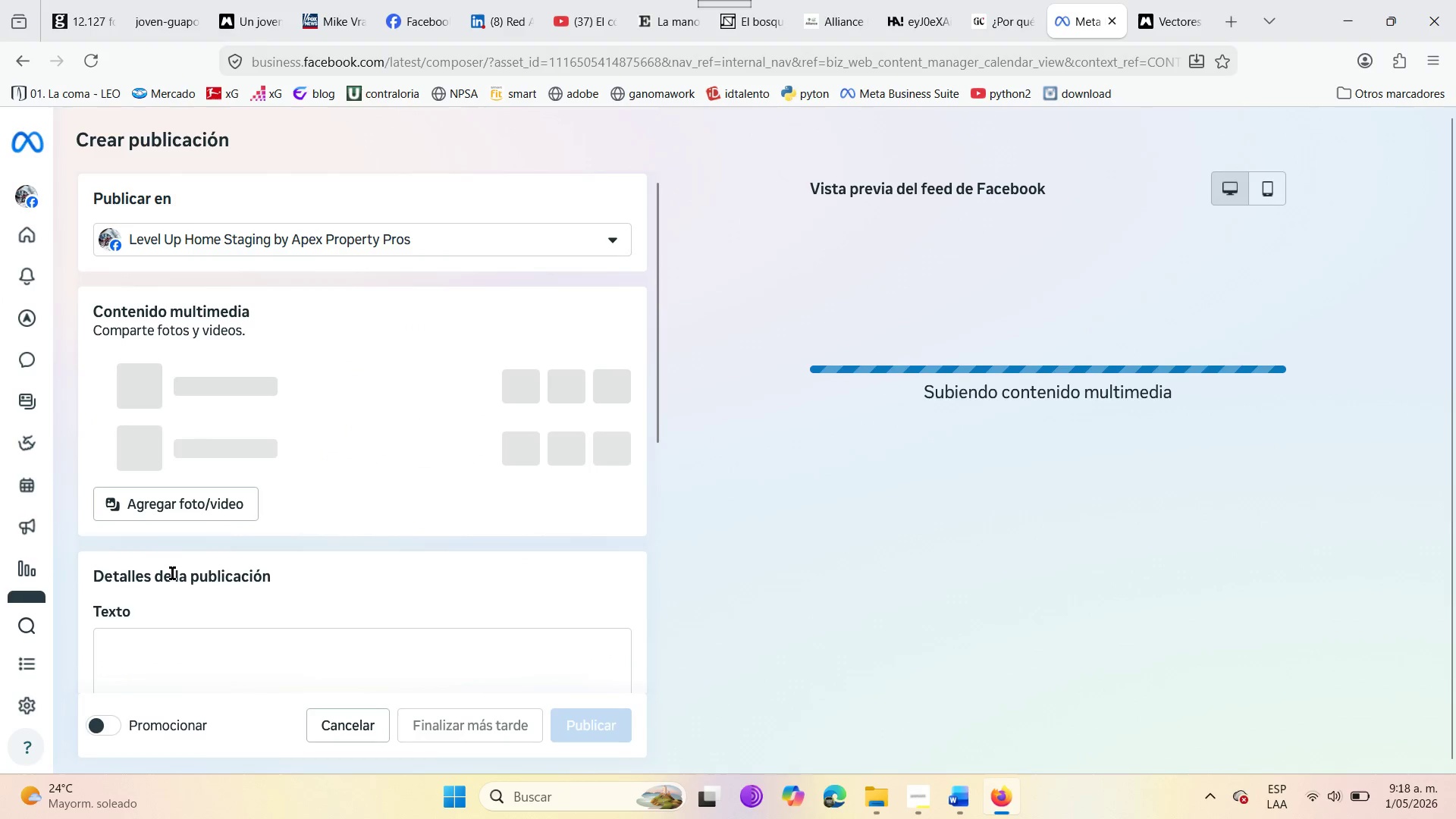 
scroll: coordinate [172, 585], scroll_direction: down, amount: 2.0
 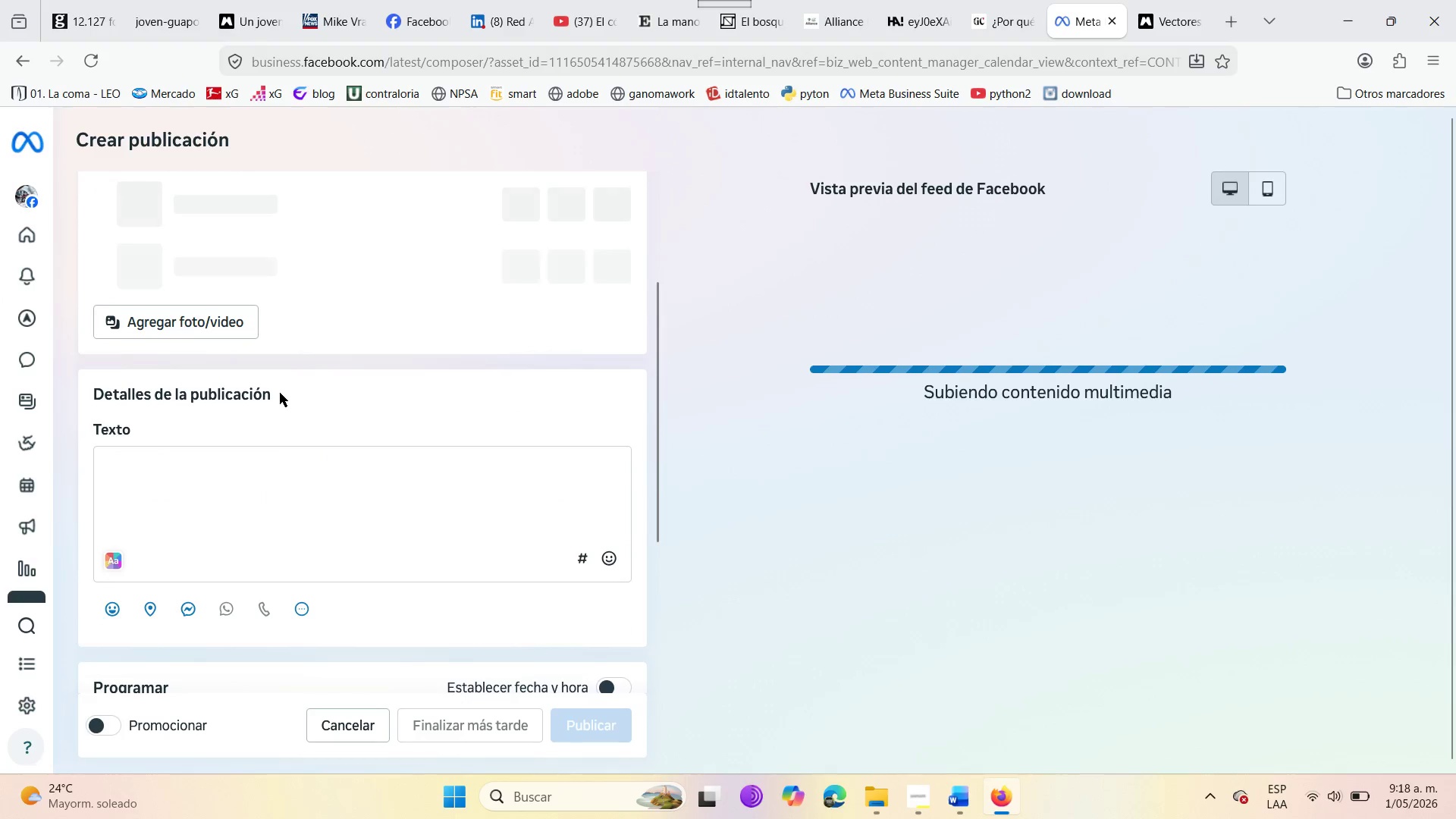 
scroll: coordinate [280, 393], scroll_direction: up, amount: 2.0
 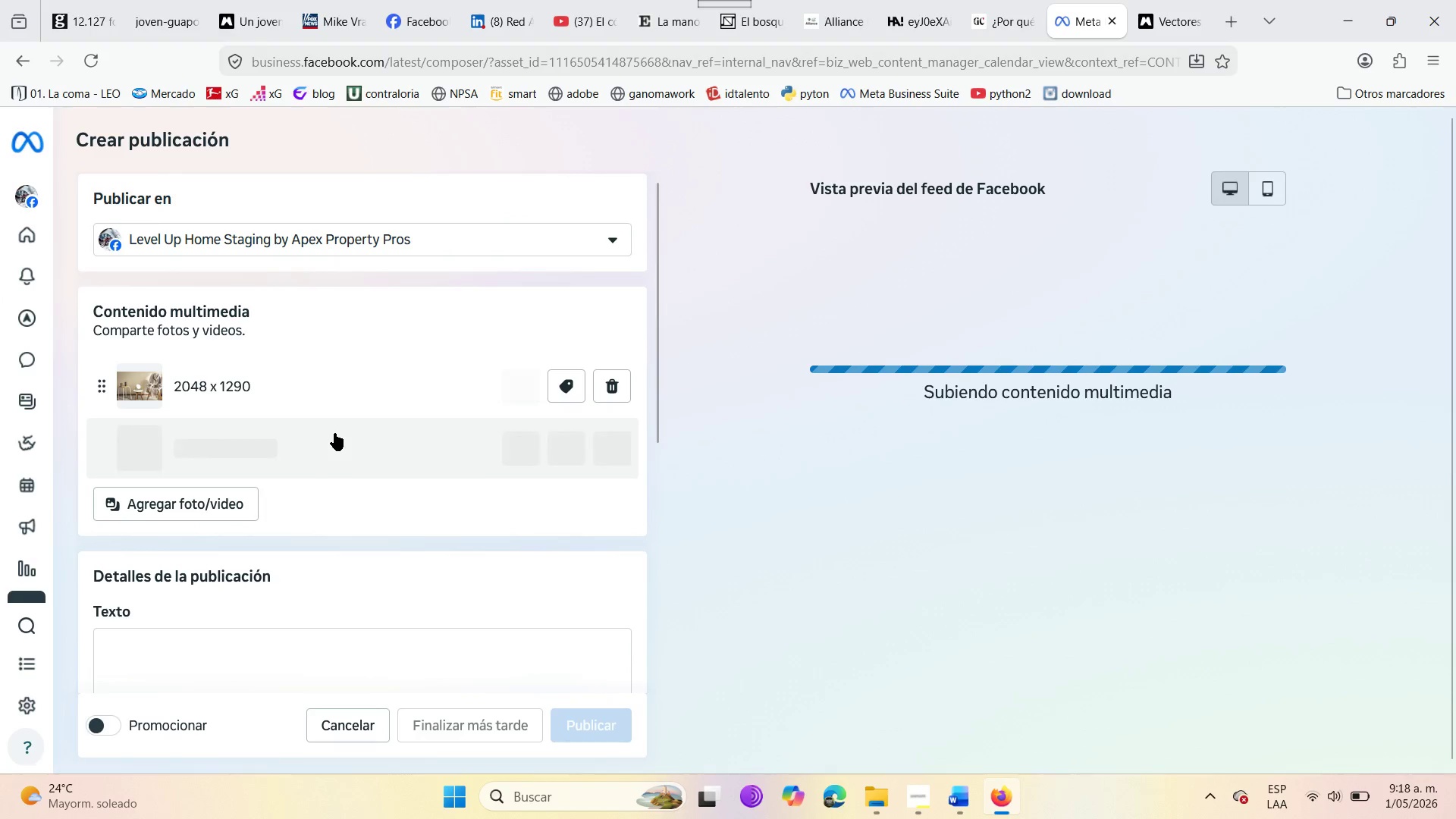 
wait(6.33)
 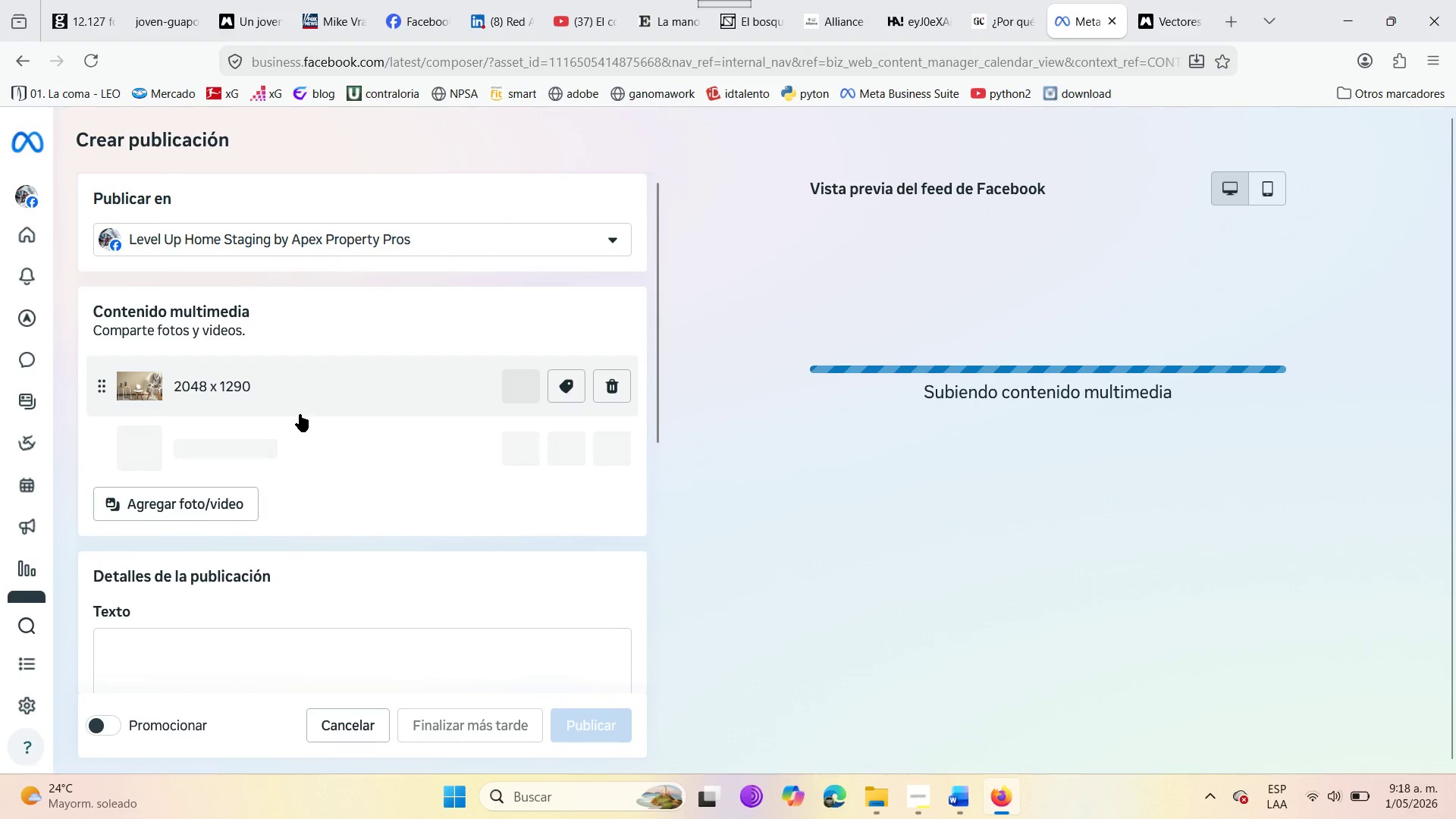 
scroll: coordinate [364, 405], scroll_direction: down, amount: 2.0
 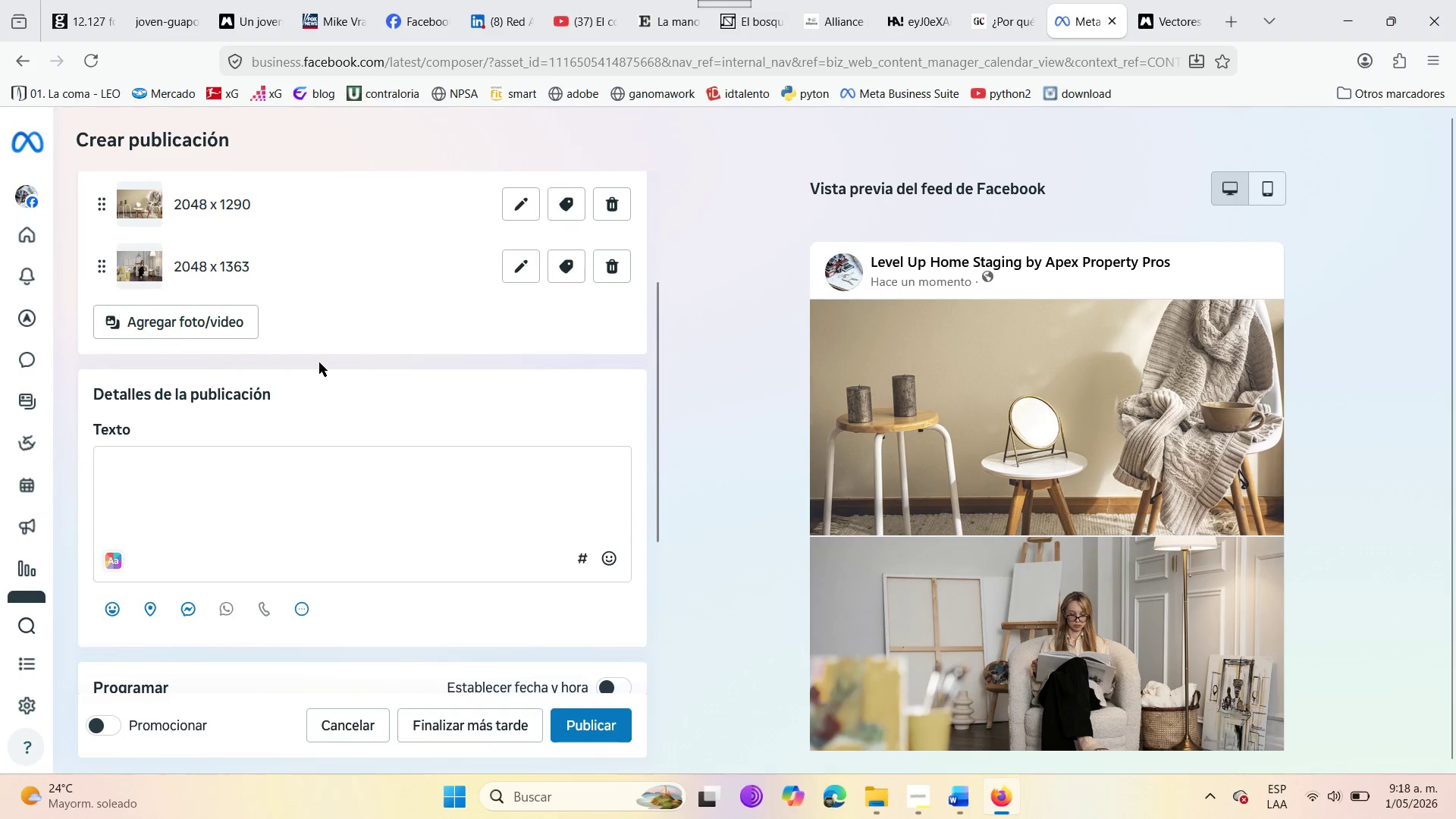 
scroll: coordinate [317, 359], scroll_direction: up, amount: 2.0
 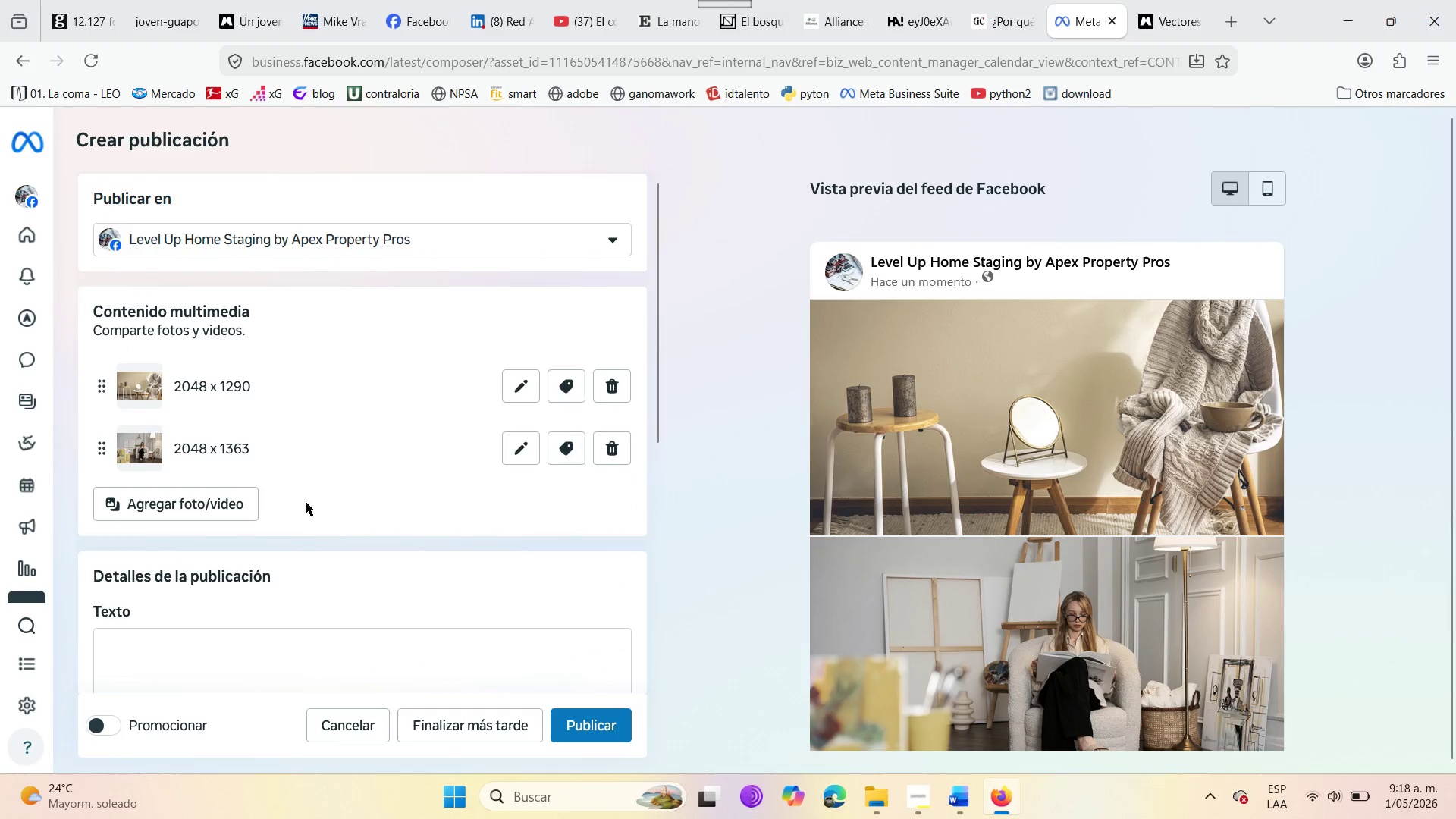 
scroll: coordinate [300, 535], scroll_direction: down, amount: 5.0
 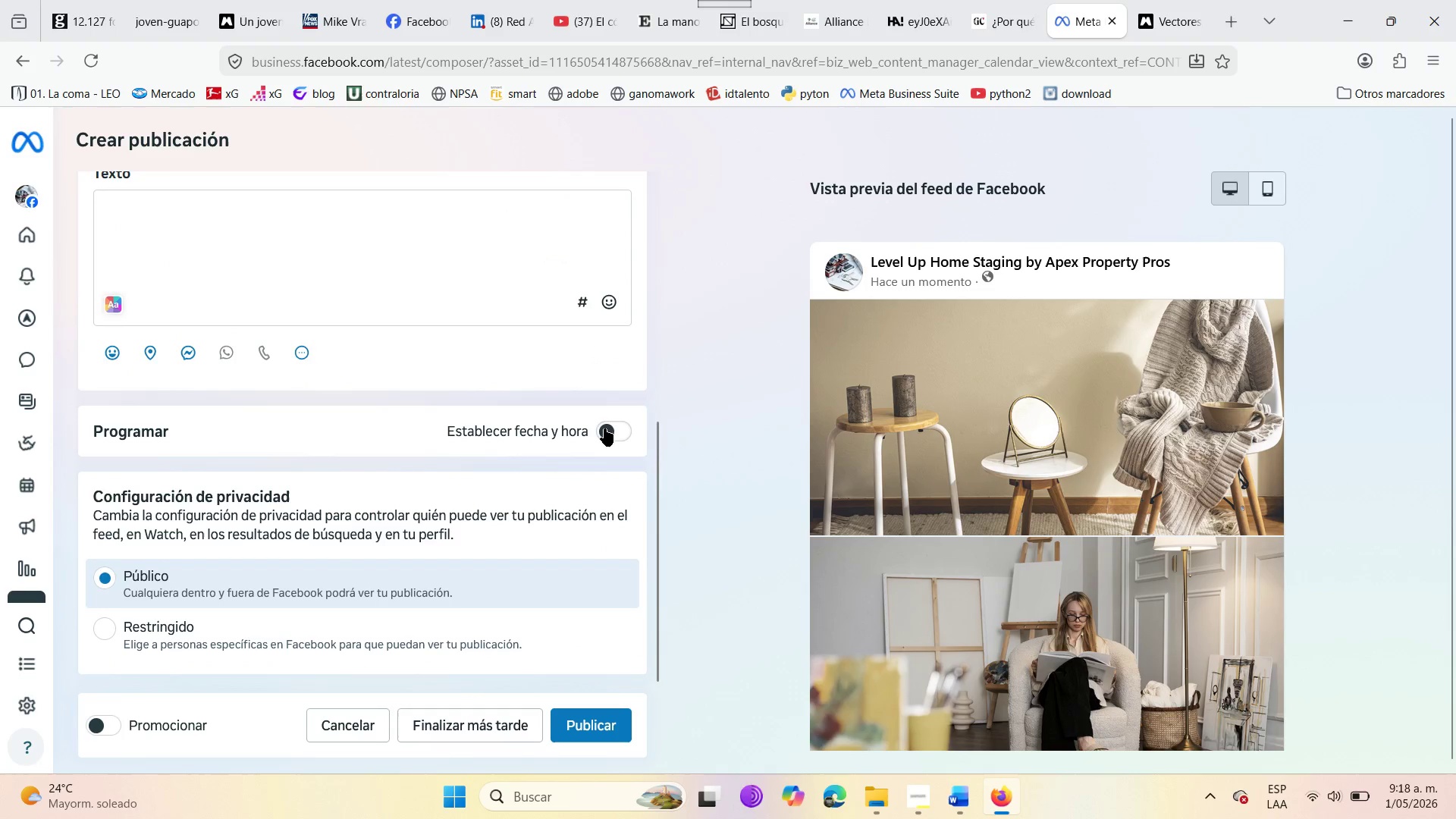 
left_click([620, 435])
 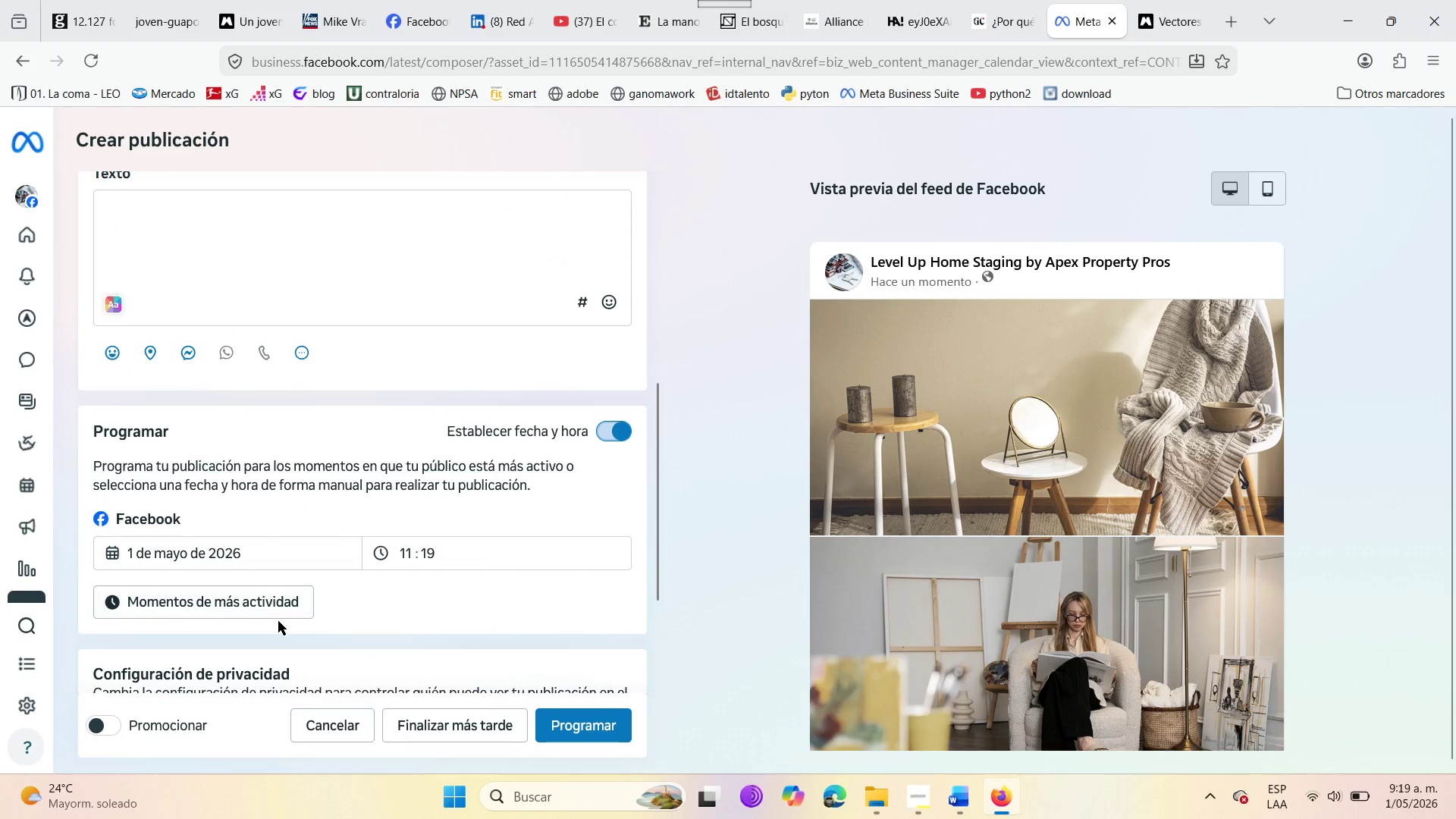 
left_click([246, 562])
 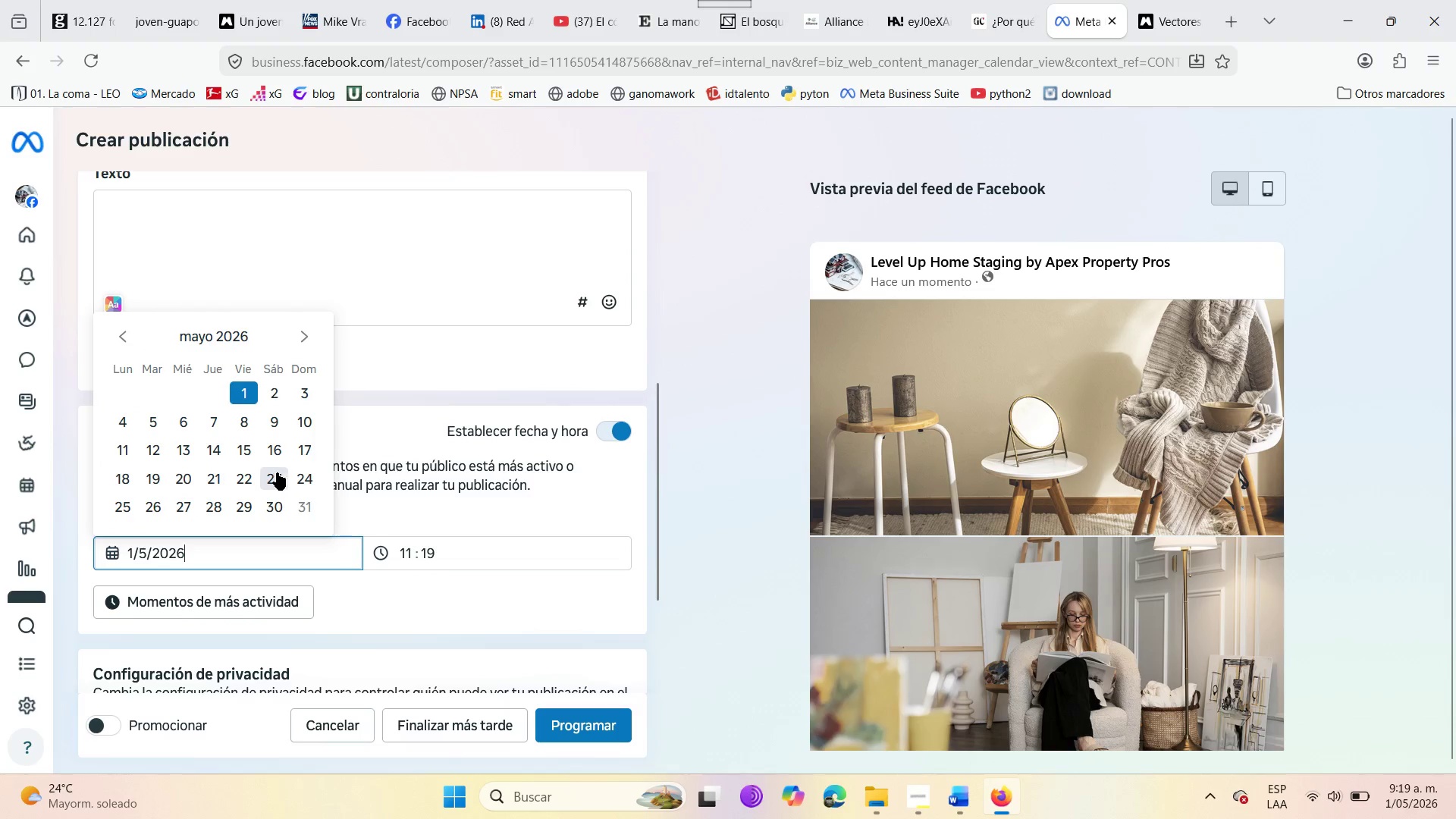 
wait(13.52)
 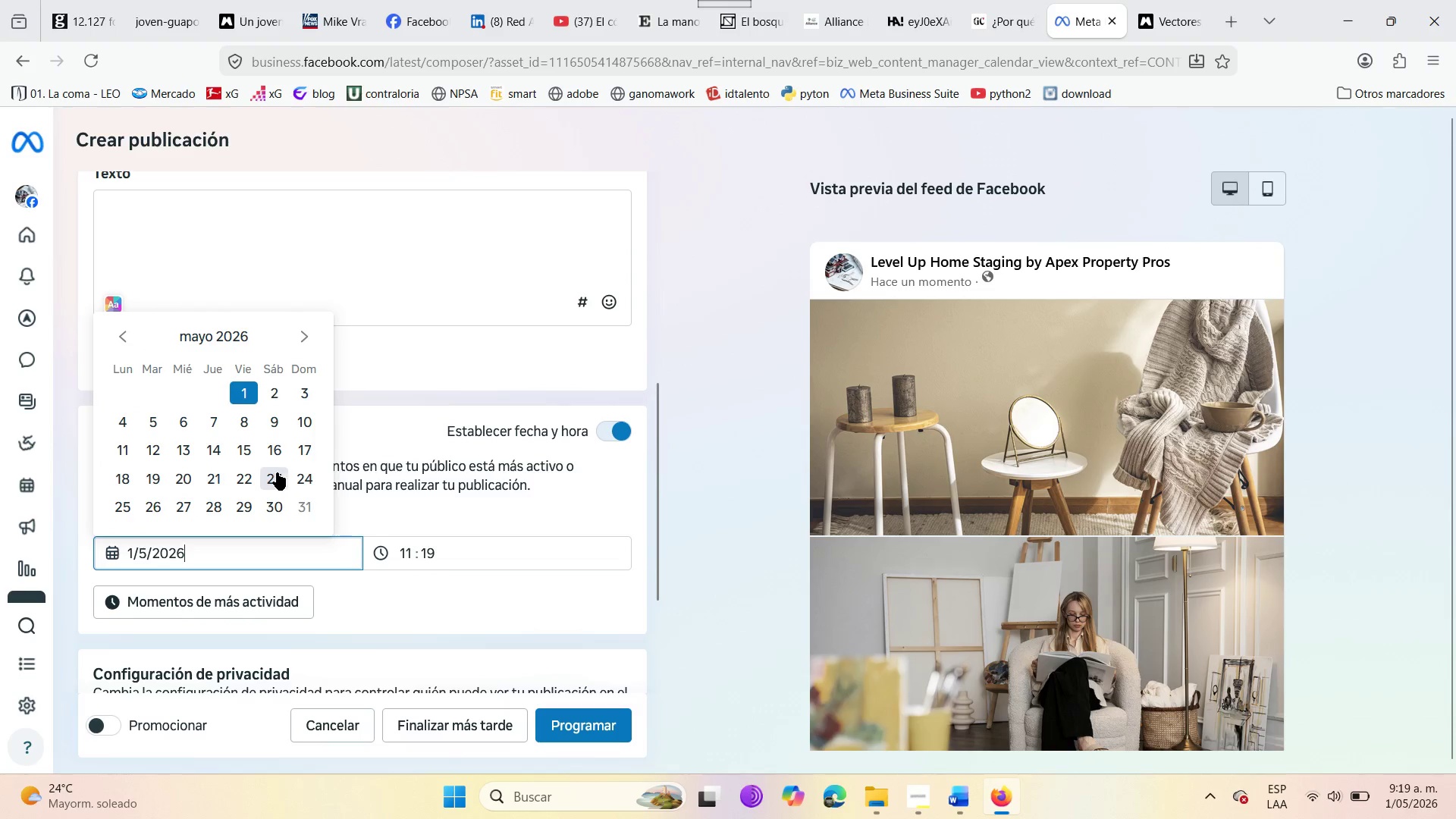 
double_click([441, 551])
 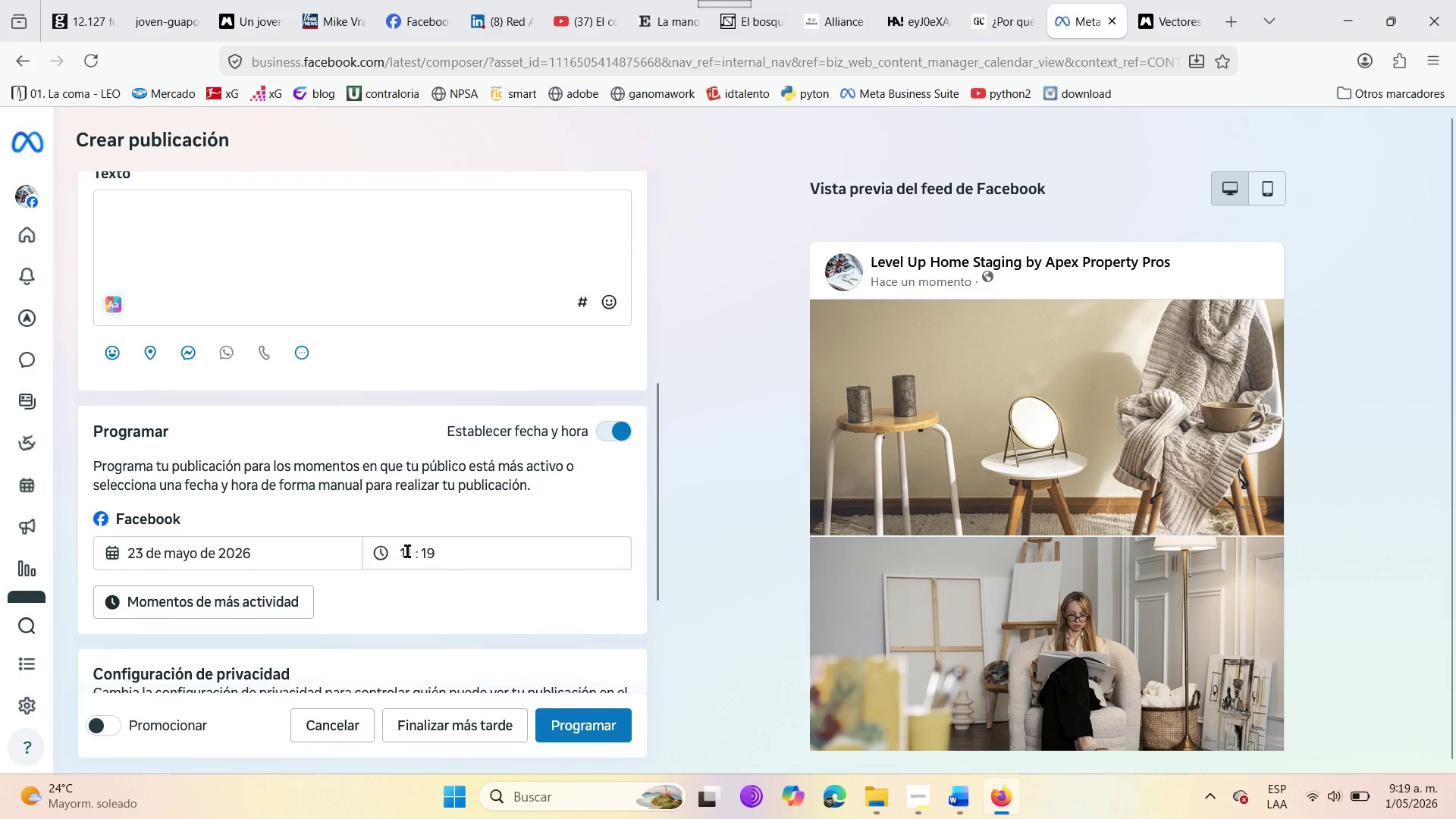 
left_click([405, 551])
 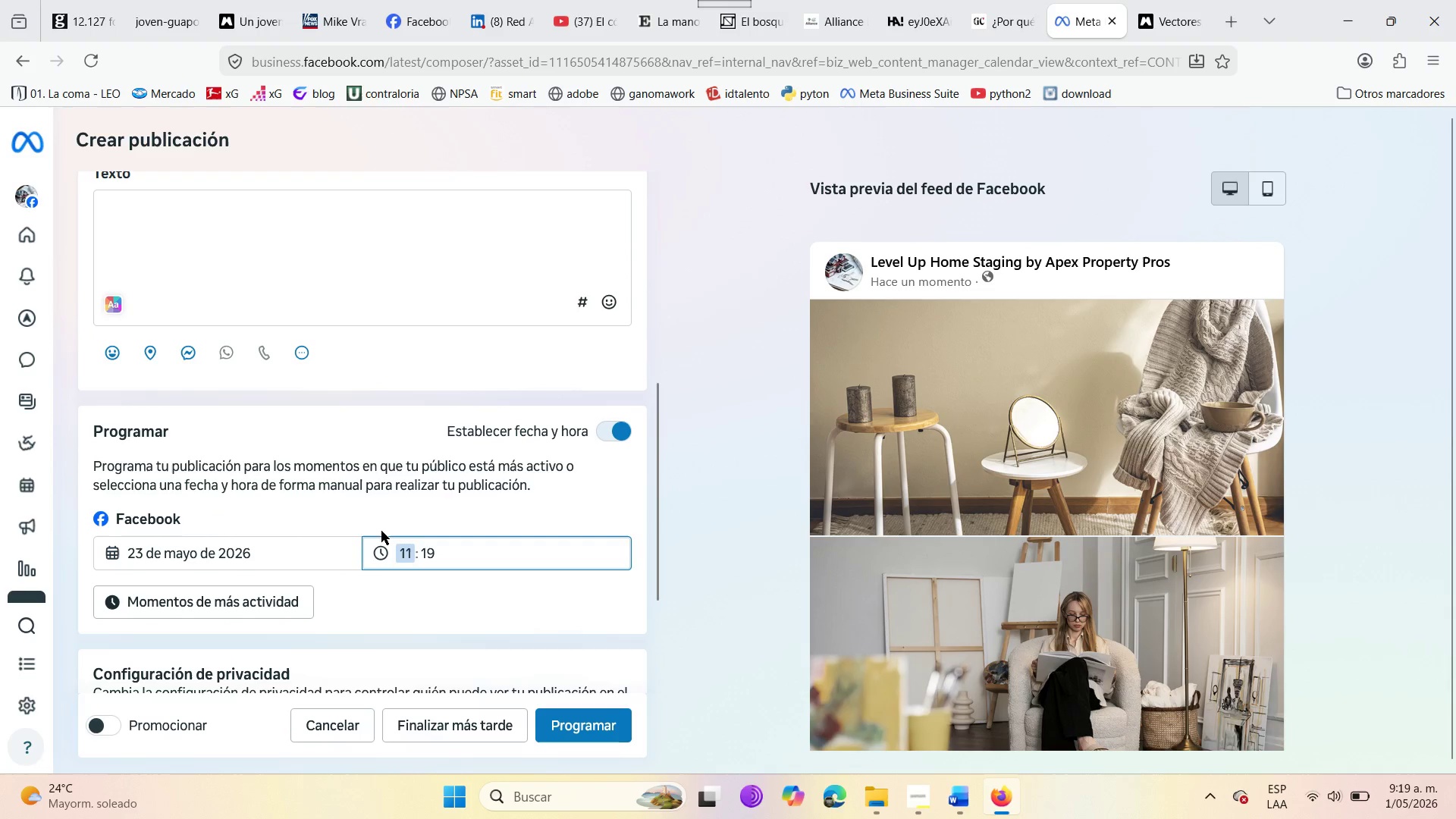 
type(10)
 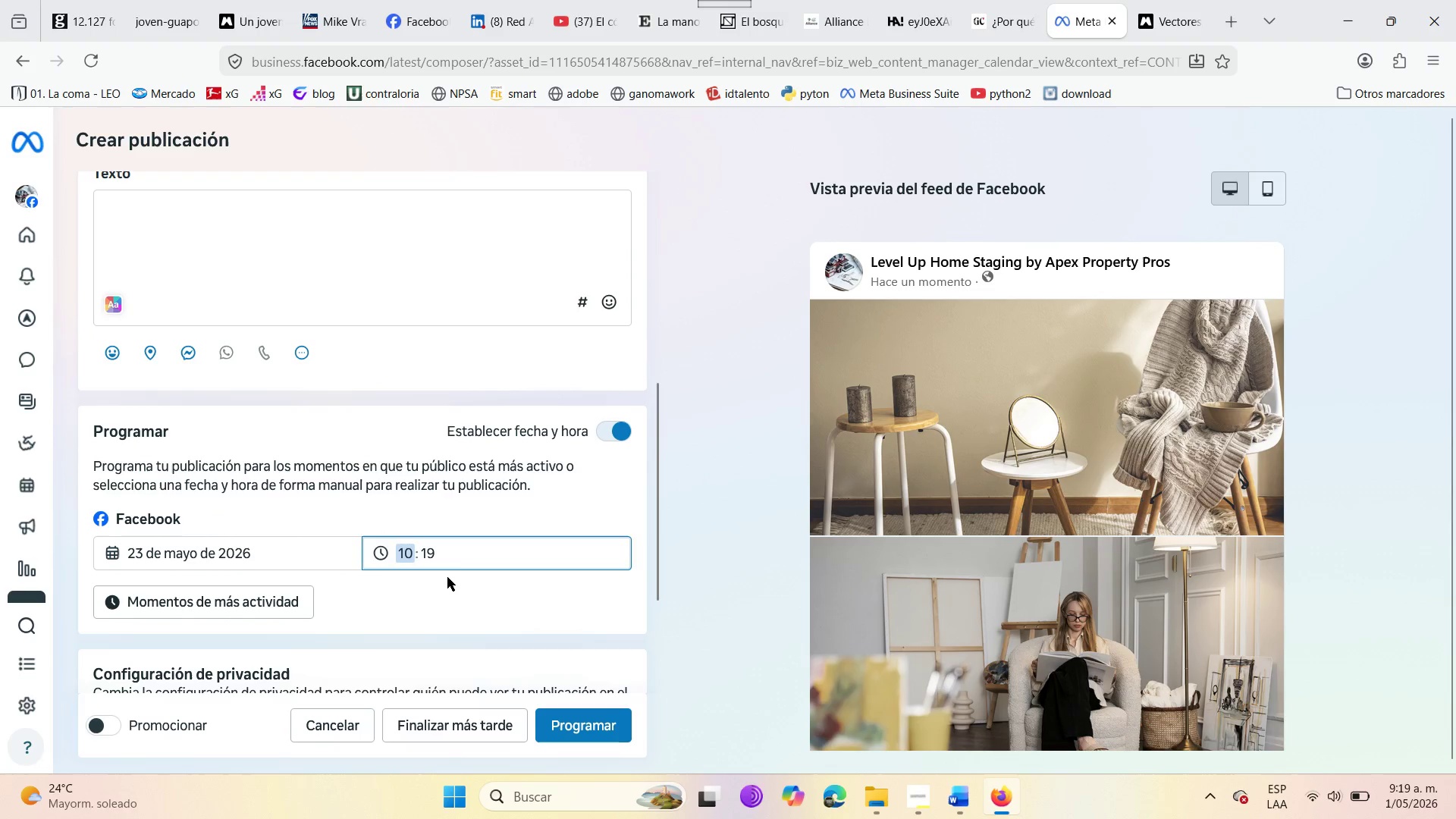 
left_click([441, 540])
 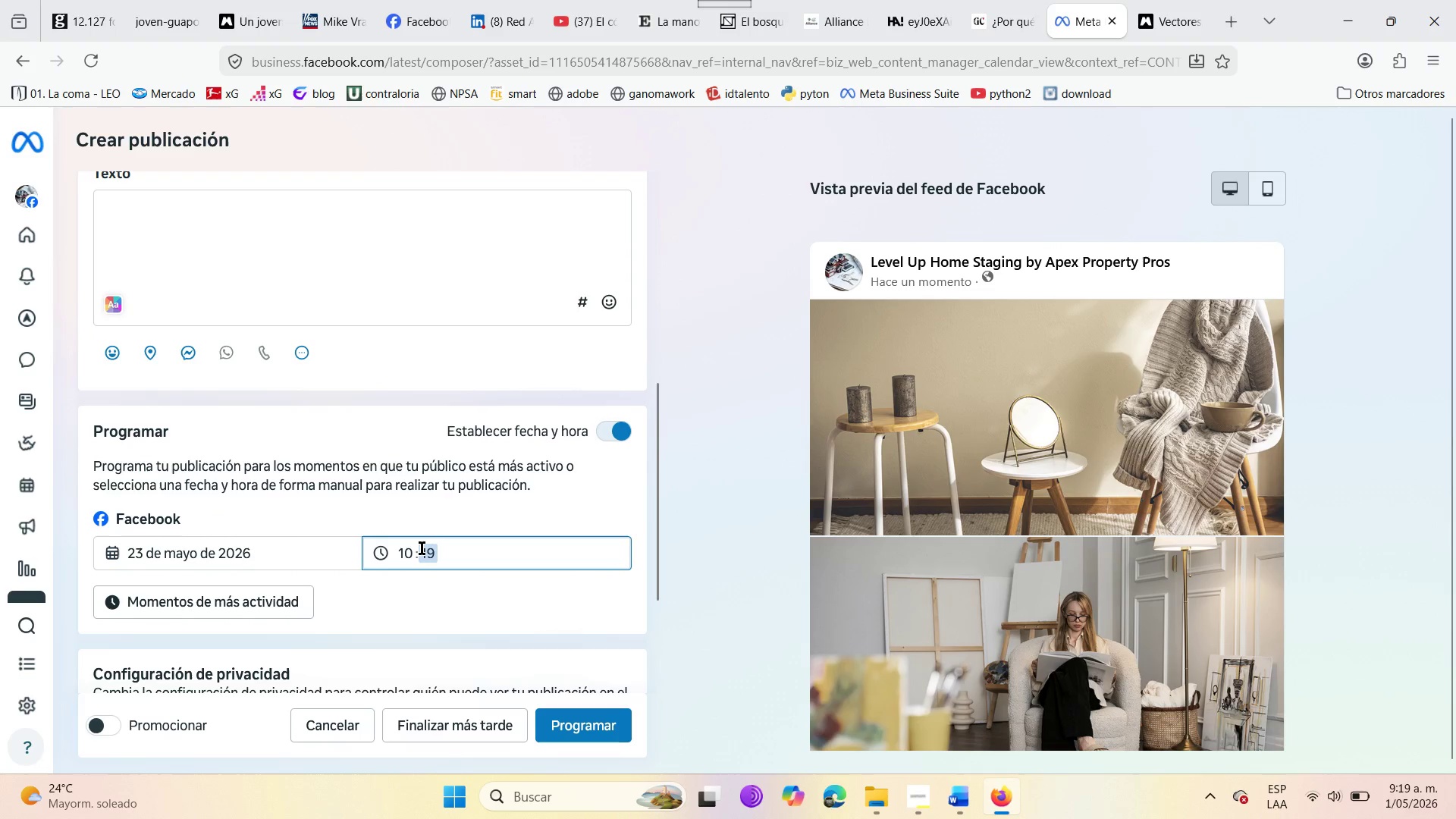 
type(00)
 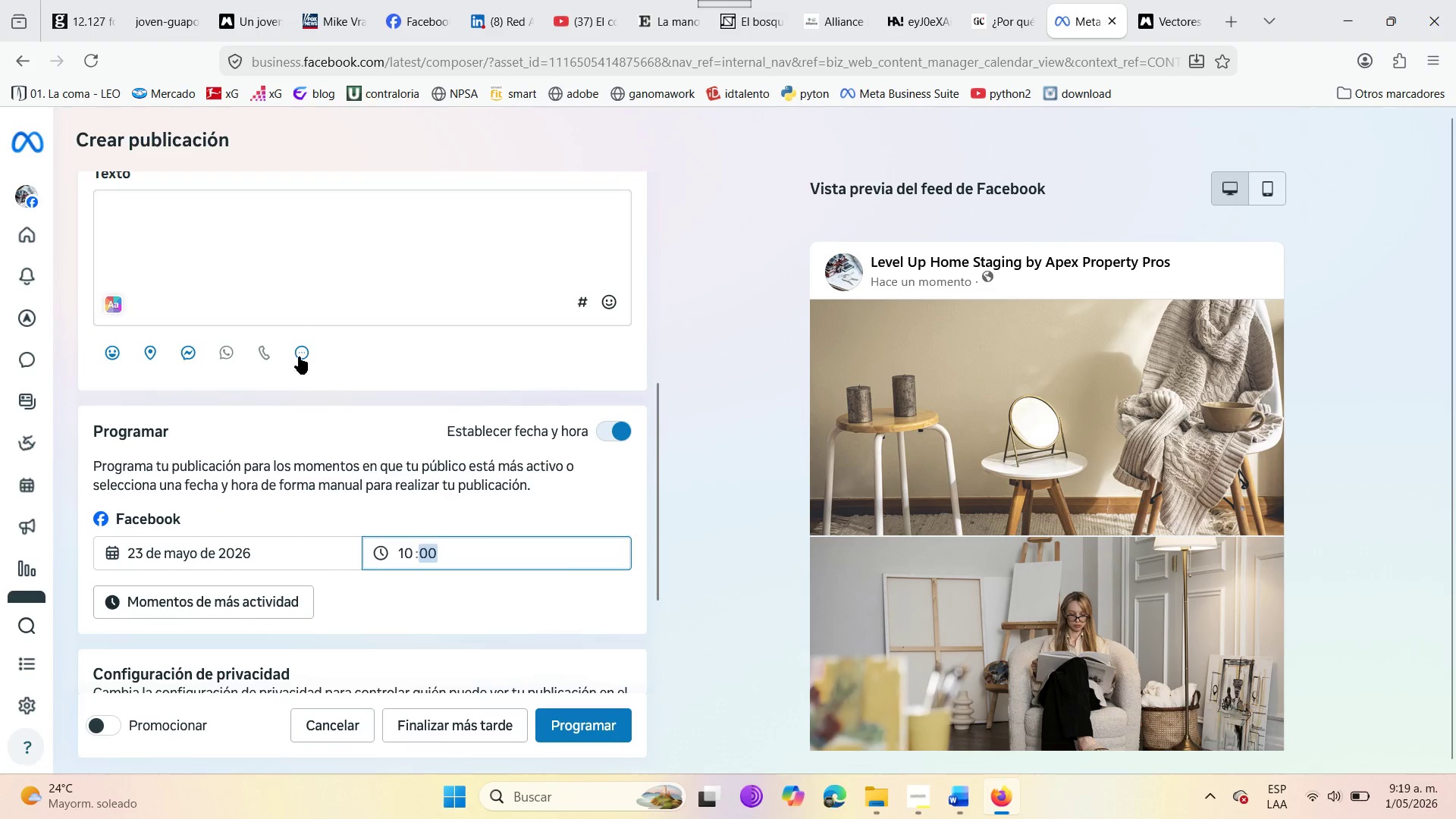 
left_click([196, 203])
 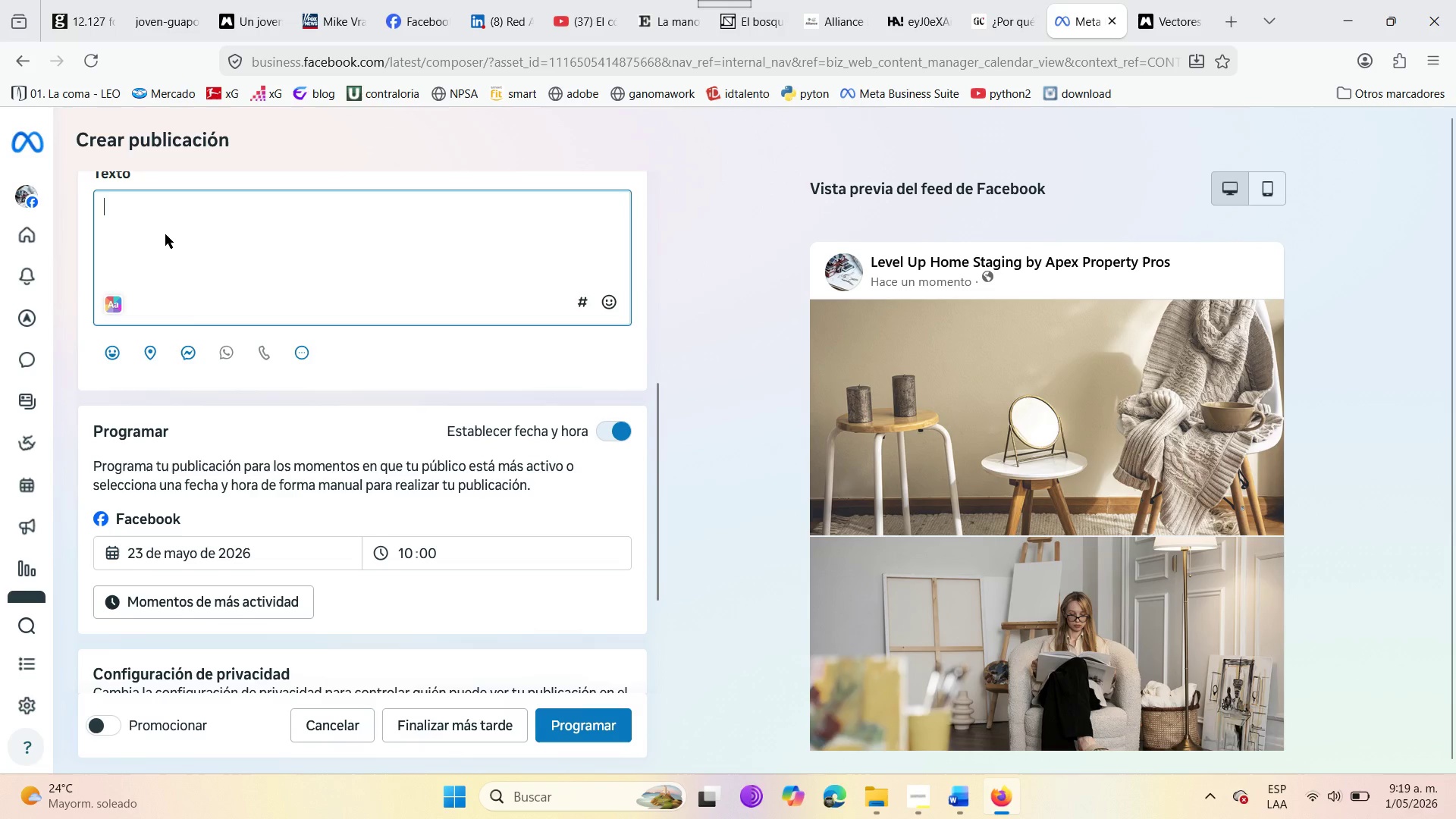 
left_click([165, 231])
 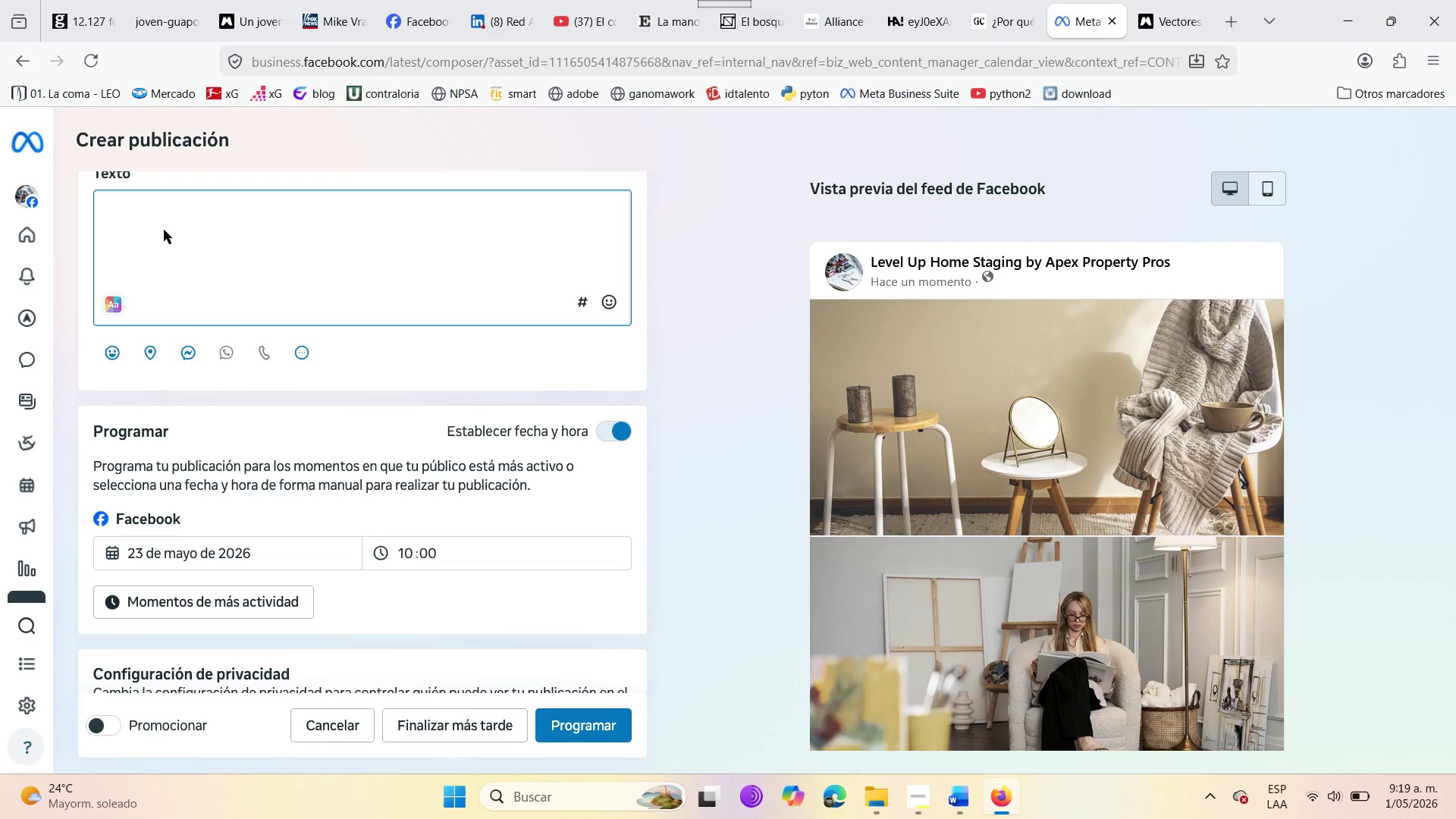 
type(Do you prefer a vacant bedroom or cozi)
key(Backspace)
type(y staging )
key(Backspace)
type({)
 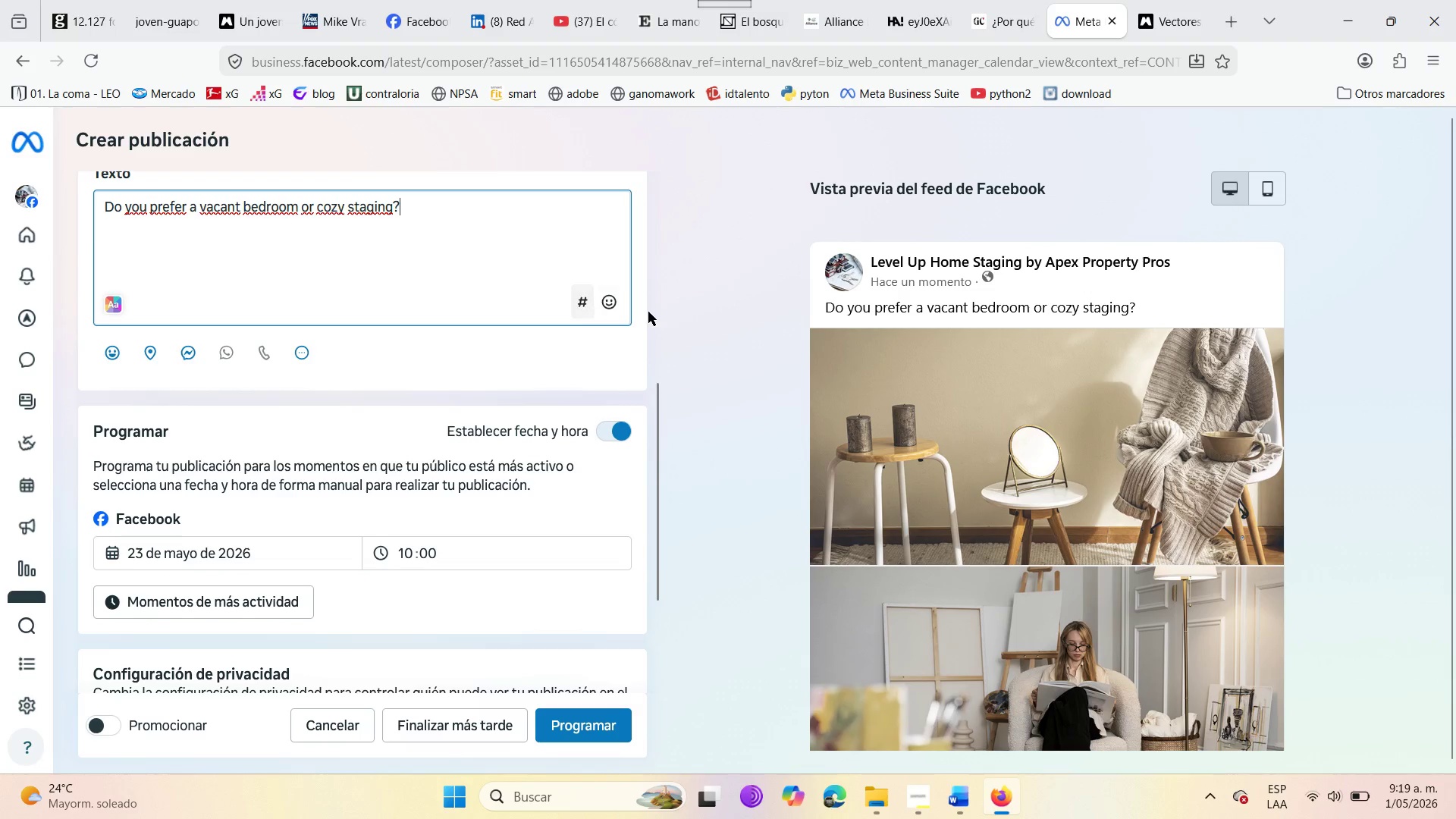 
left_click([607, 300])
 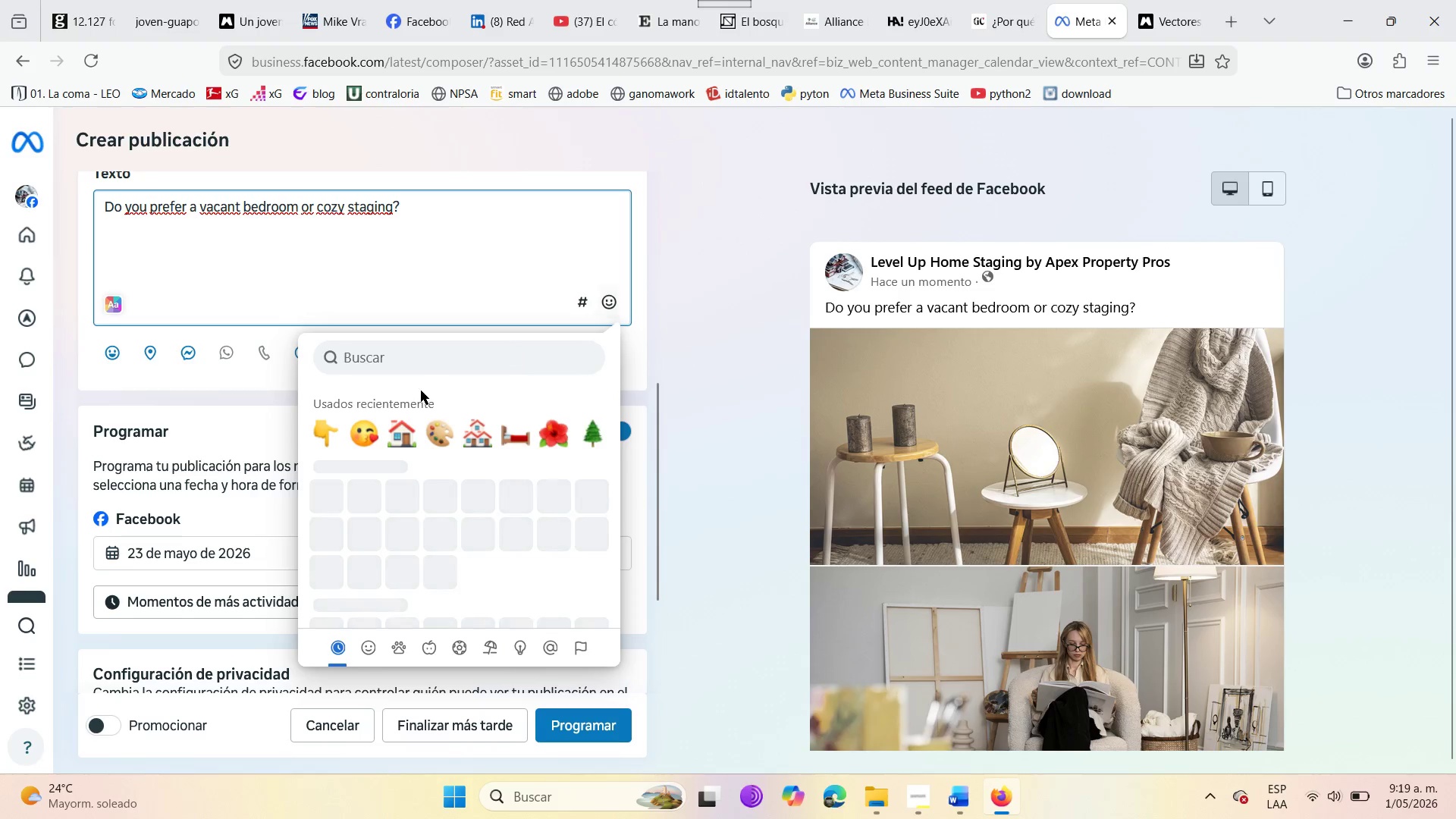 
left_click([413, 444])
 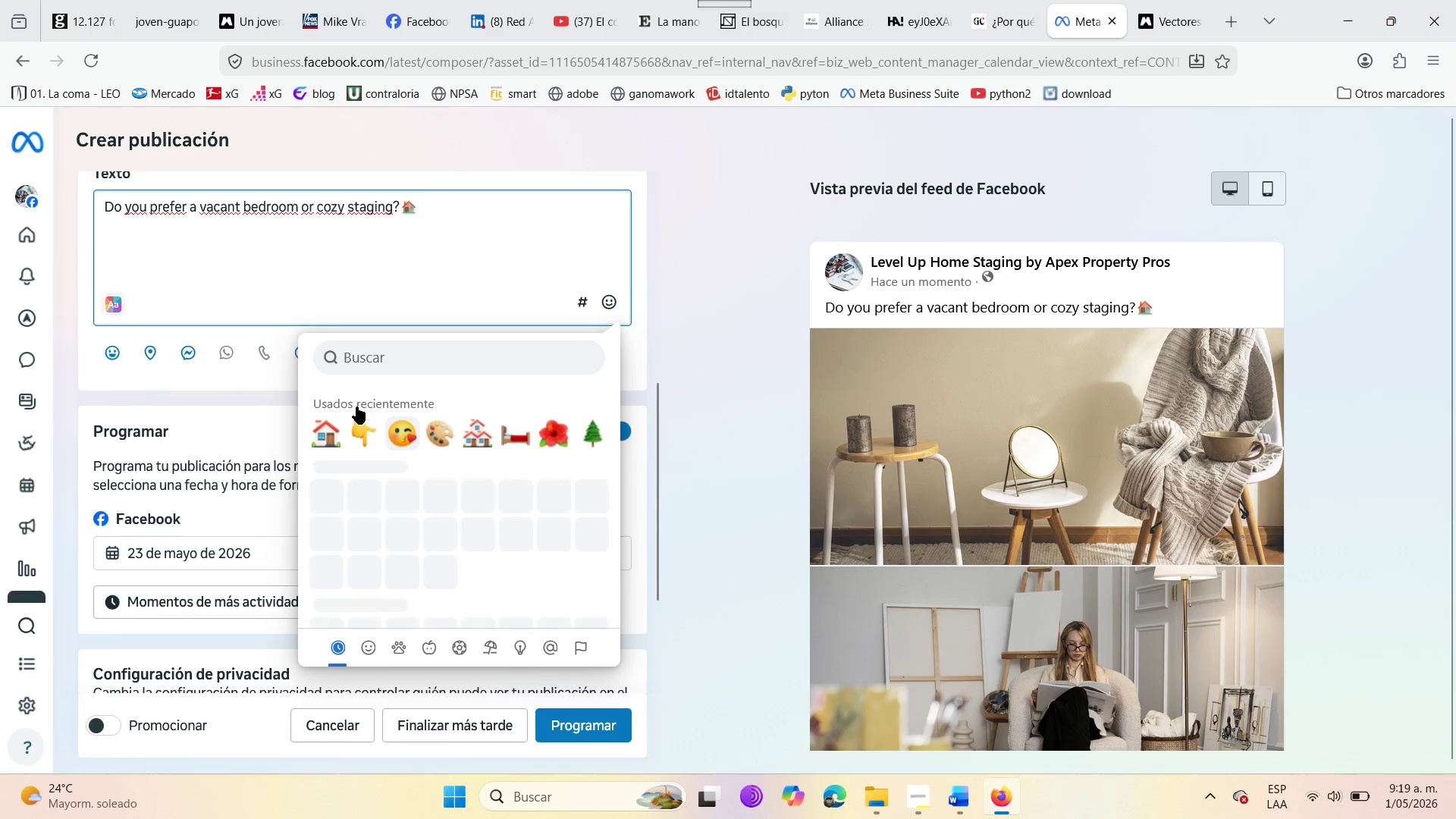 
left_click([337, 444])
 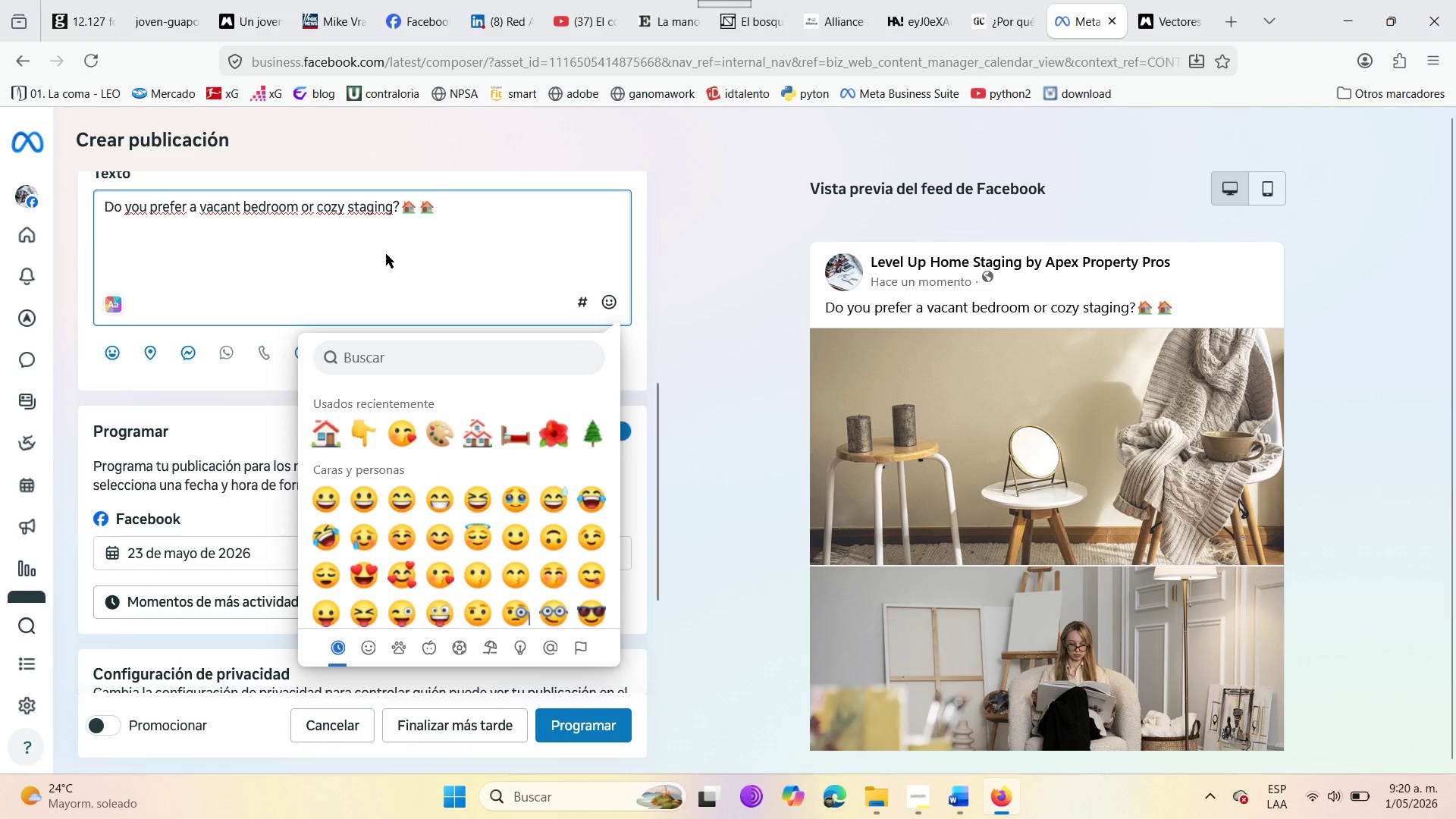 
left_click([441, 212])
 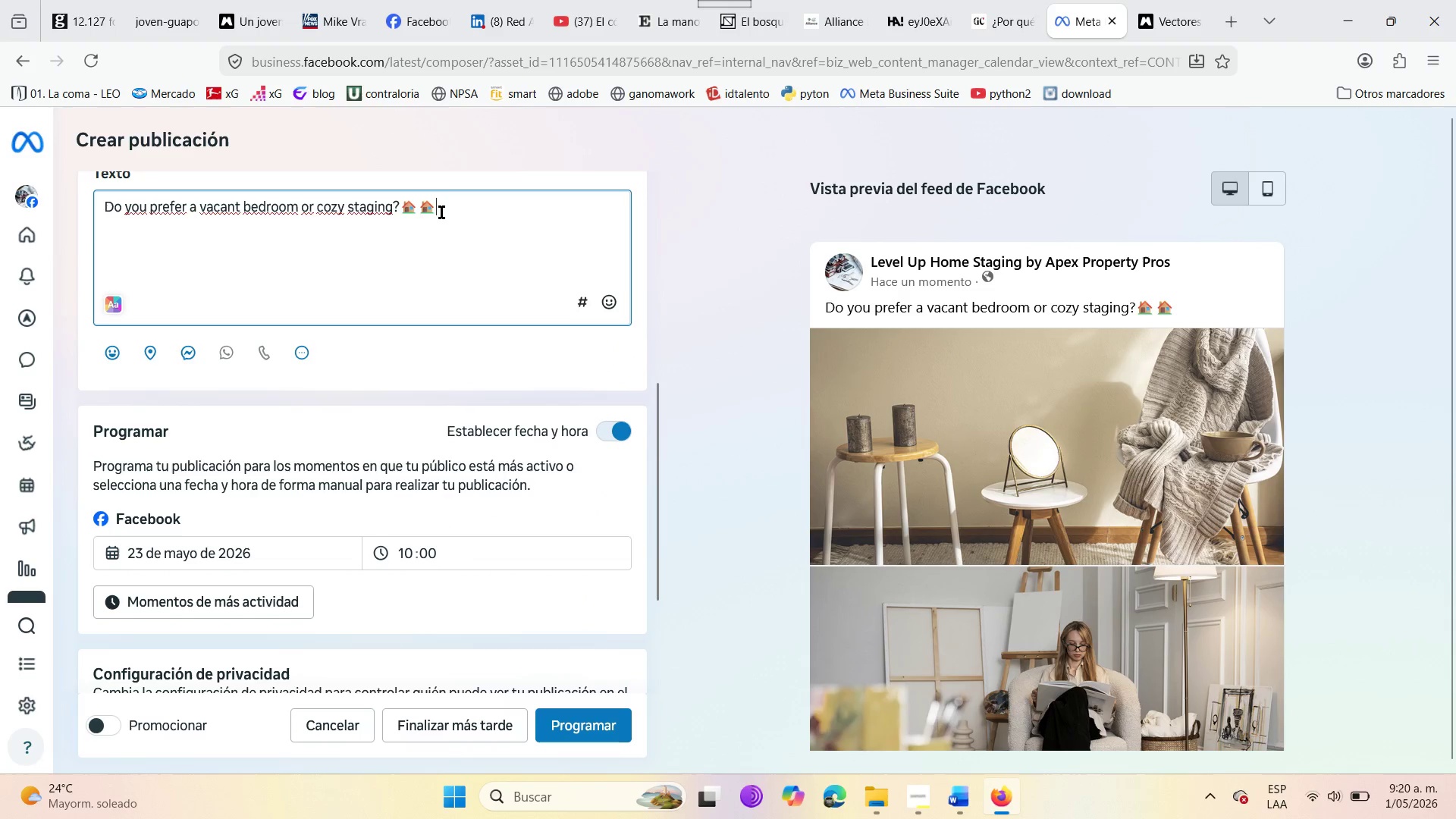 
key(Backspace)
 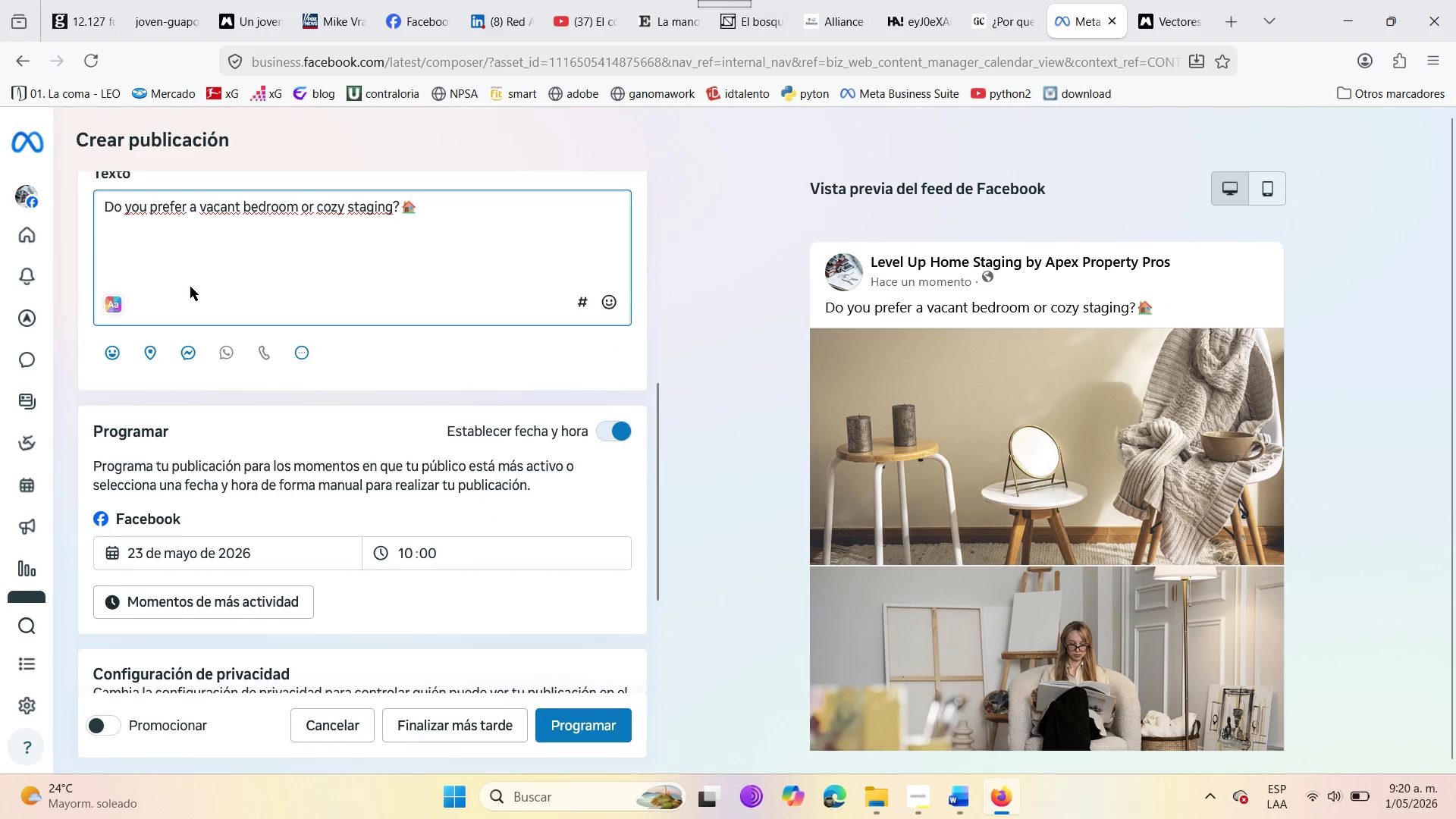 
left_click([164, 260])
 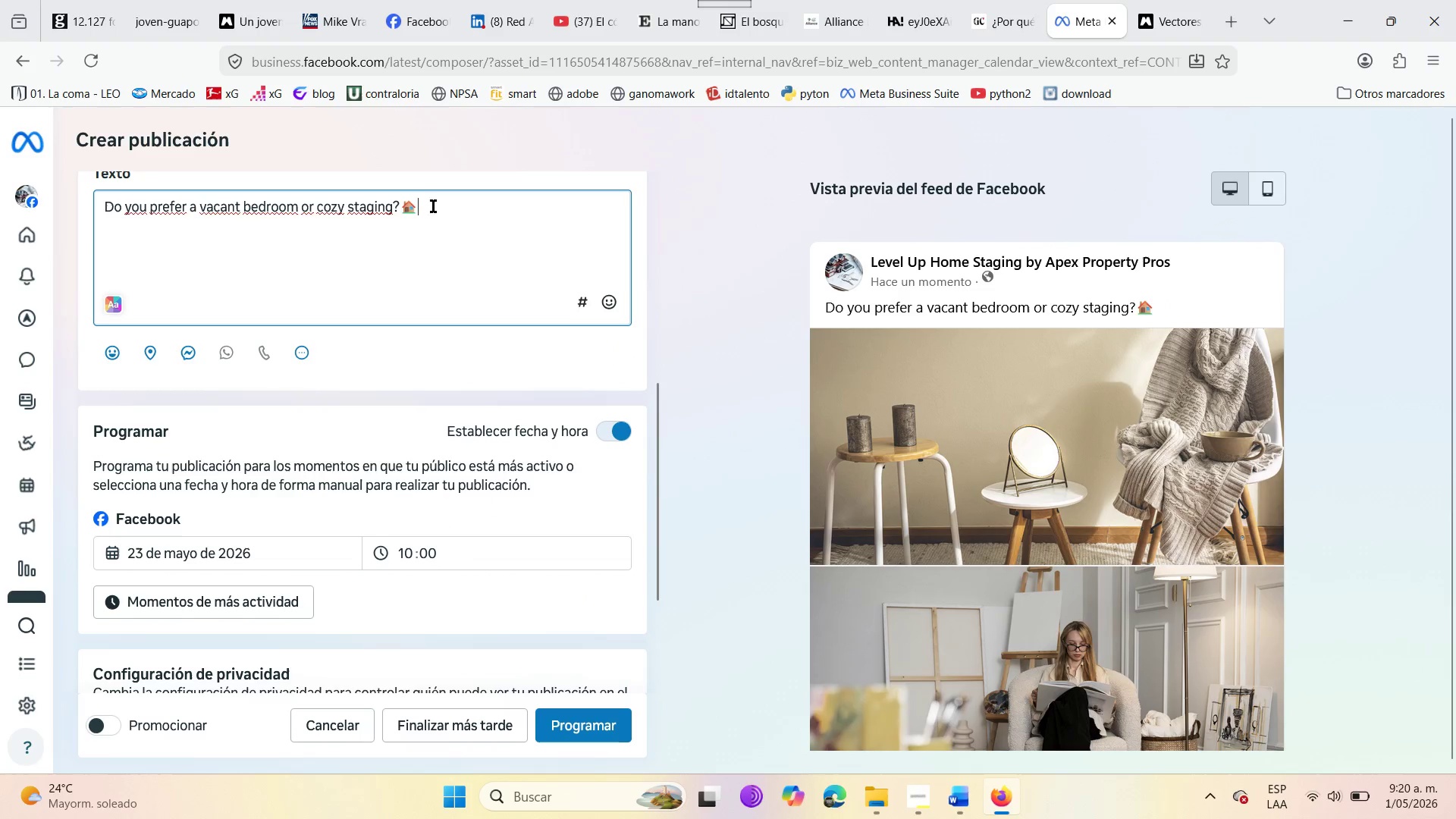 
left_click([445, 206])
 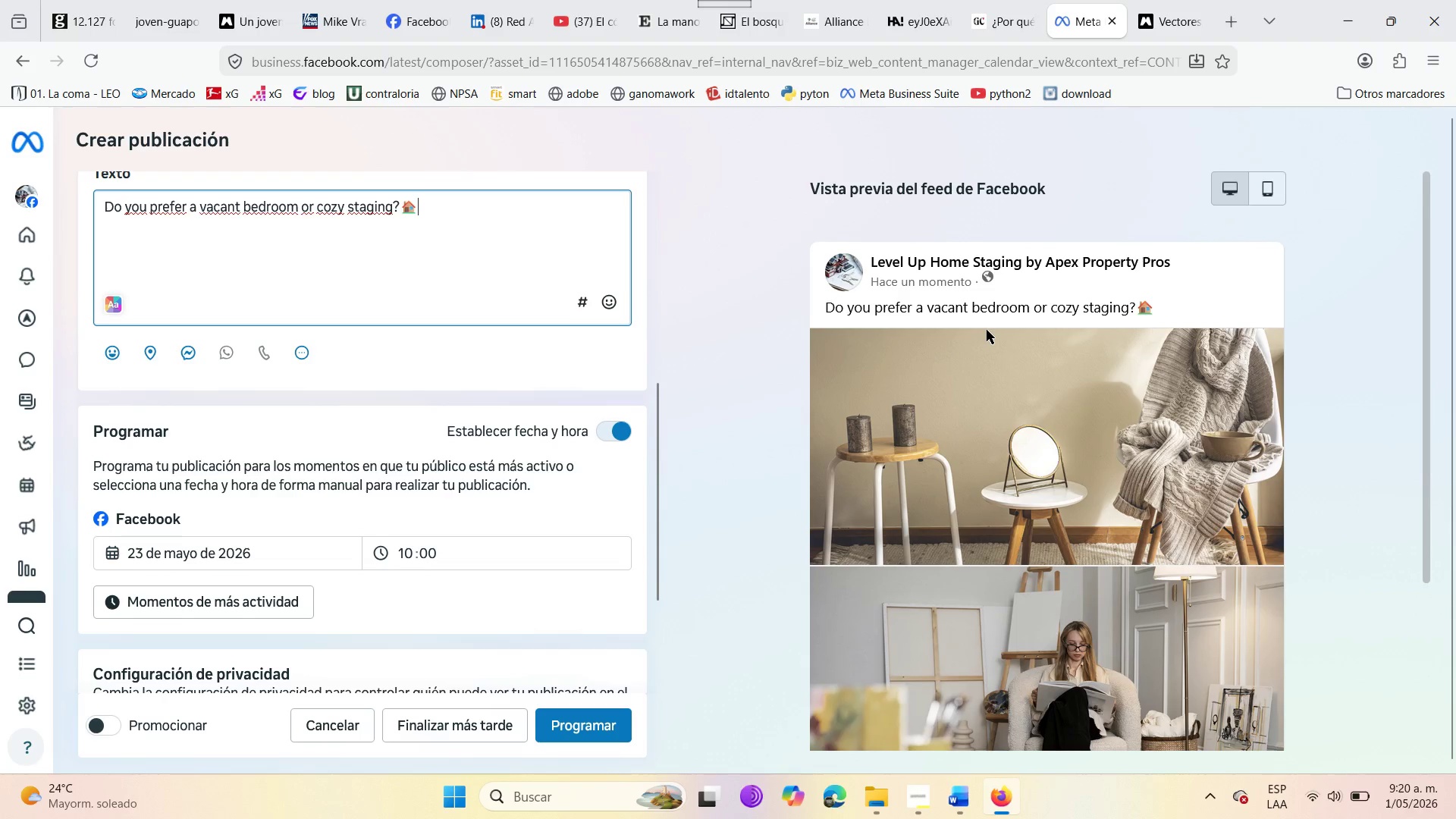 
key(Enter)
 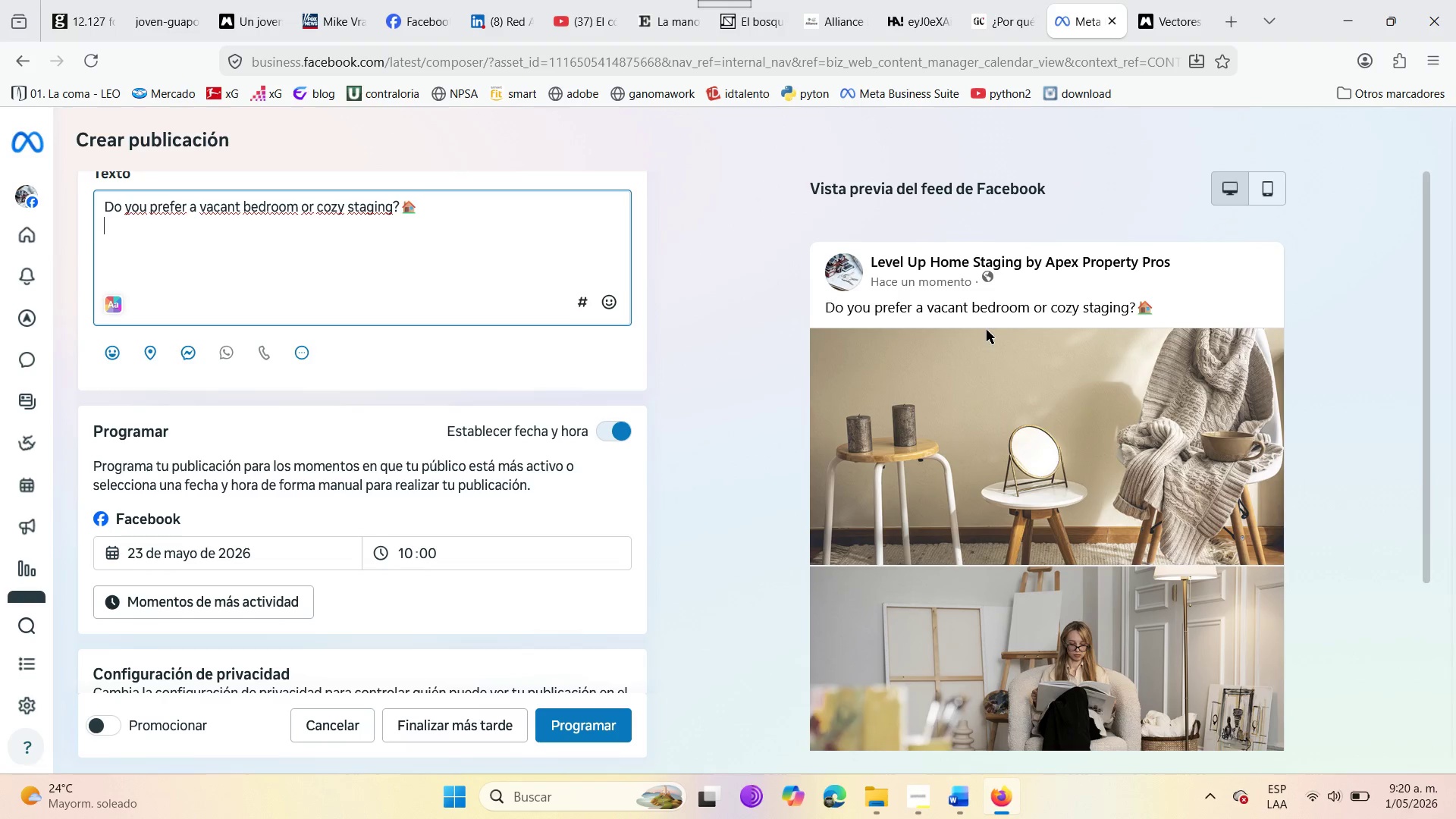 
key(Enter)
 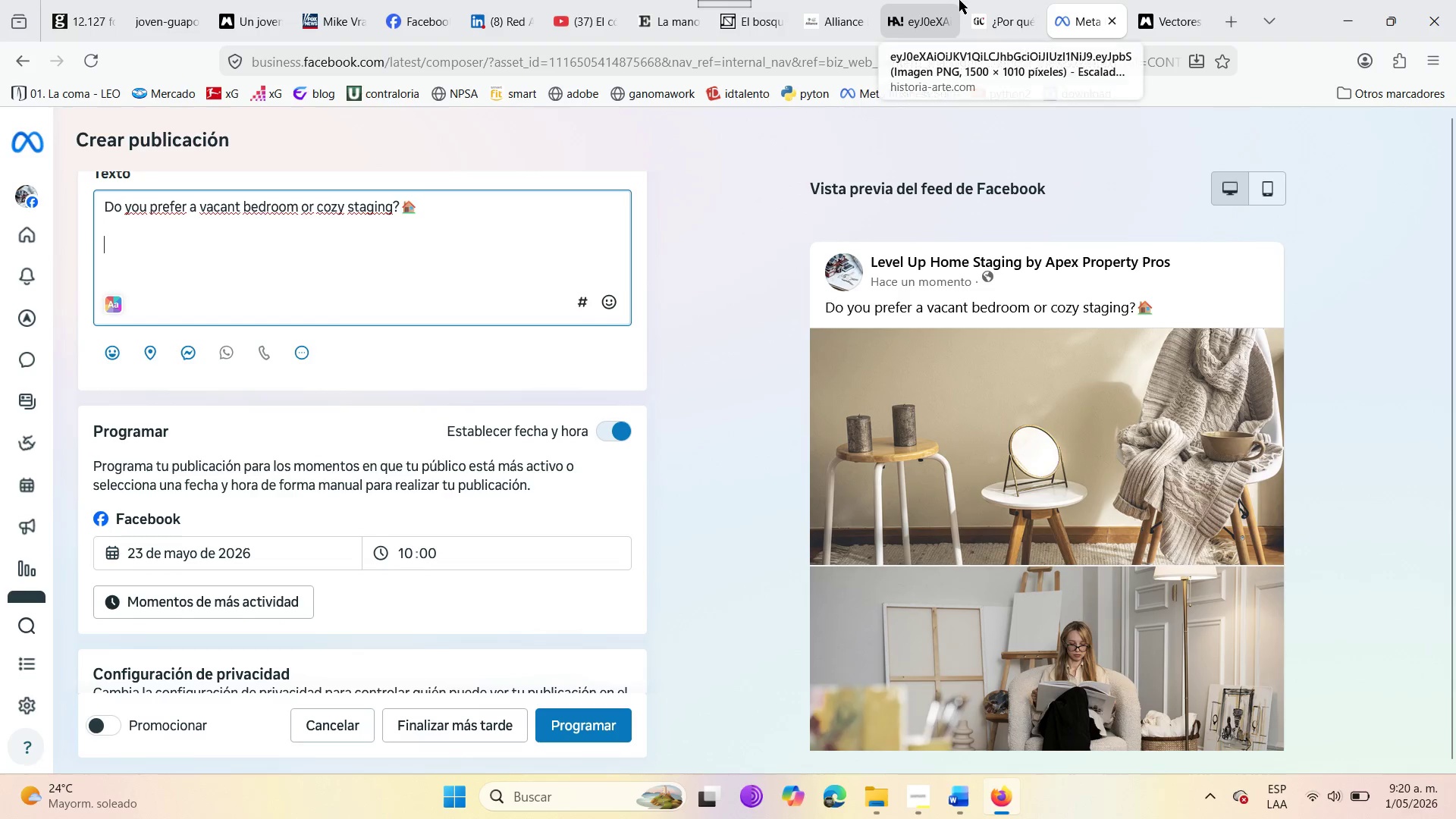 
type(Nobody wants )
 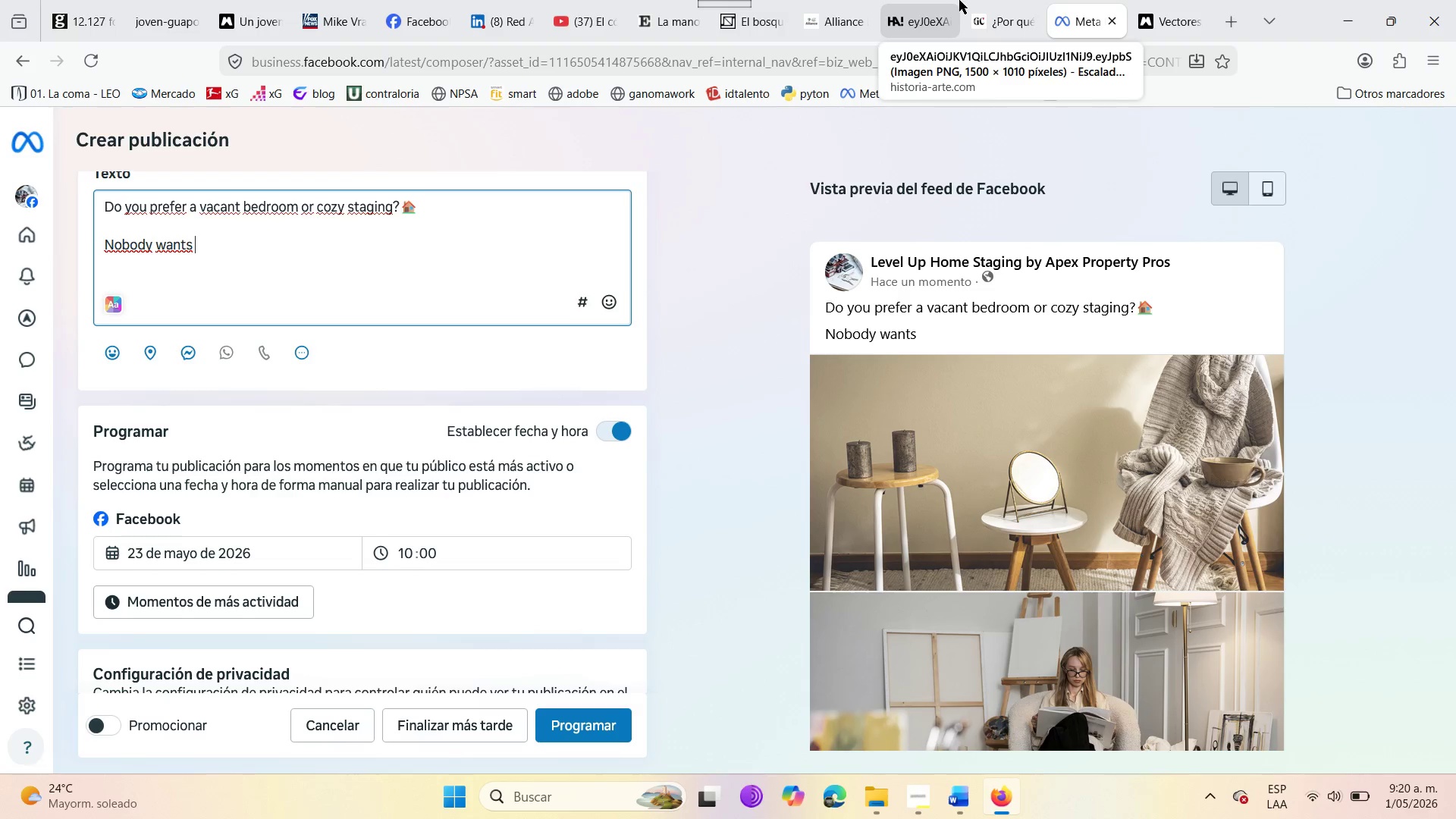 
wait(5.03)
 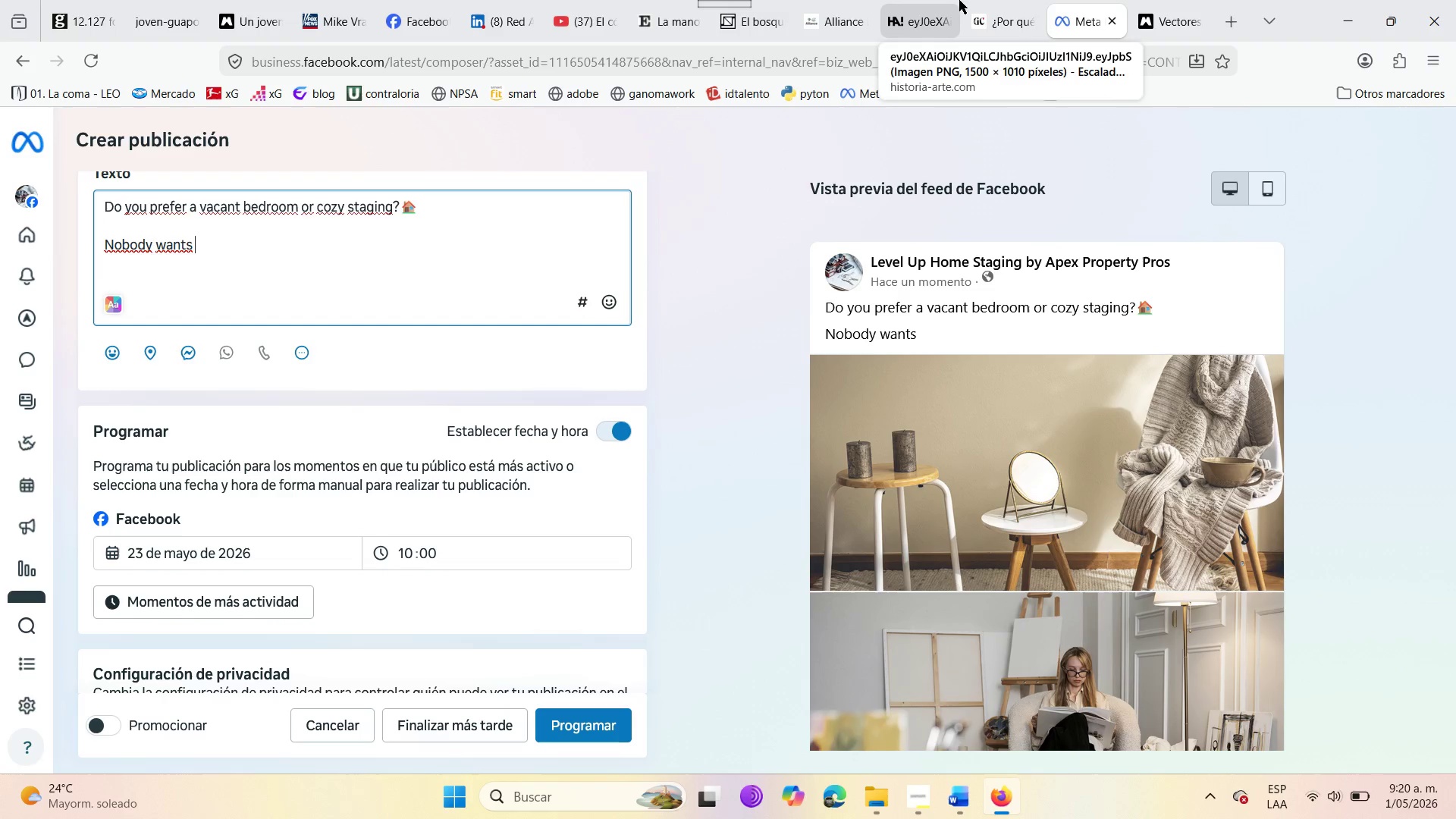 
mouse_move([928, 808])
 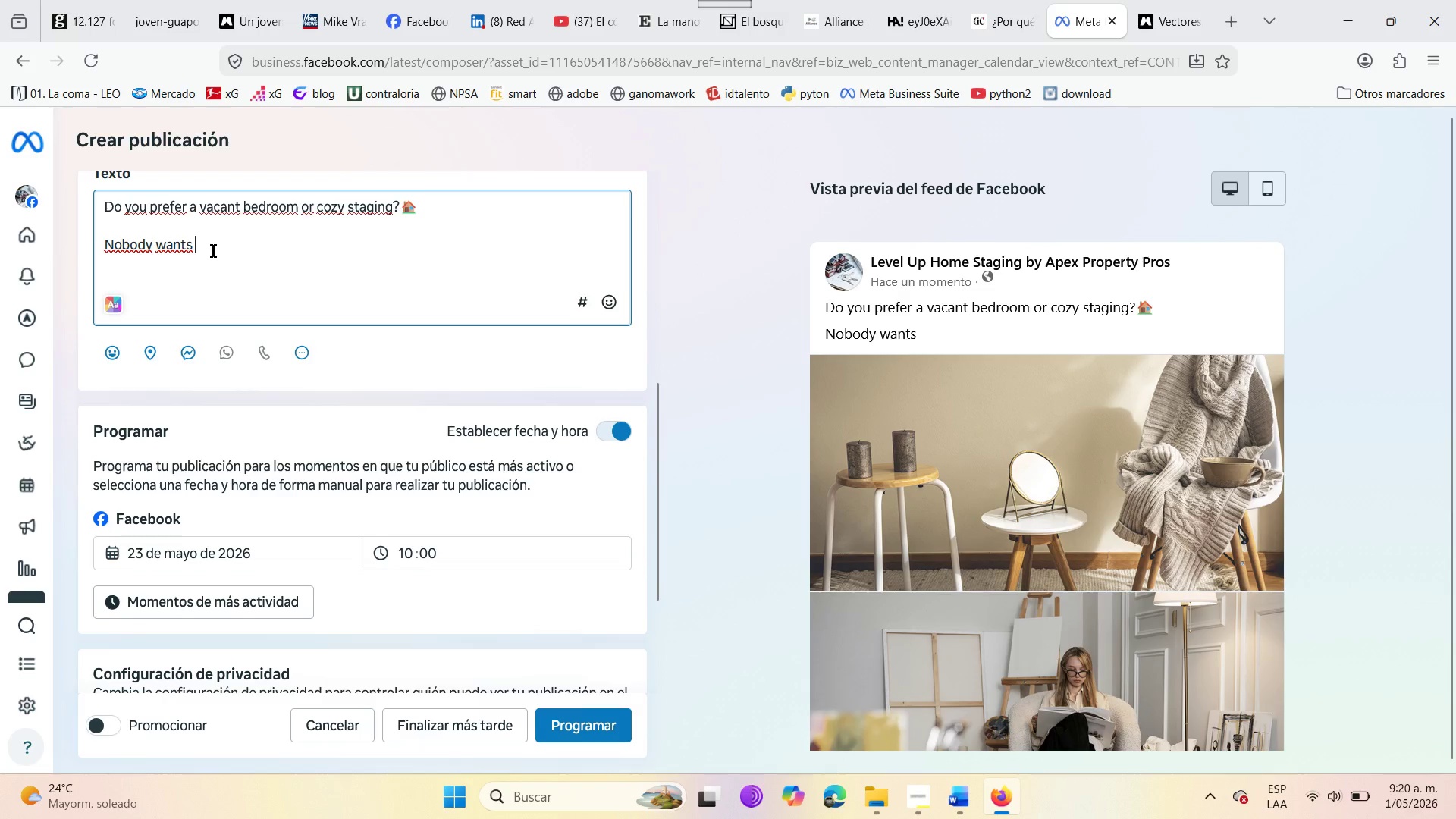 
type(buy a cold box )
key(Backspace)
type(. Cozy staging increased offers by 15.0%. )
 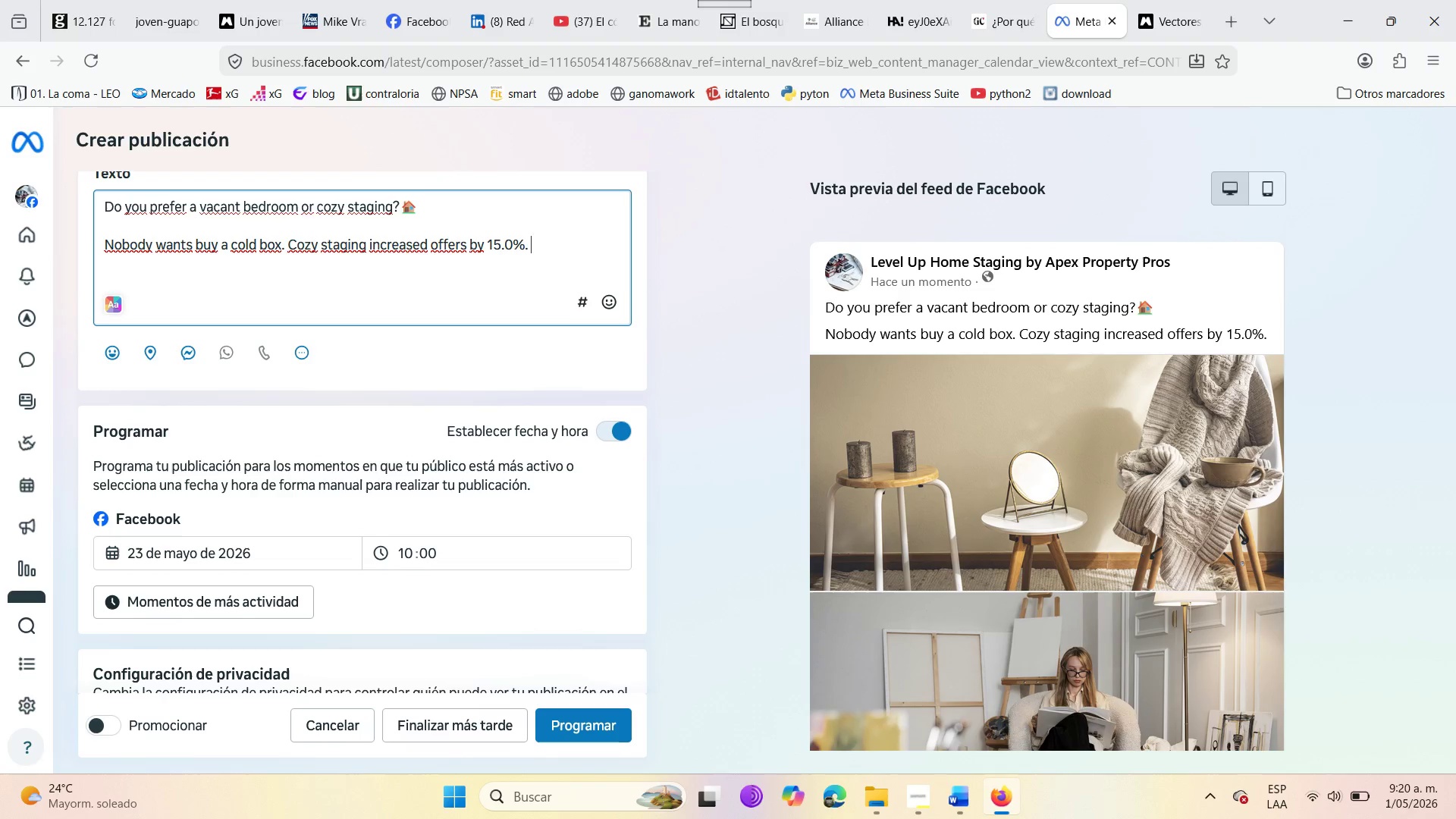 
 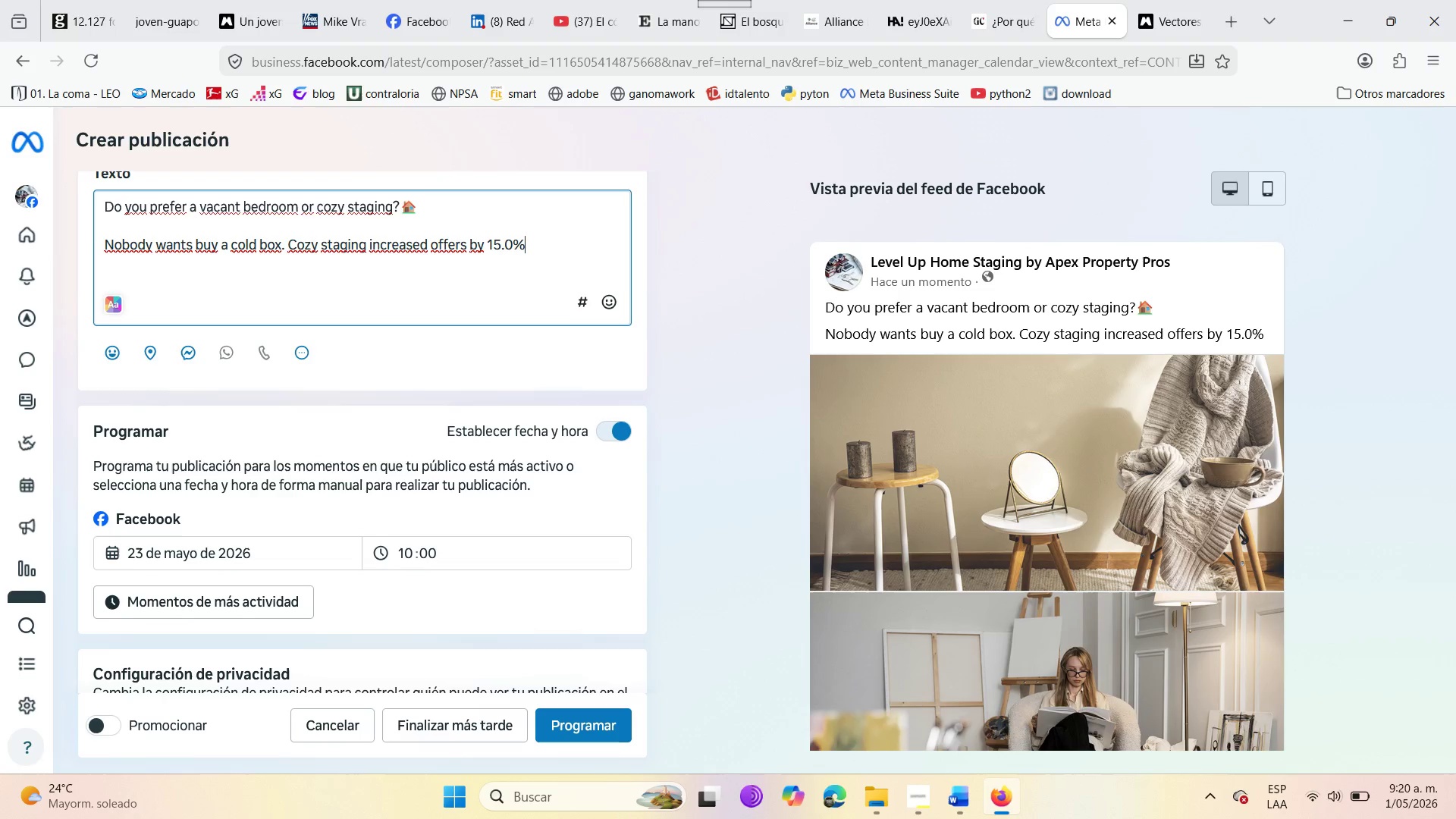 
key(Enter)
 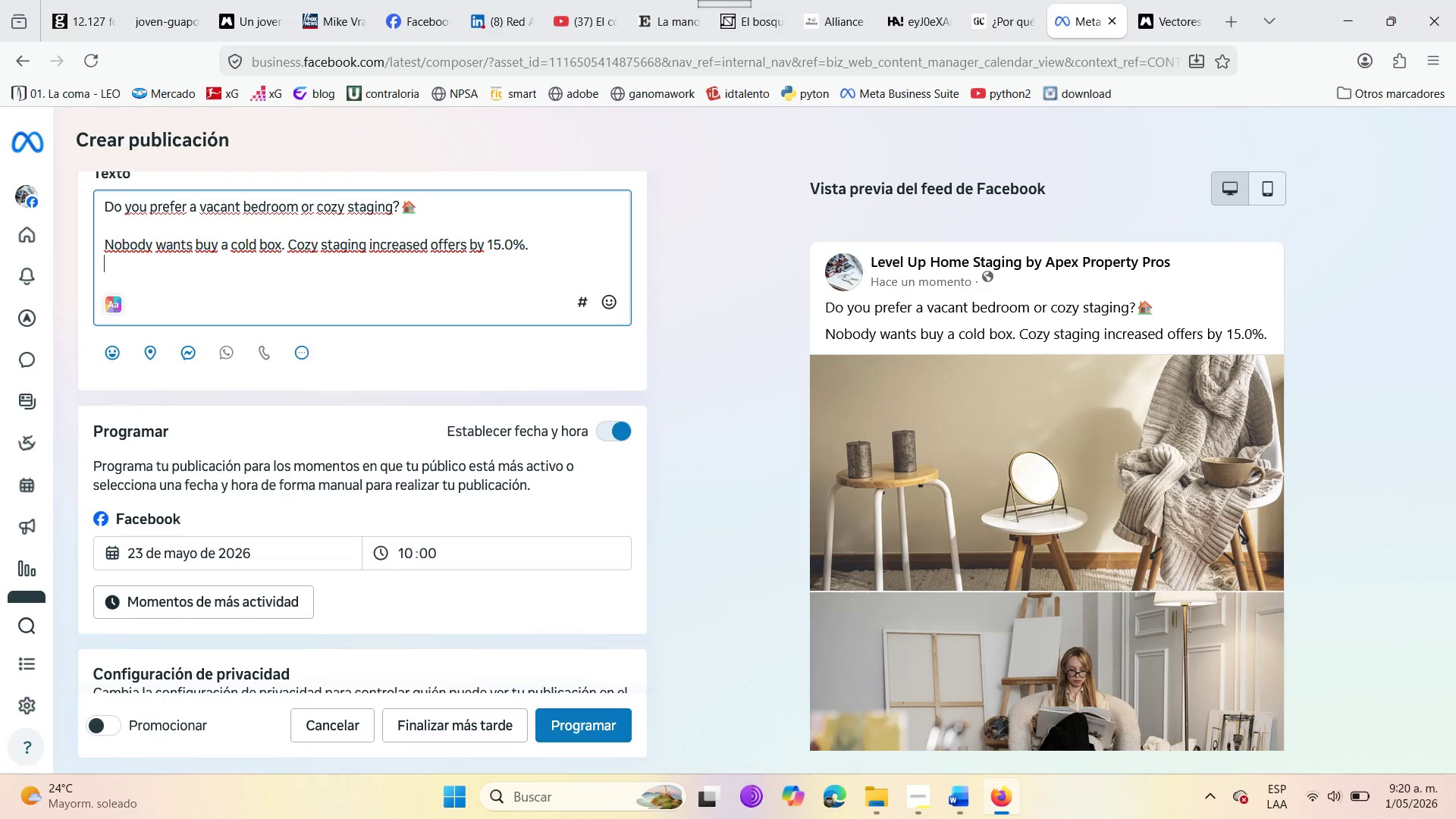 
key(Enter)
 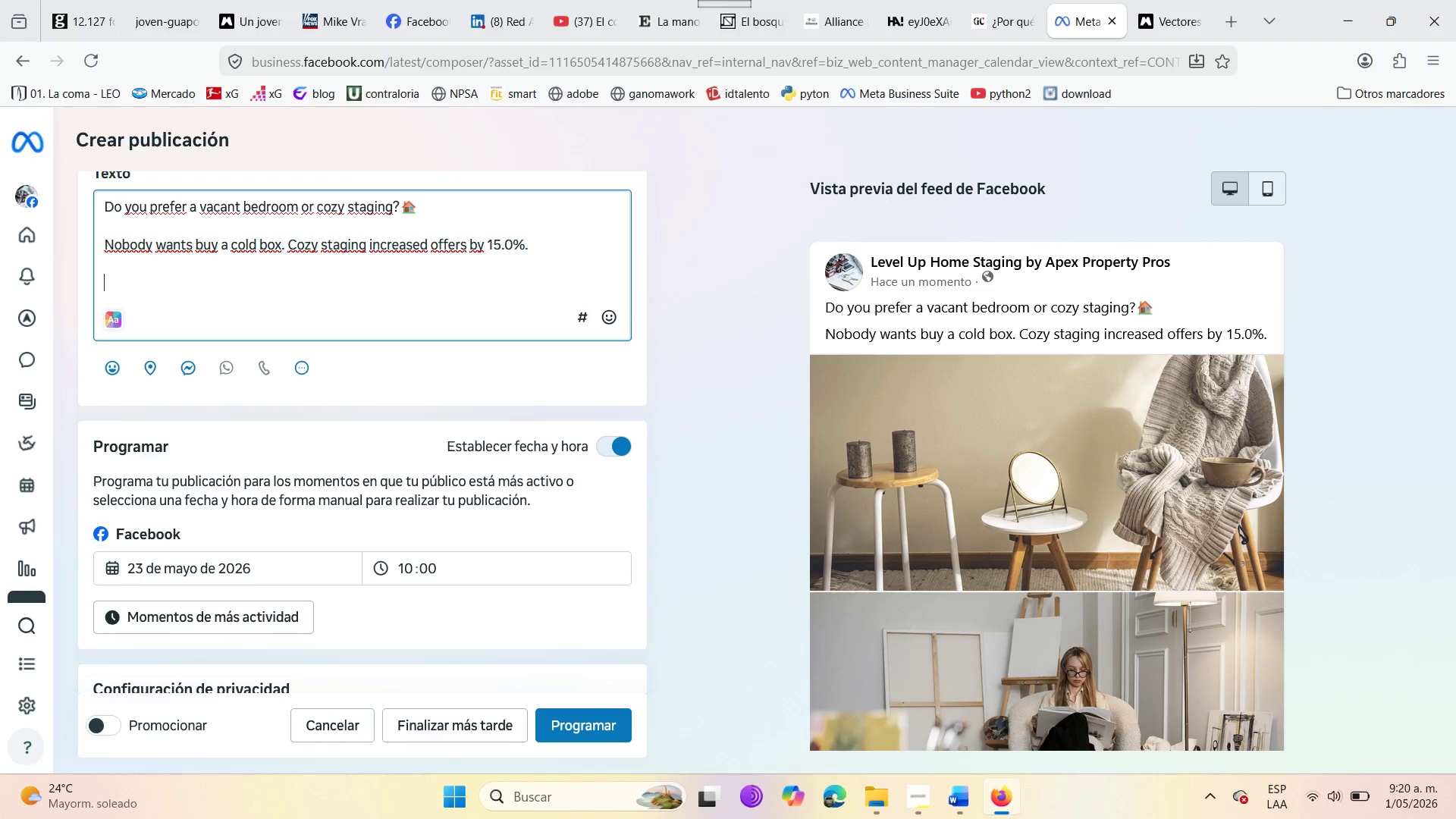 
type(Vote )
key(Backspace)
key(Backspace)
key(Backspace)
key(Backspace)
key(Backspace)
type(What)
 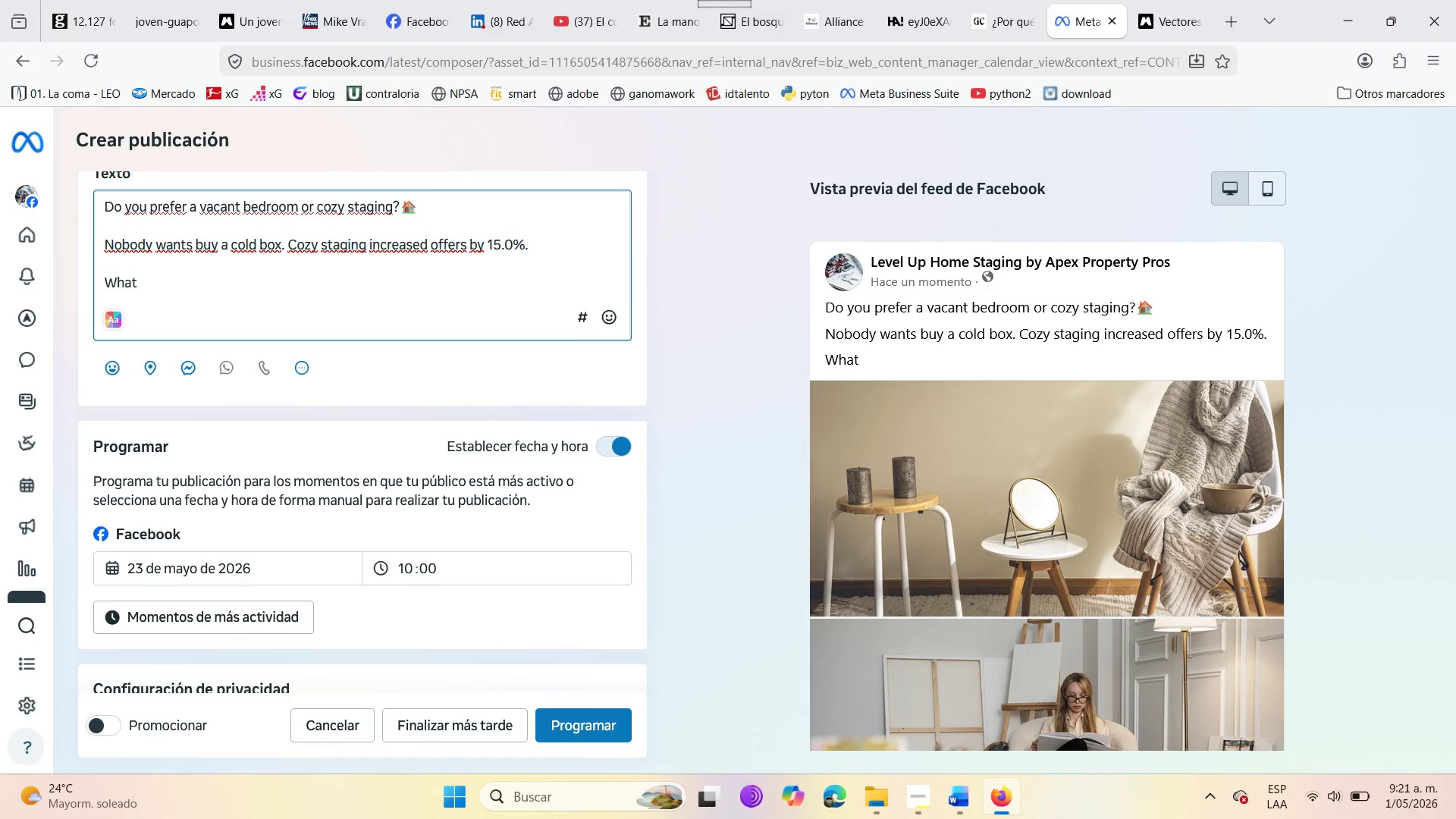 
type( is your opinion )
key(Backspace)
type({ )
 